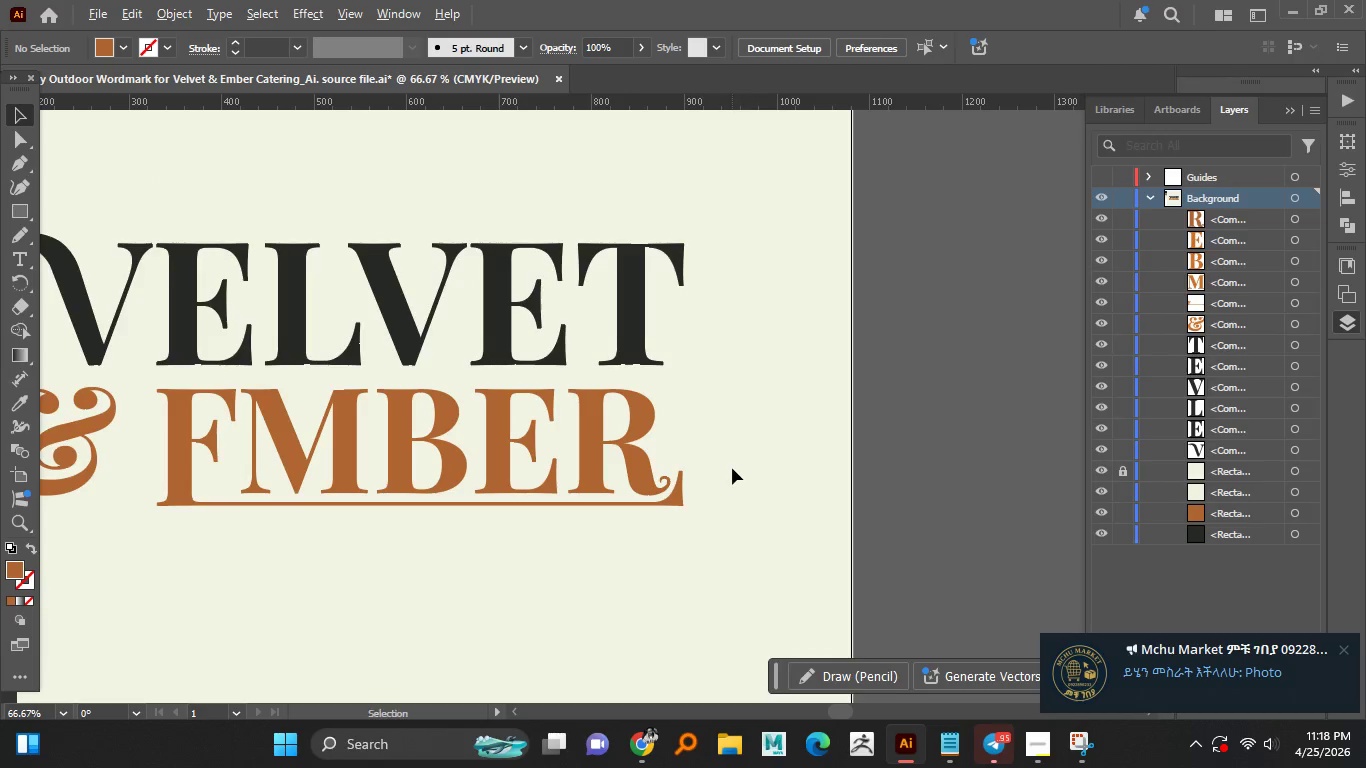 
scroll: coordinate [636, 442], scroll_direction: down, amount: 1.0
 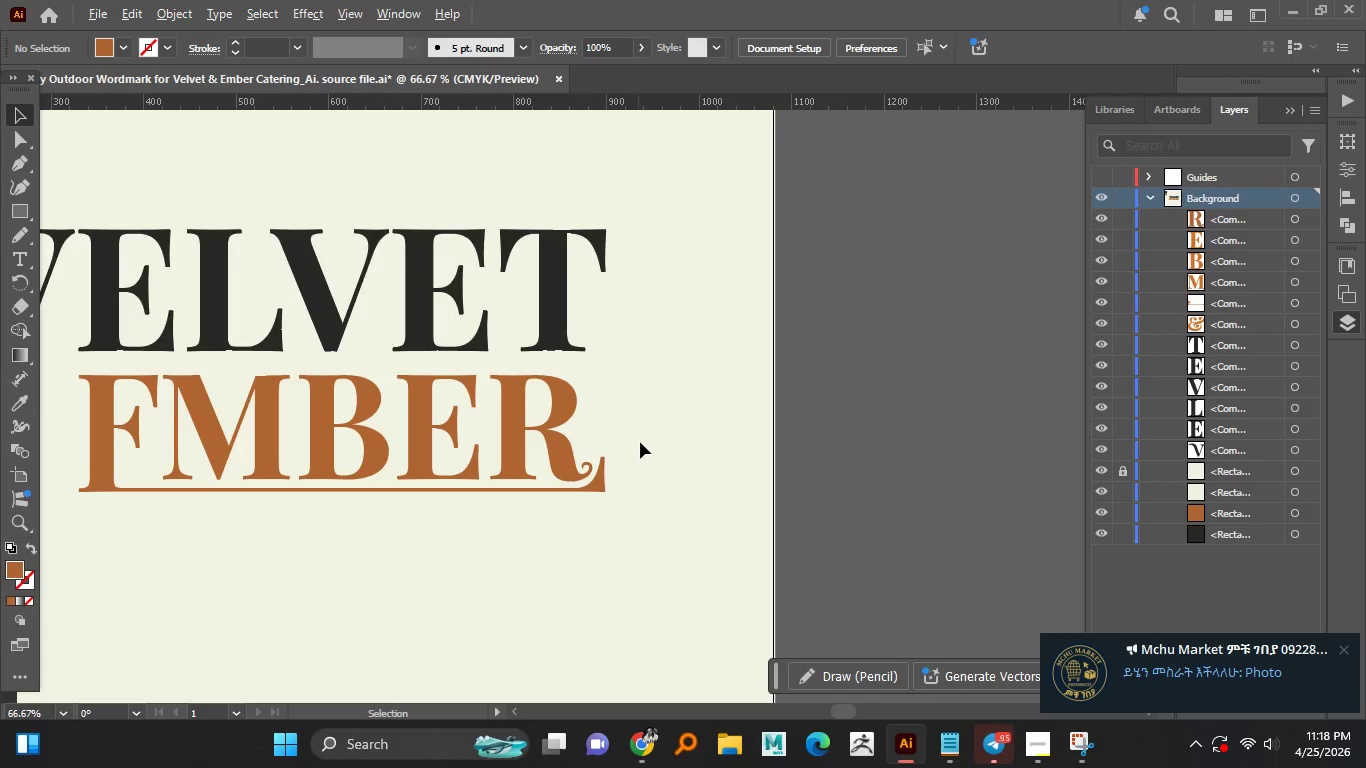 
key(Alt+AltLeft)
 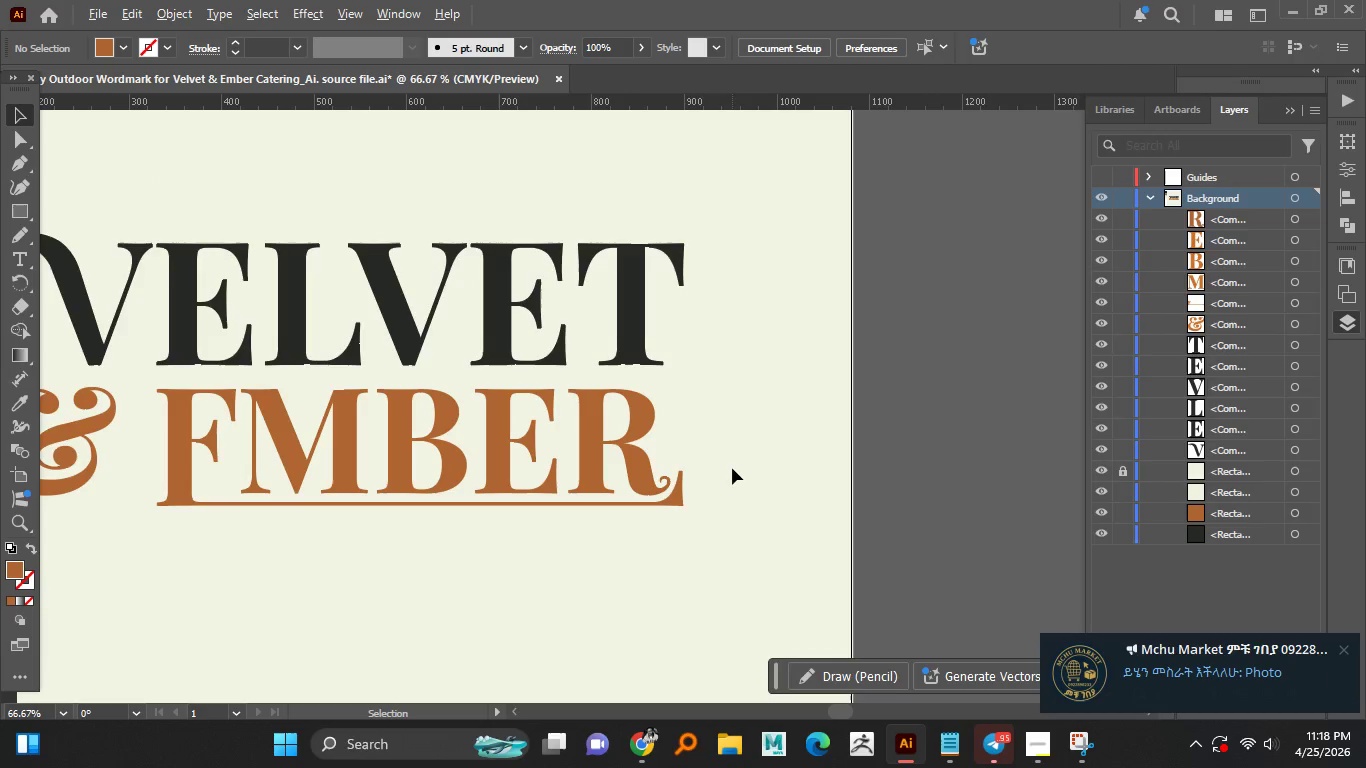 
key(Alt+AltLeft)
 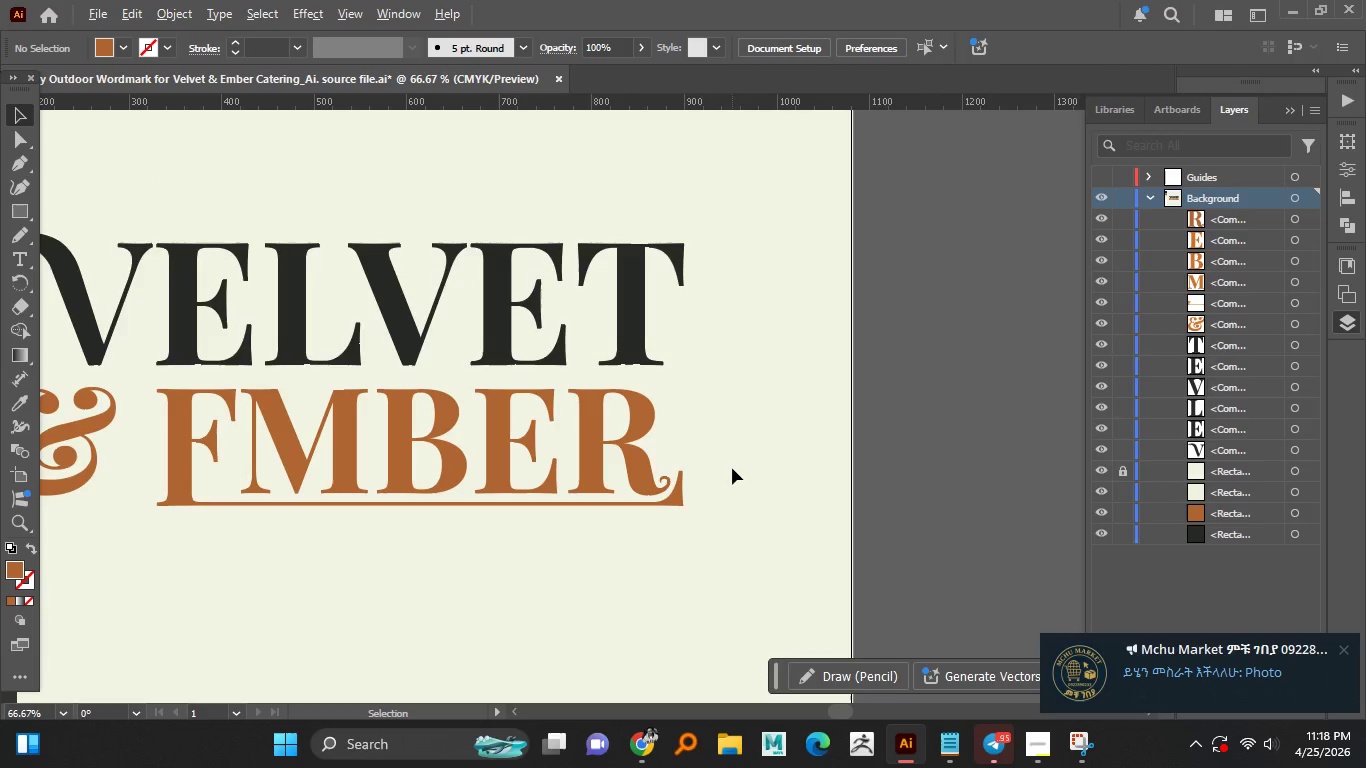 
key(Alt+AltLeft)
 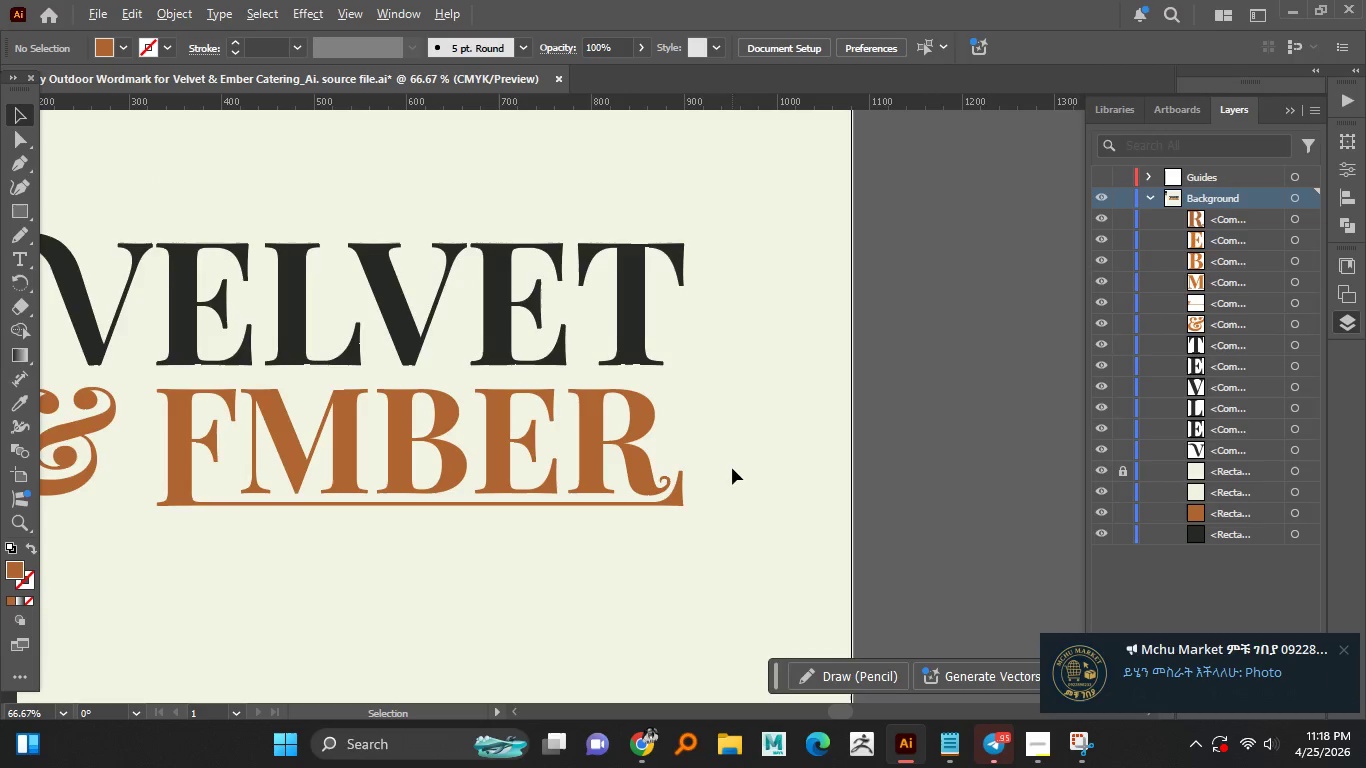 
key(Alt+AltLeft)
 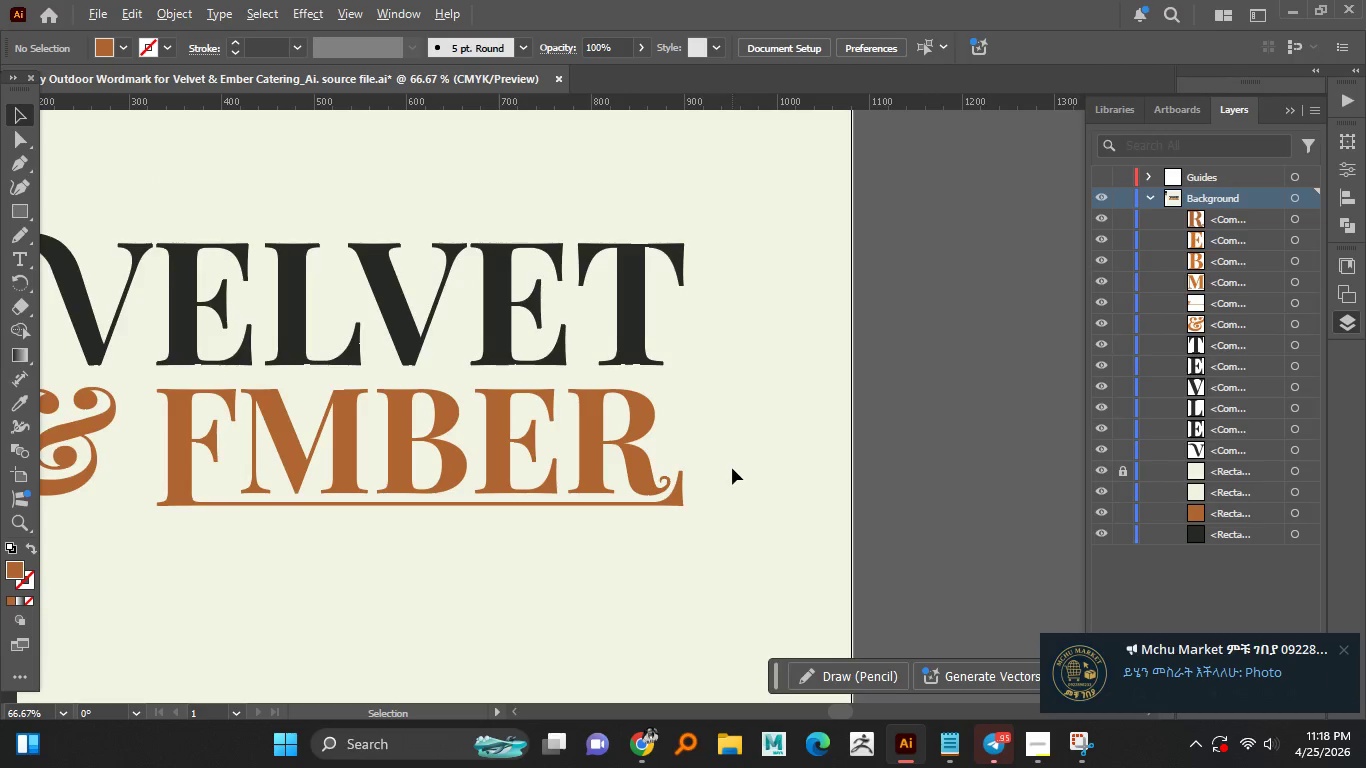 
key(Alt+AltLeft)
 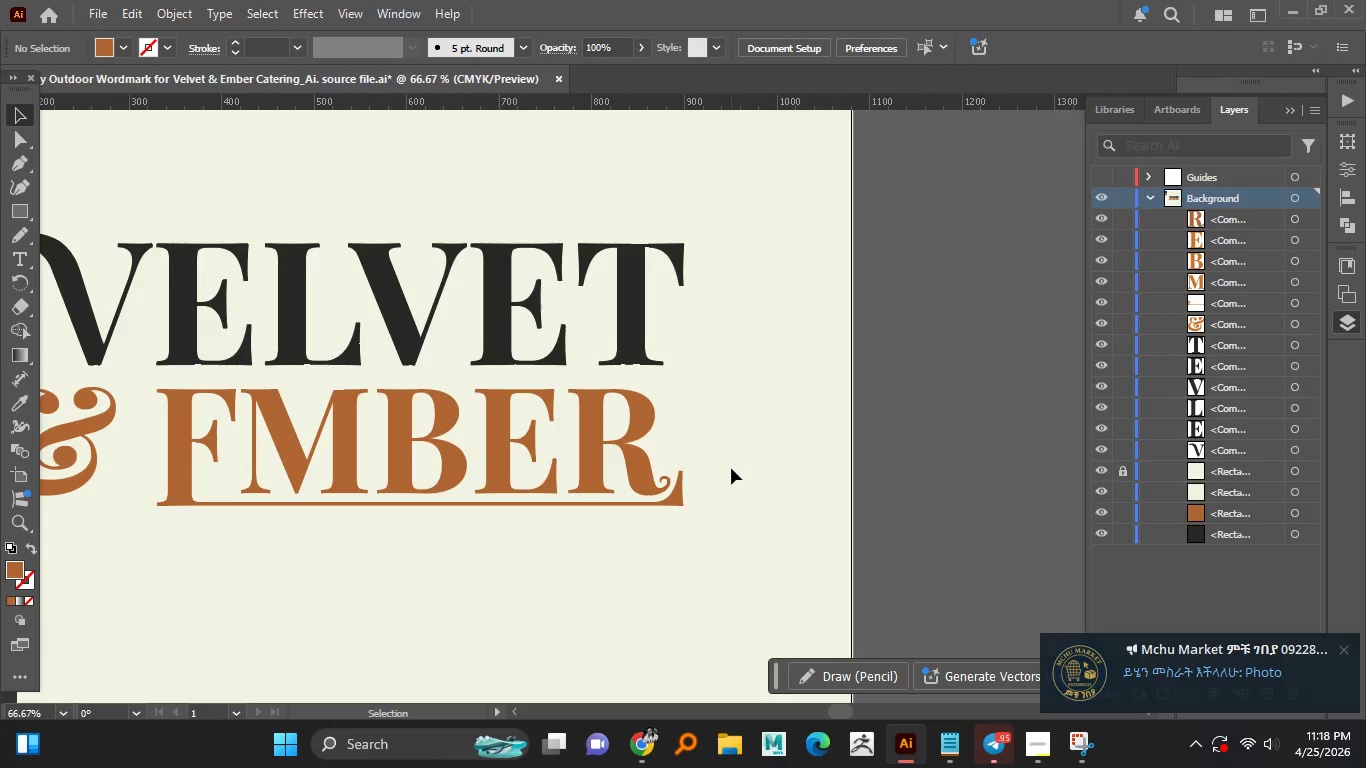 
key(Control+S)
 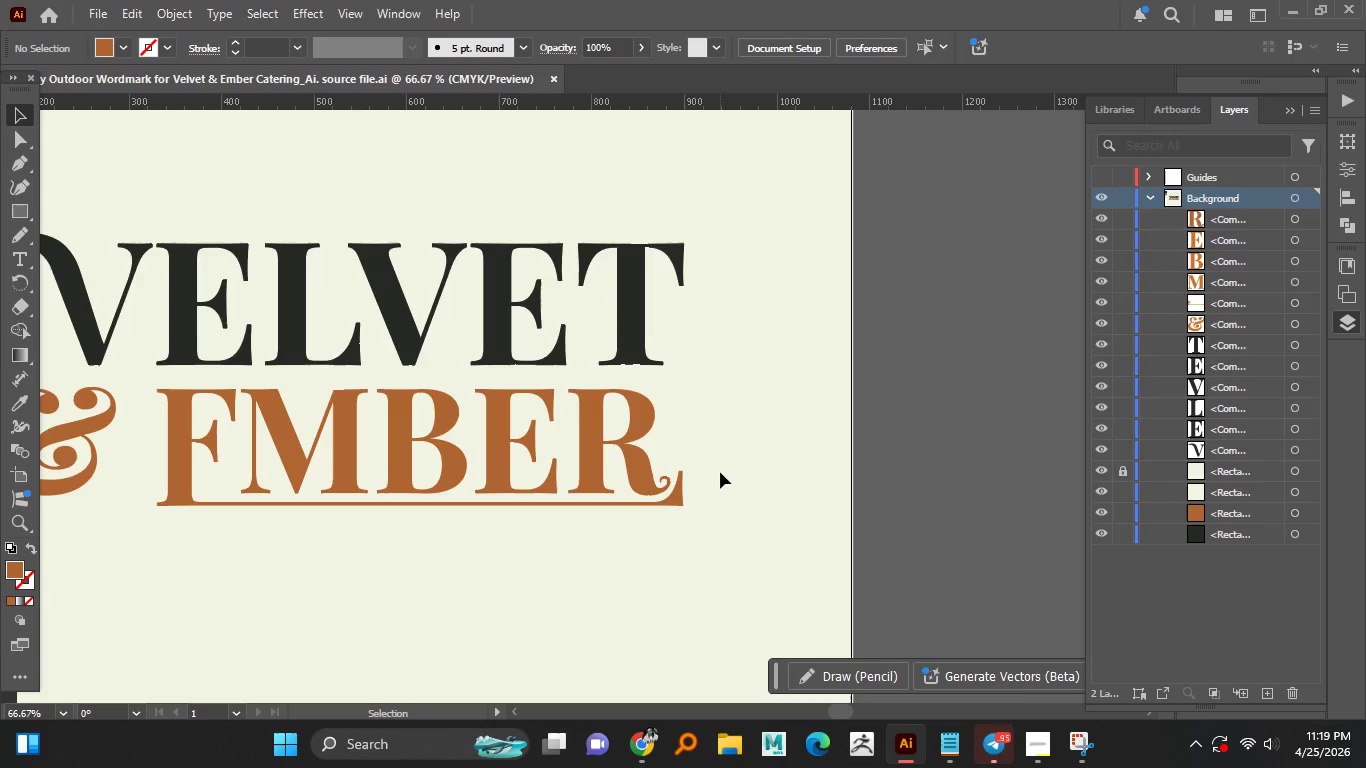 
wait(13.92)
 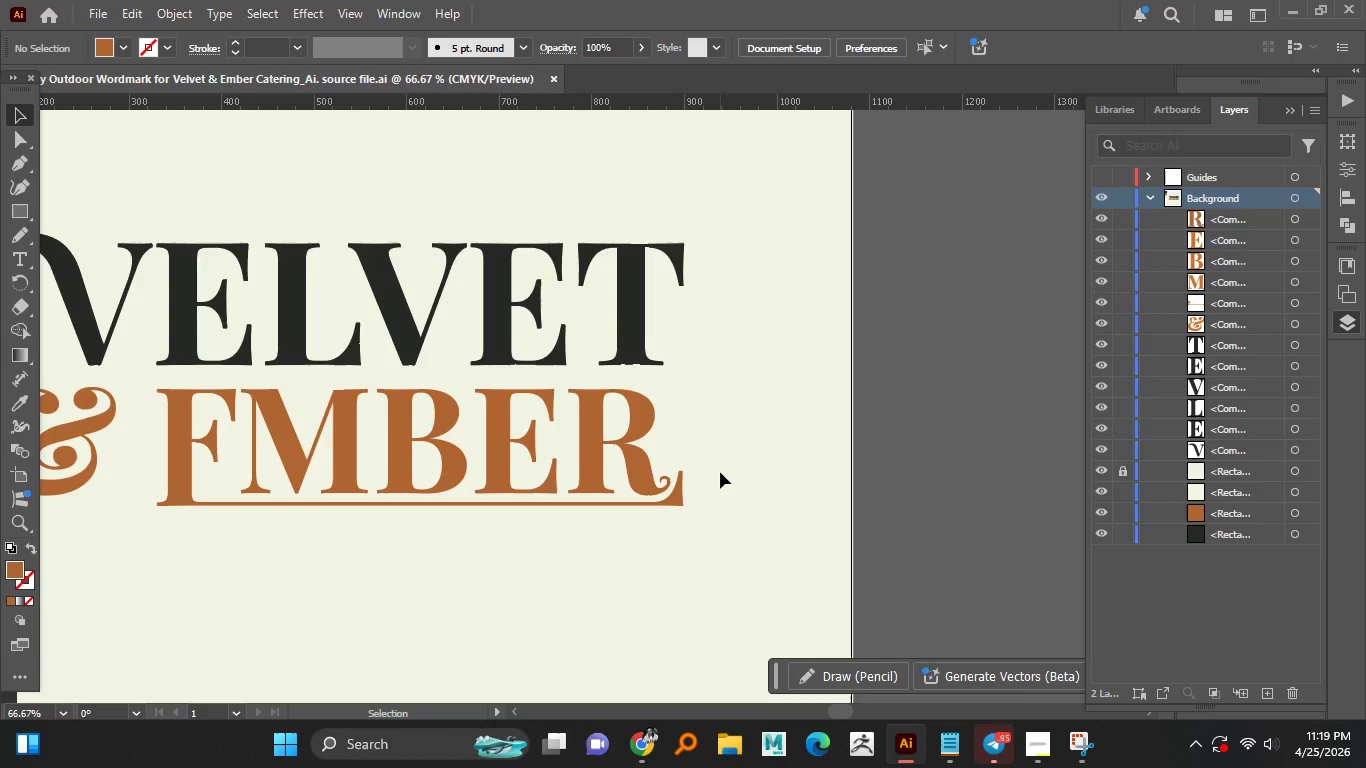 
hold_key(key=AltLeft, duration=1.52)
scroll: coordinate [680, 474], scroll_direction: up, amount: 4.0
 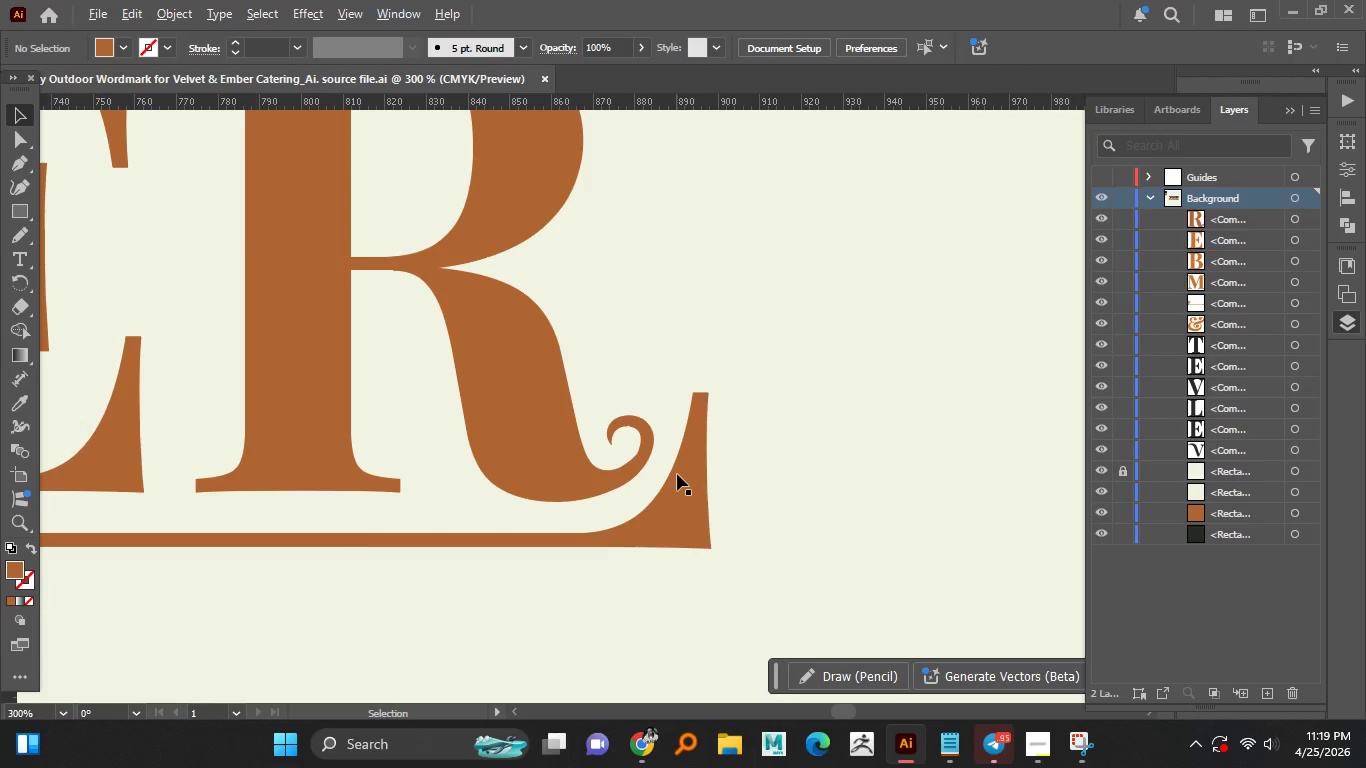 
hold_key(key=AltLeft, duration=1.5)
scroll: coordinate [676, 474], scroll_direction: up, amount: 2.0
 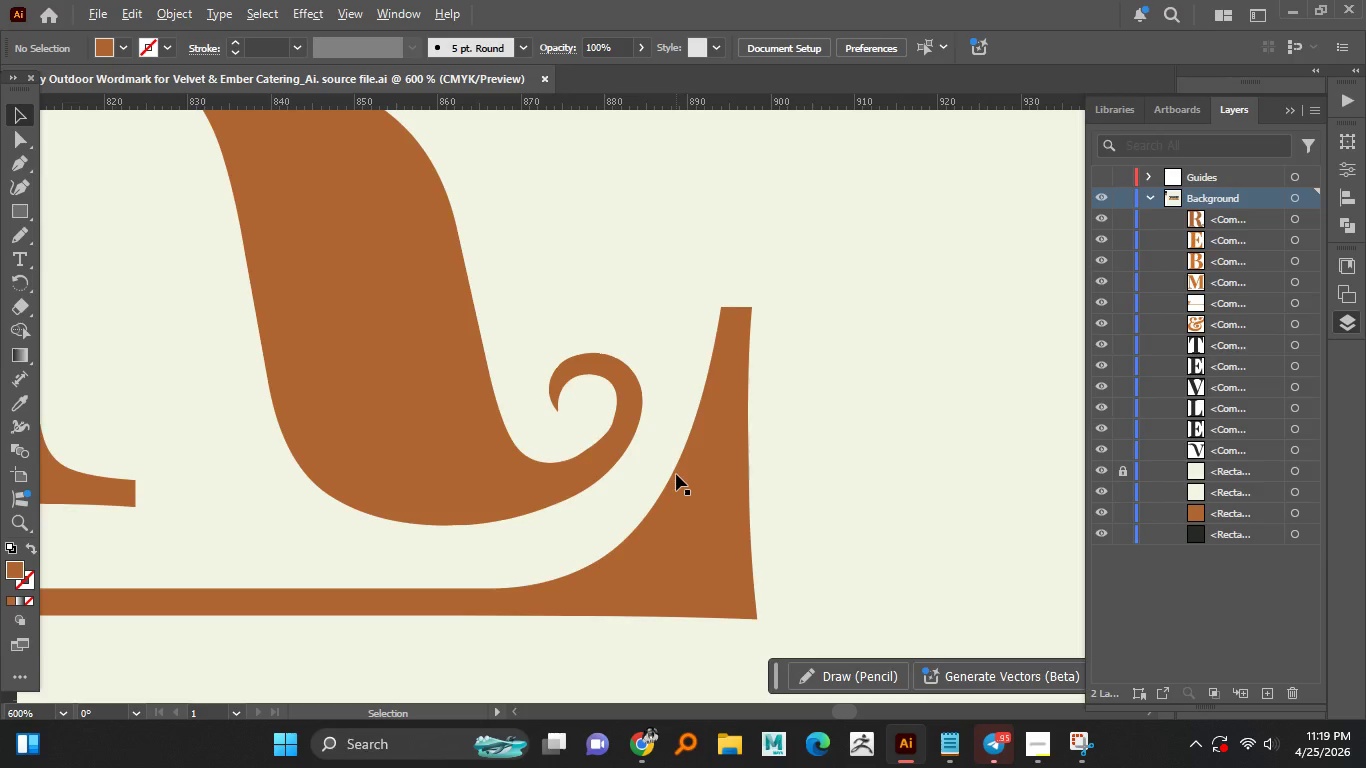 
hold_key(key=AltLeft, duration=1.17)
scroll: coordinate [622, 418], scroll_direction: up, amount: 3.0
 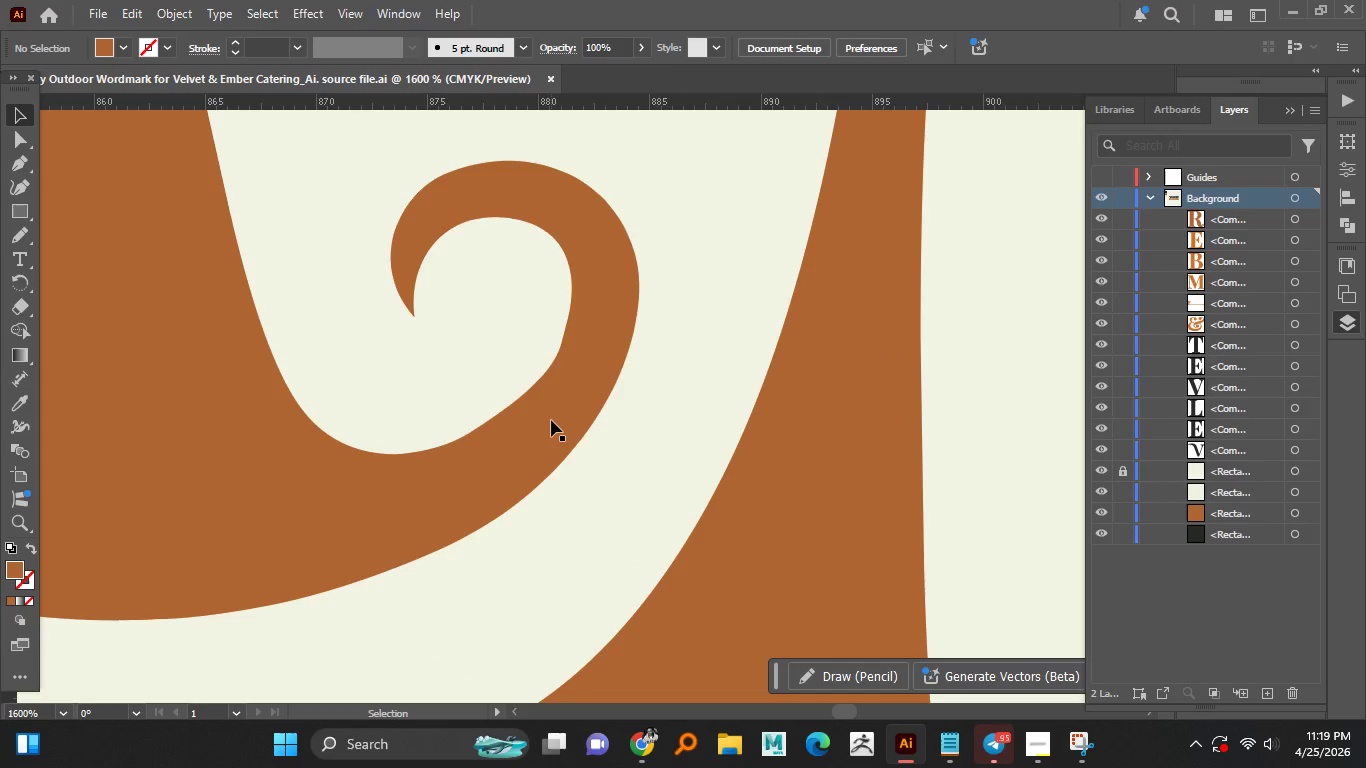 
left_click([551, 420])
 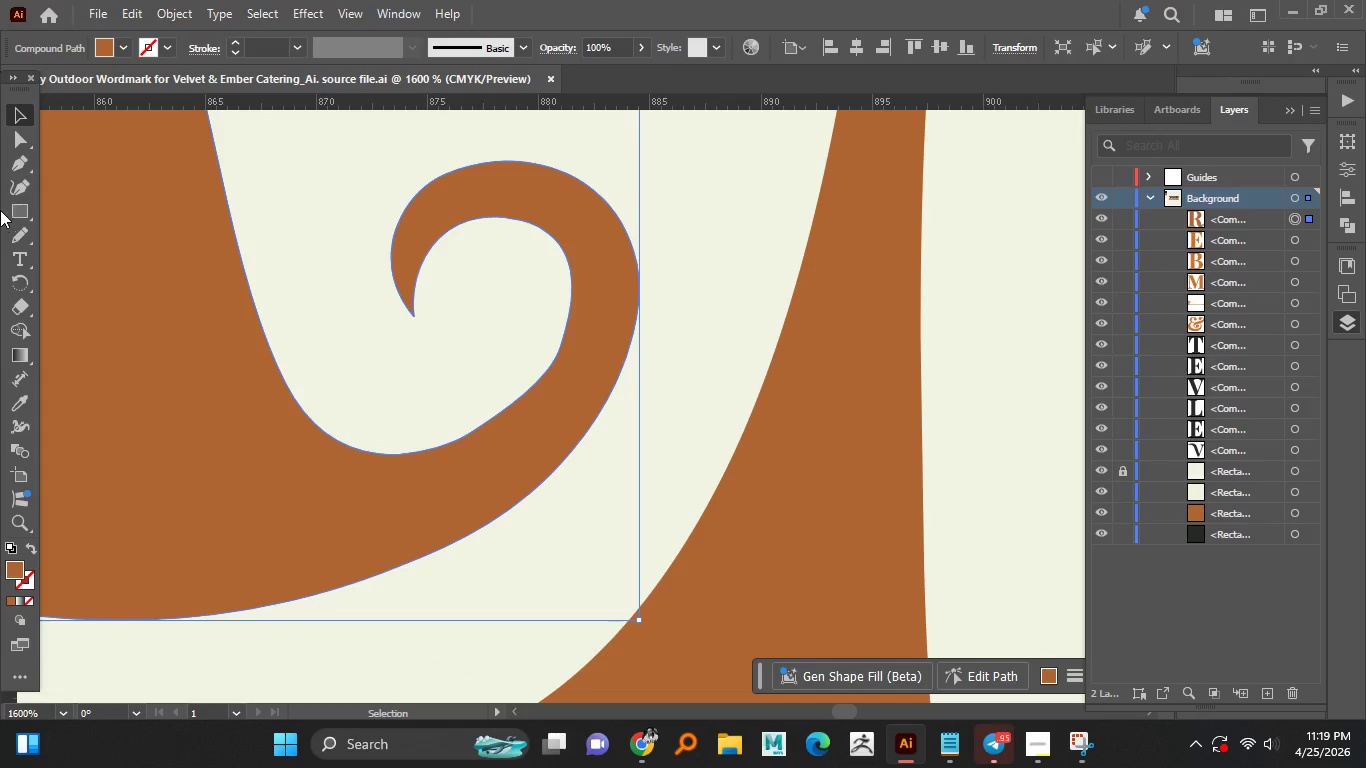 
left_click([19, 189])
 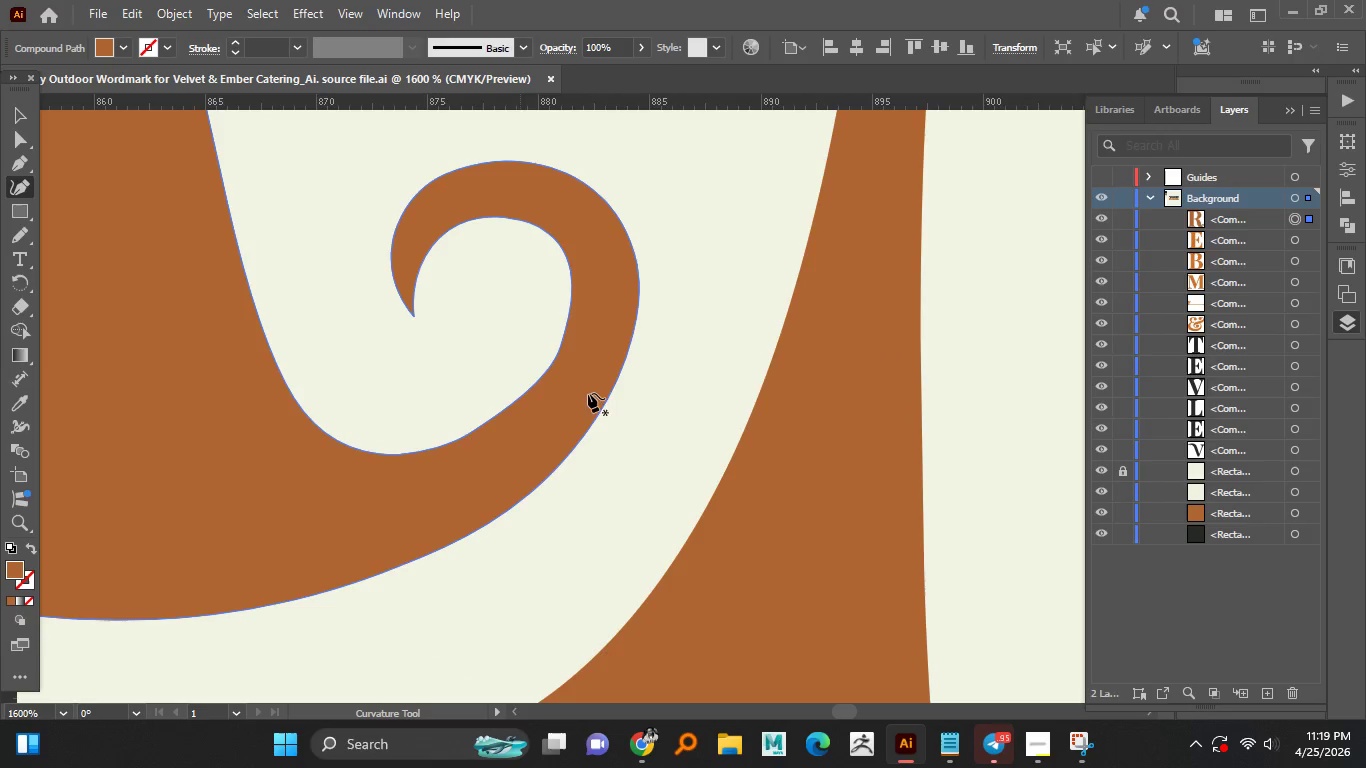 
hold_key(key=AltLeft, duration=0.47)
scroll: coordinate [598, 400], scroll_direction: up, amount: 2.0
 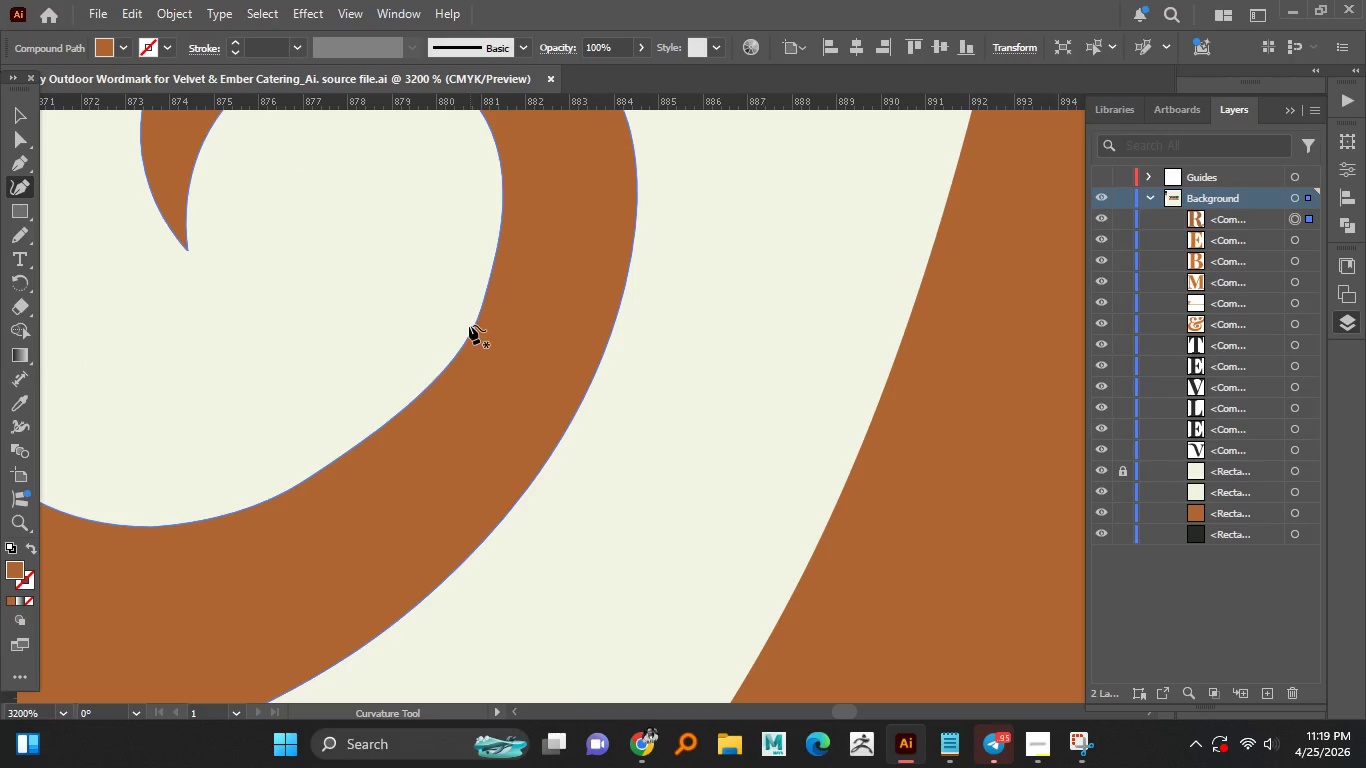 
left_click([469, 326])
 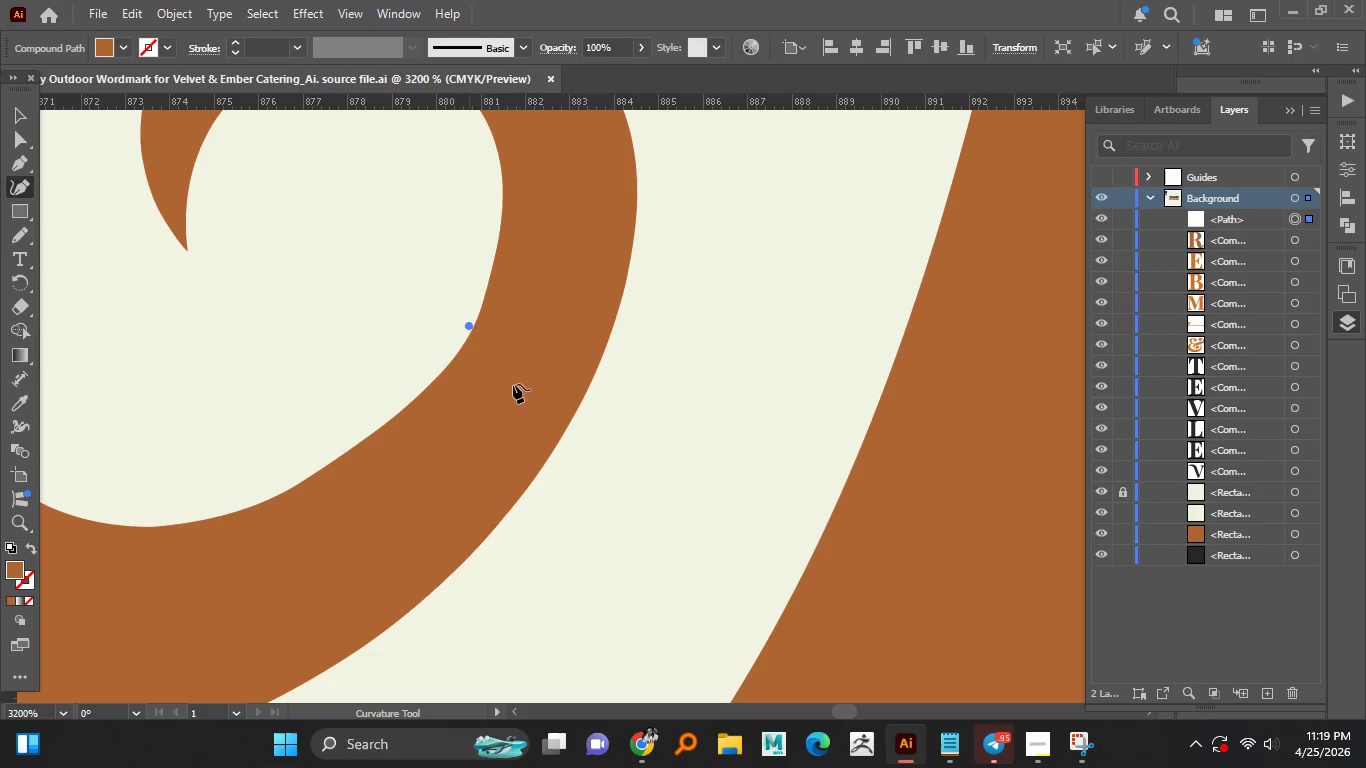 
key(Alt+AltLeft)
 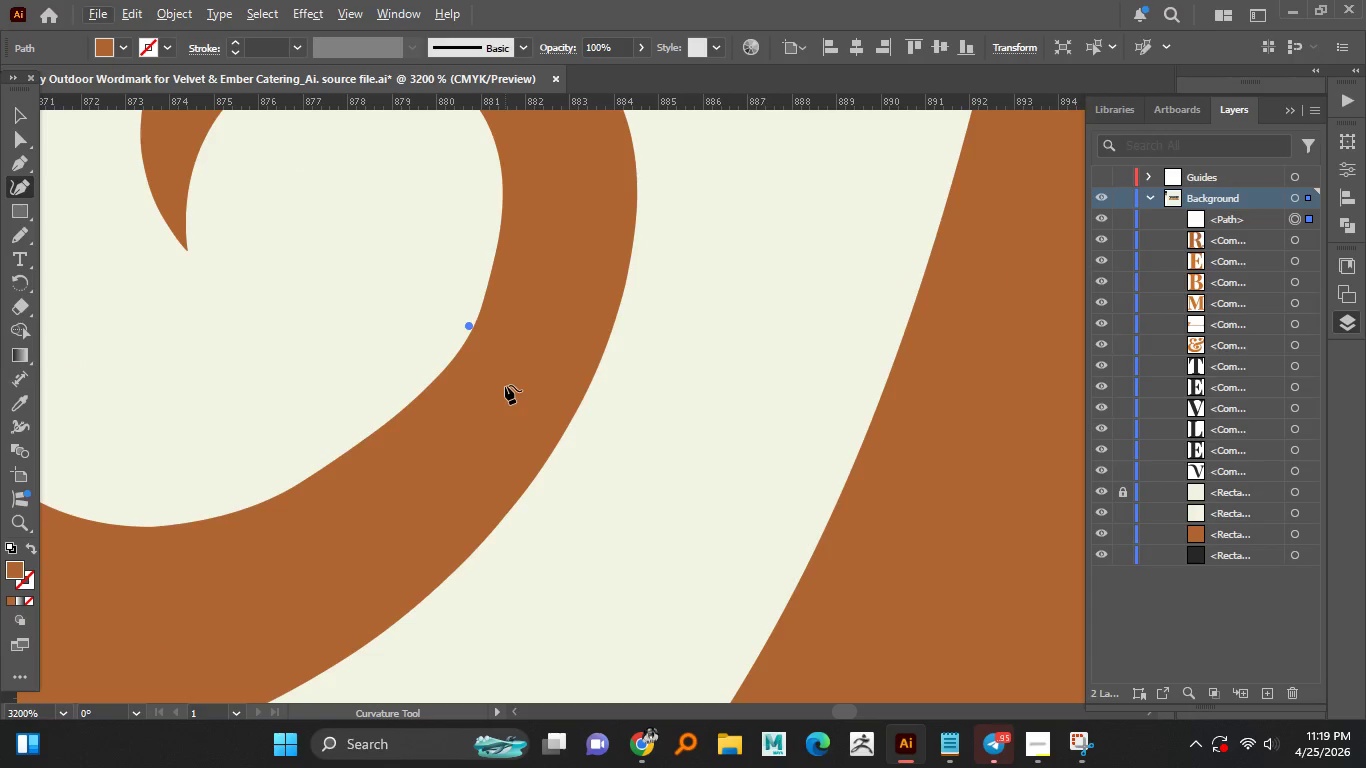 
key(Control+Z)
 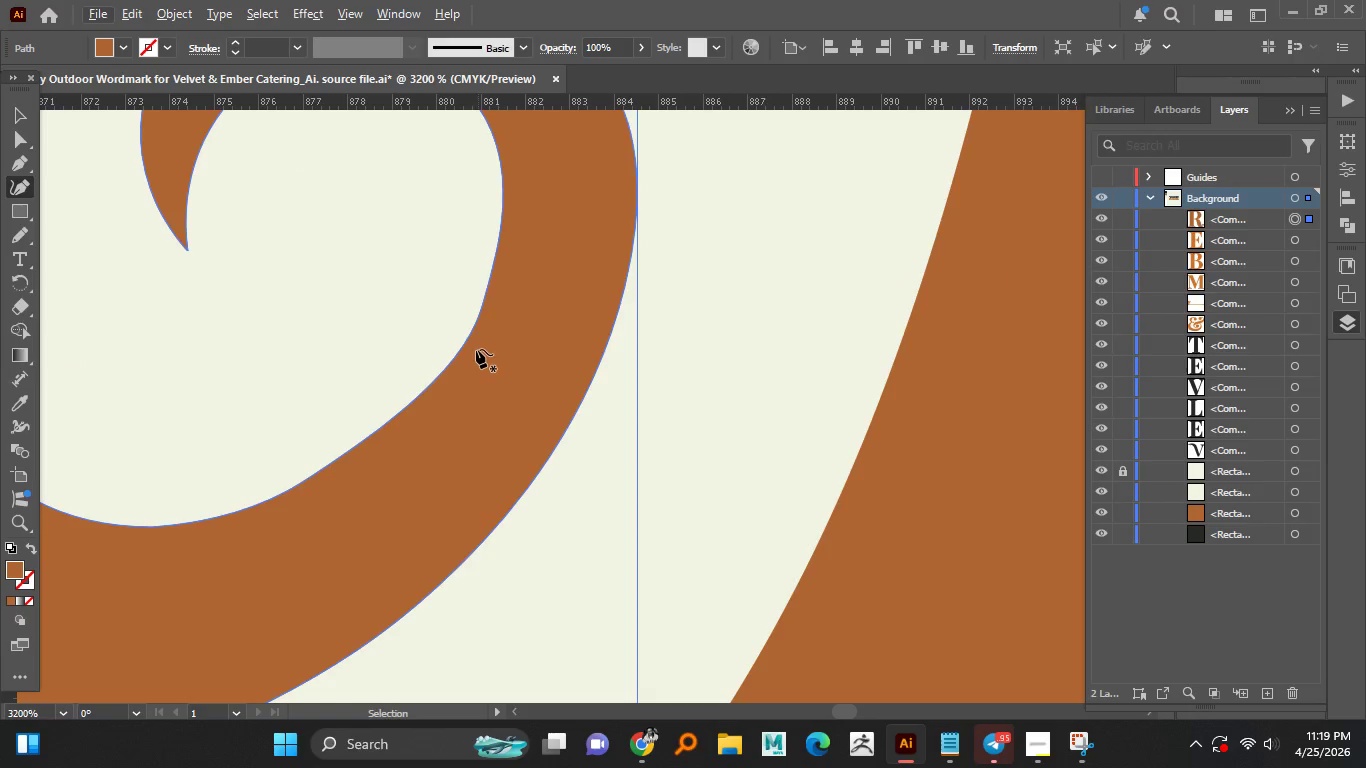 
left_click([476, 349])
 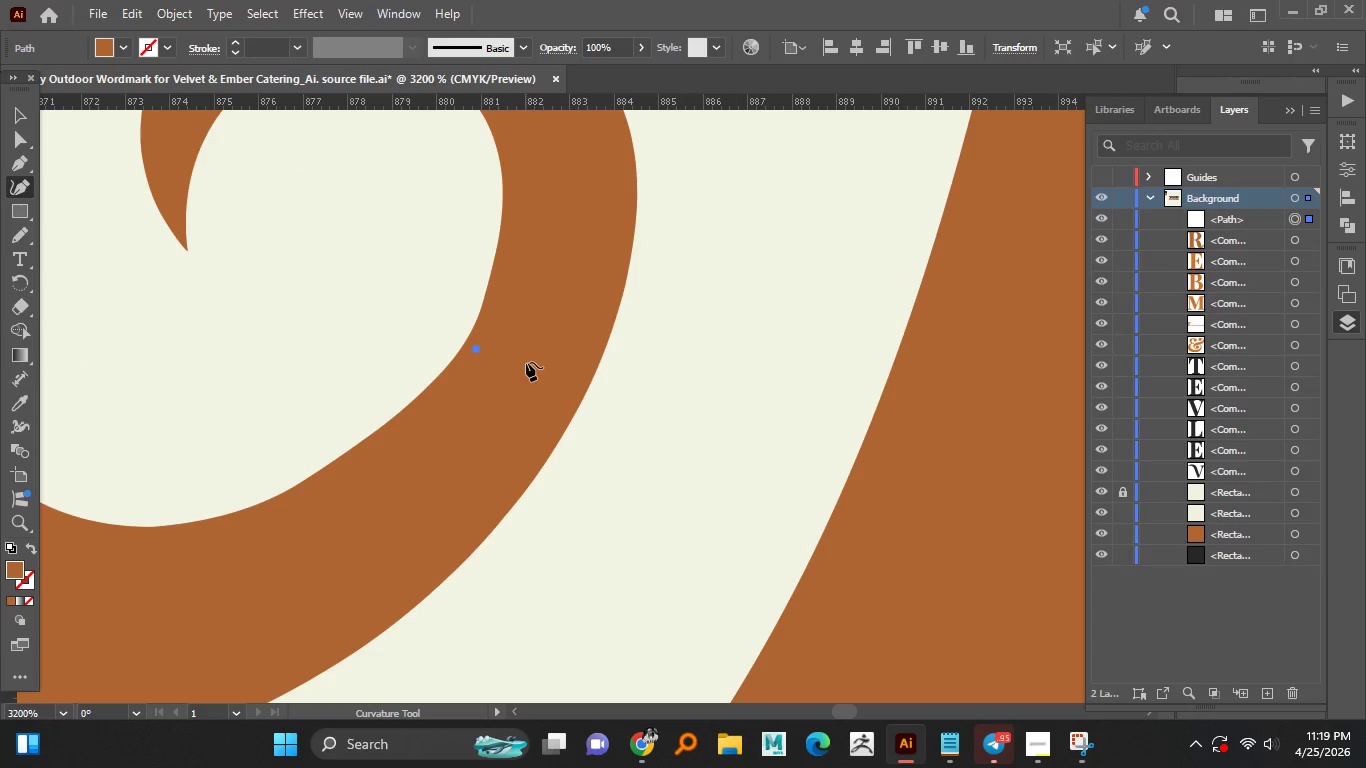 
key(Control+Z)
 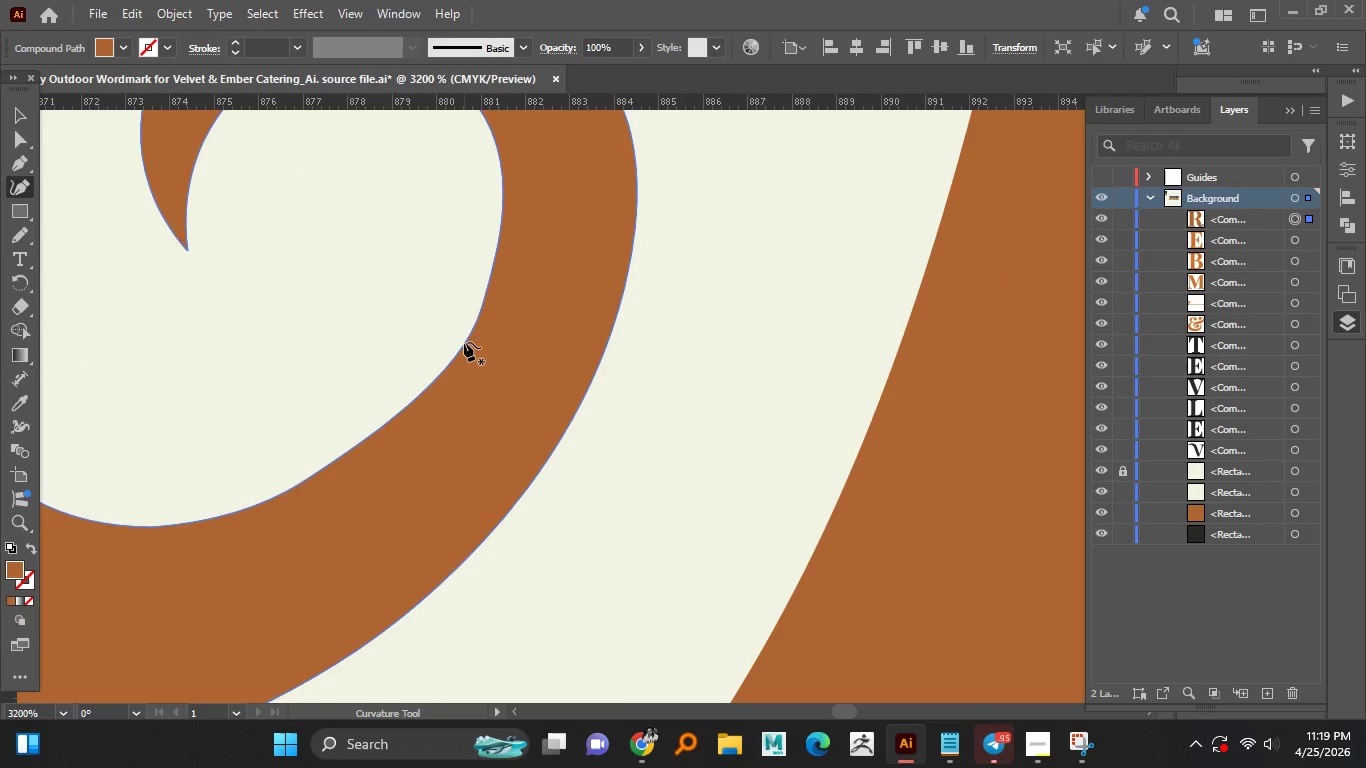 
left_click([464, 342])
 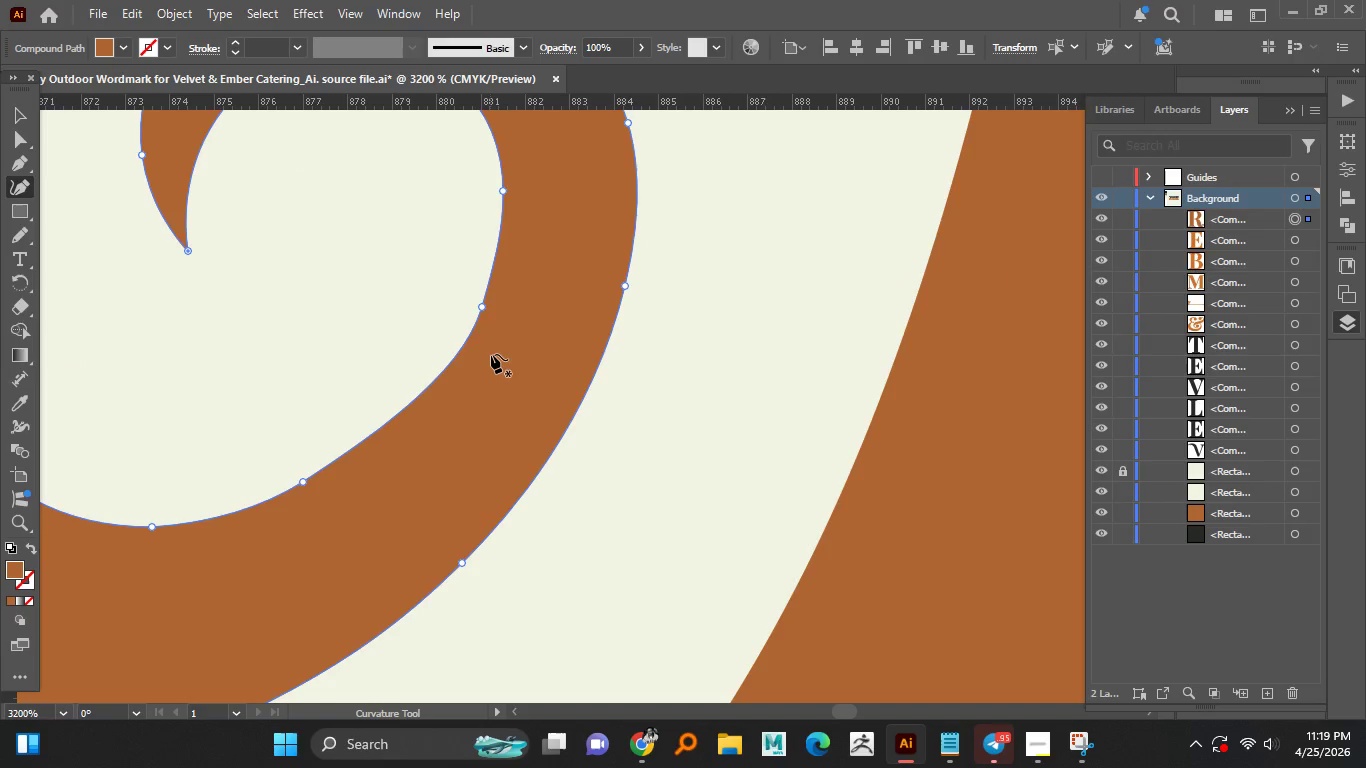 
hold_key(key=AltLeft, duration=0.67)
 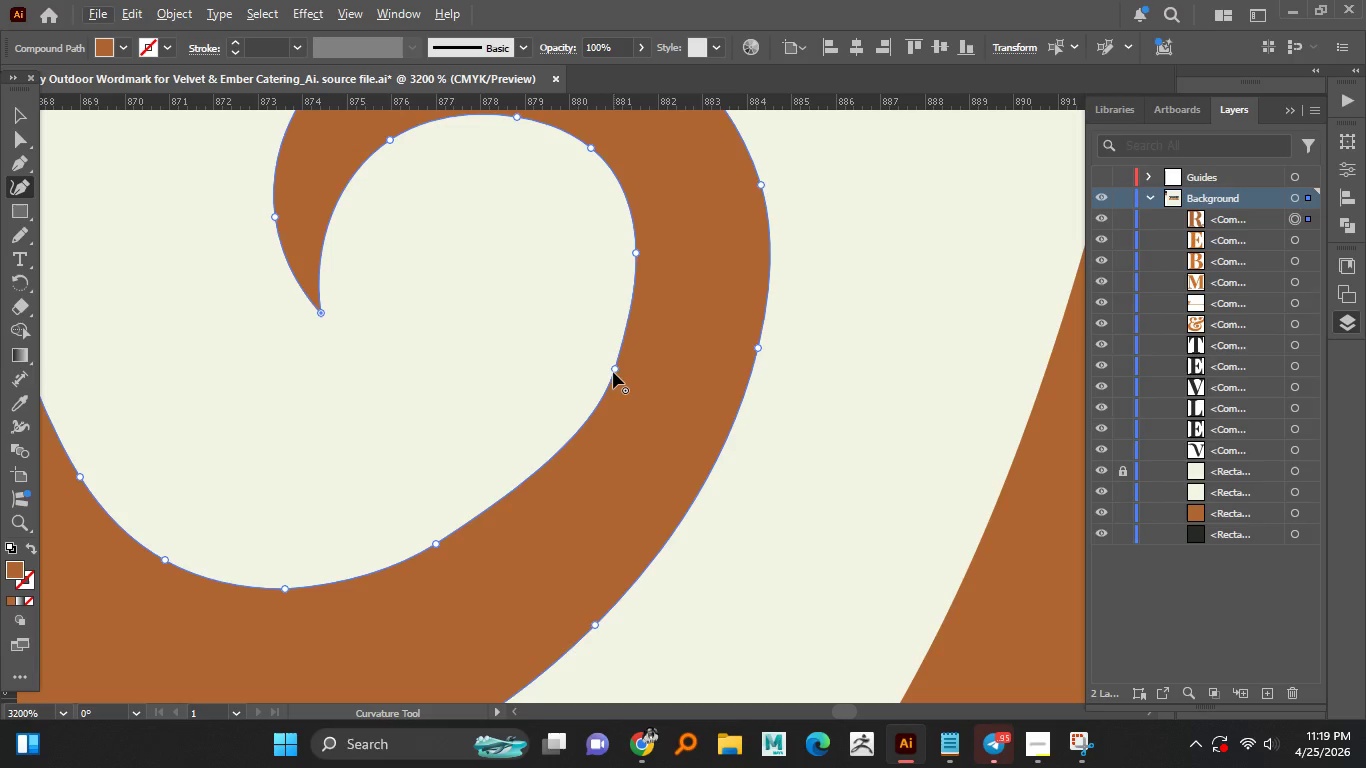 
left_click_drag(start_coordinate=[613, 371], to_coordinate=[592, 413])
 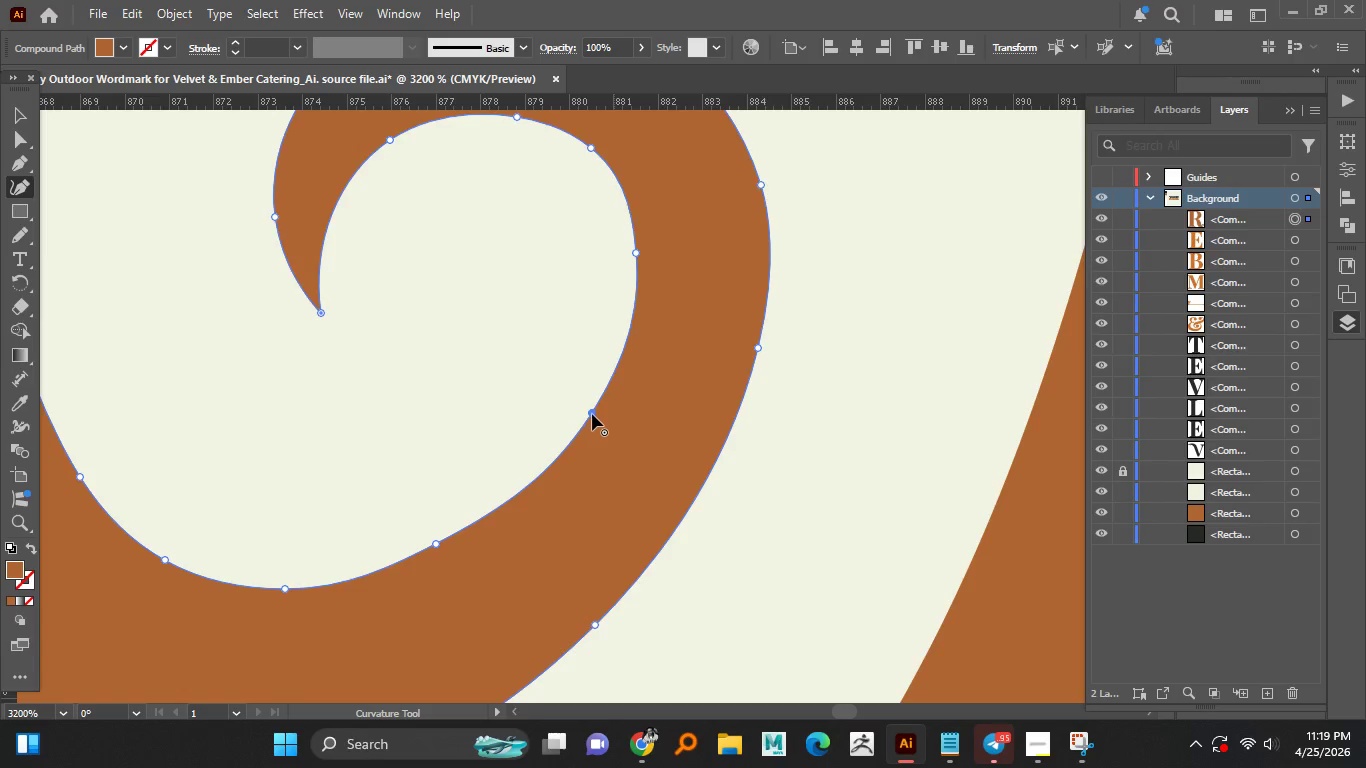 
hold_key(key=AltLeft, duration=1.5)
scroll: coordinate [592, 414], scroll_direction: down, amount: 3.0
 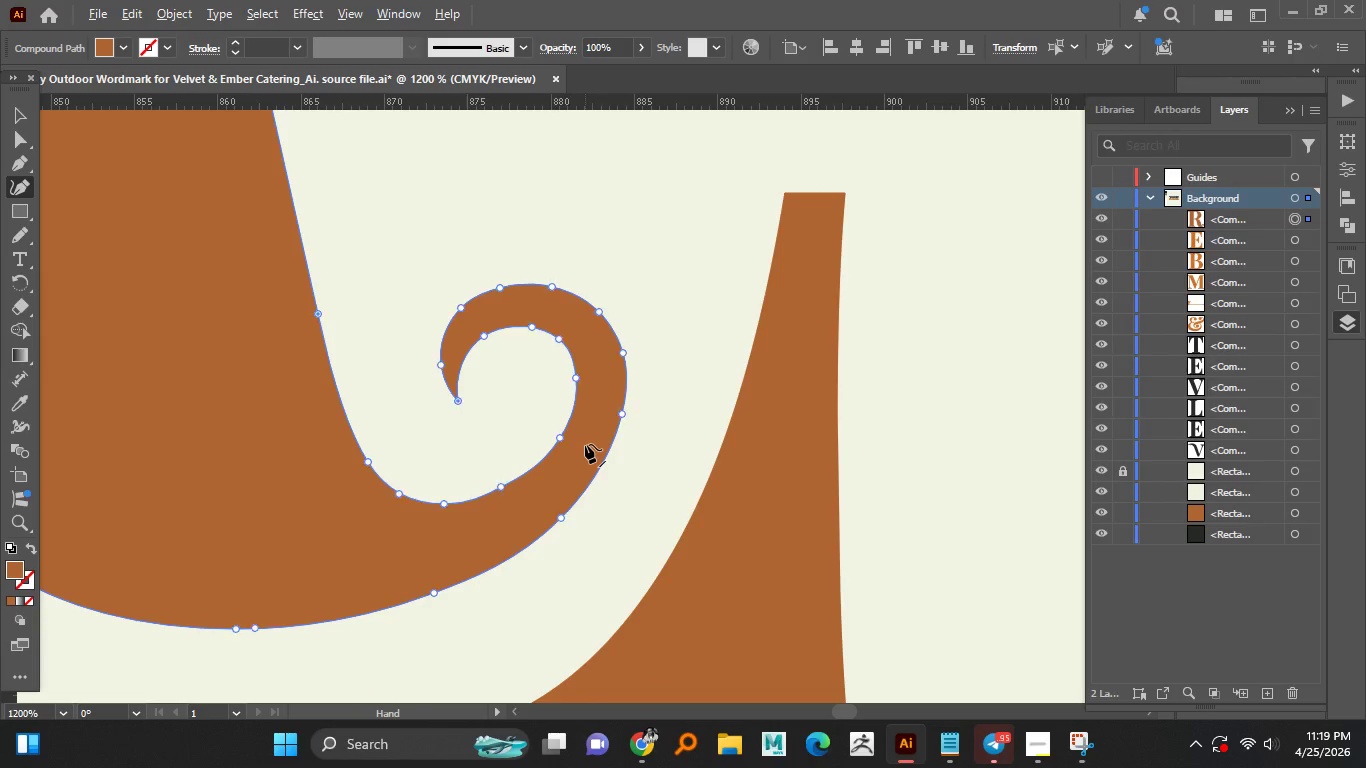 
hold_key(key=AltLeft, duration=1.5)
scroll: coordinate [588, 413], scroll_direction: up, amount: 1.0
 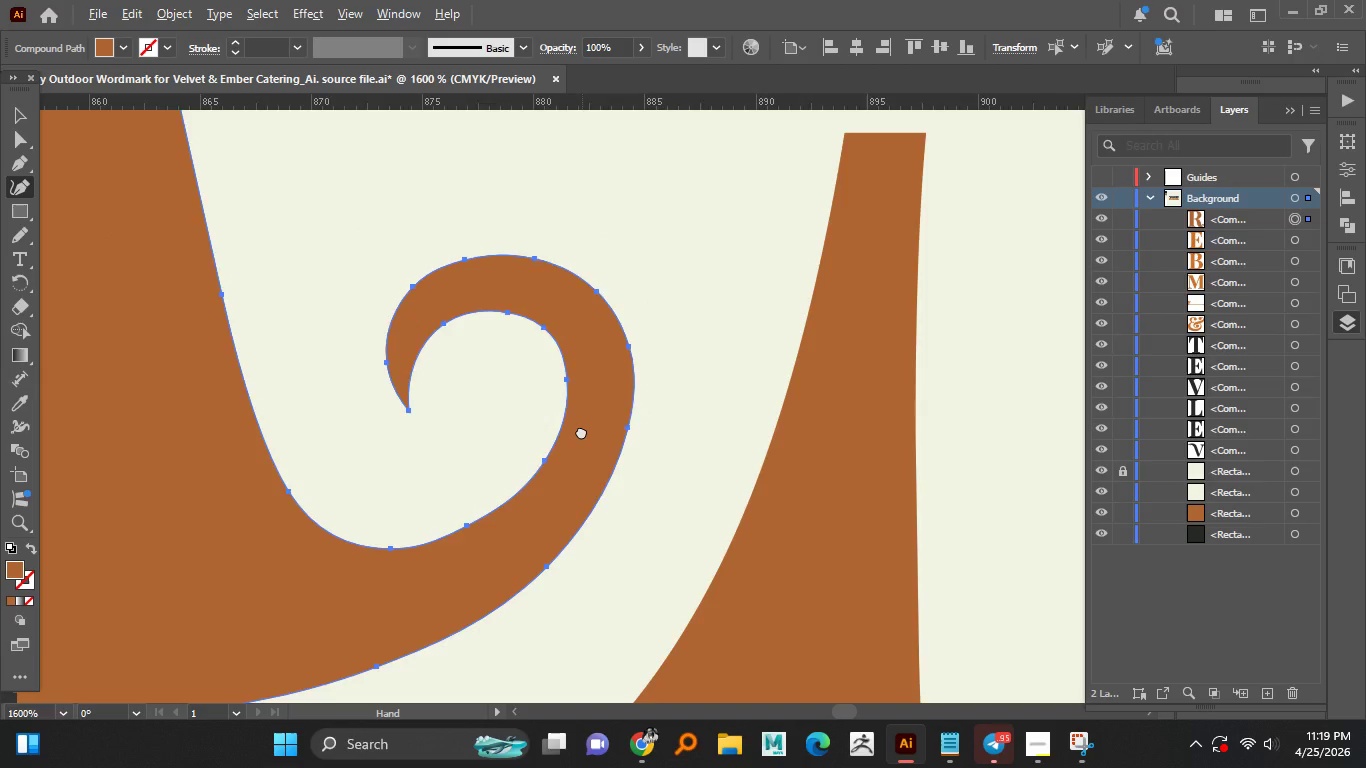 
hold_key(key=AltLeft, duration=1.5)
scroll: coordinate [575, 440], scroll_direction: down, amount: 1.0
 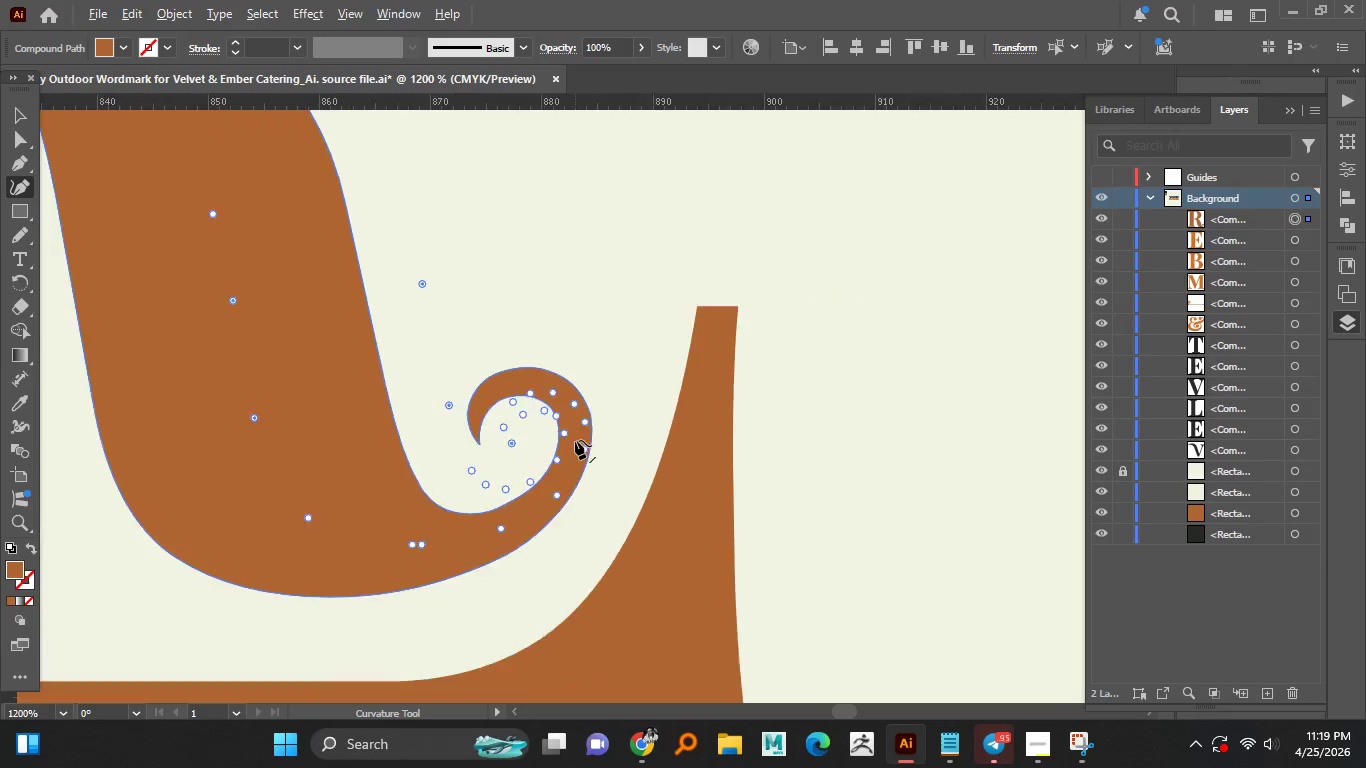 
hold_key(key=AltLeft, duration=1.5)
scroll: coordinate [639, 420], scroll_direction: down, amount: 2.0
 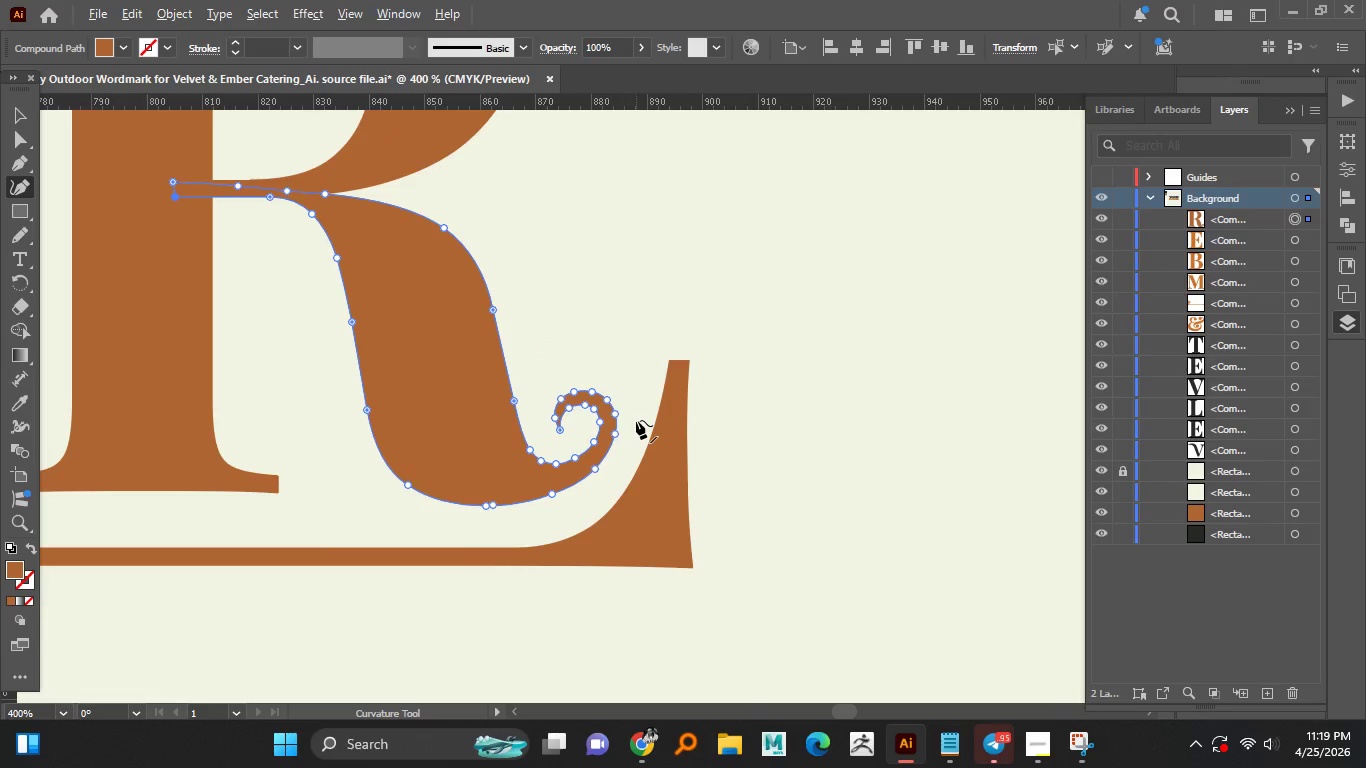 
hold_key(key=AltLeft, duration=1.16)
 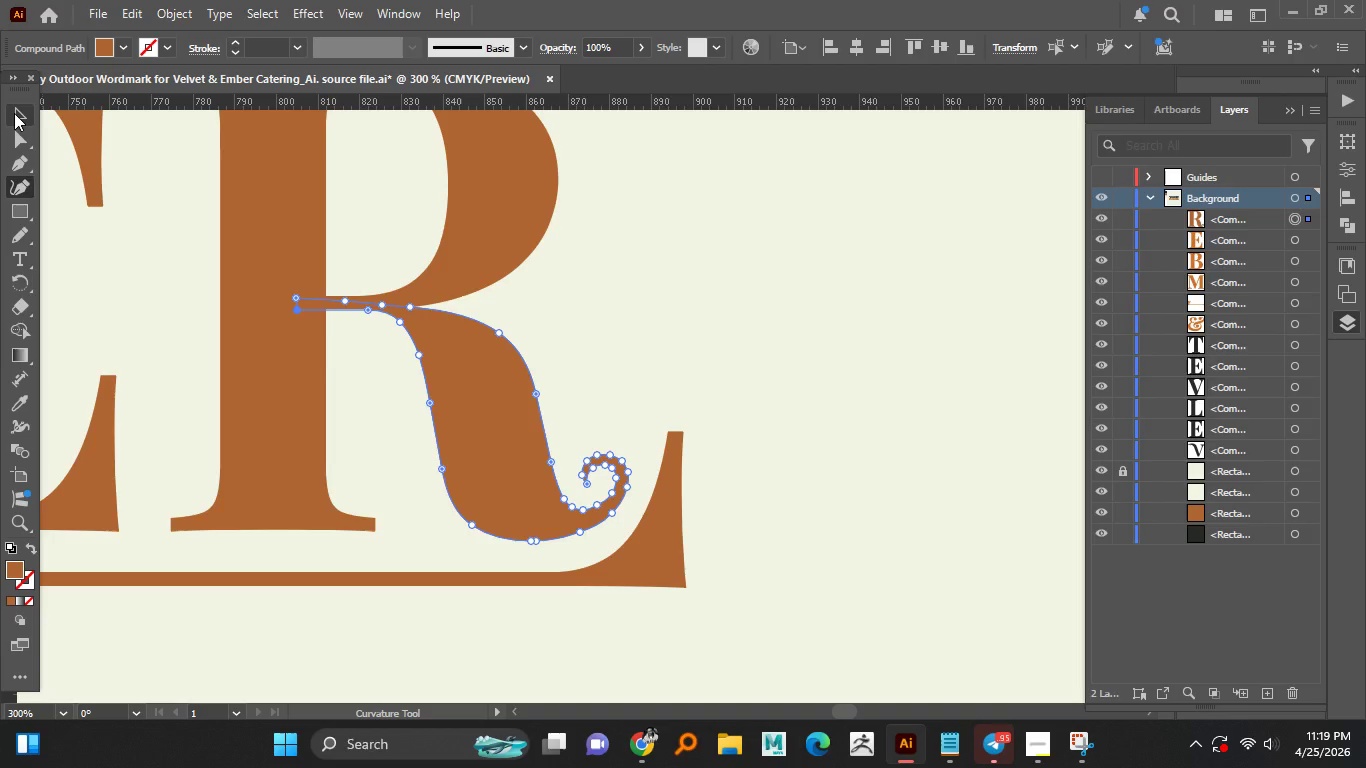 
scroll: coordinate [636, 420], scroll_direction: down, amount: 1.0
 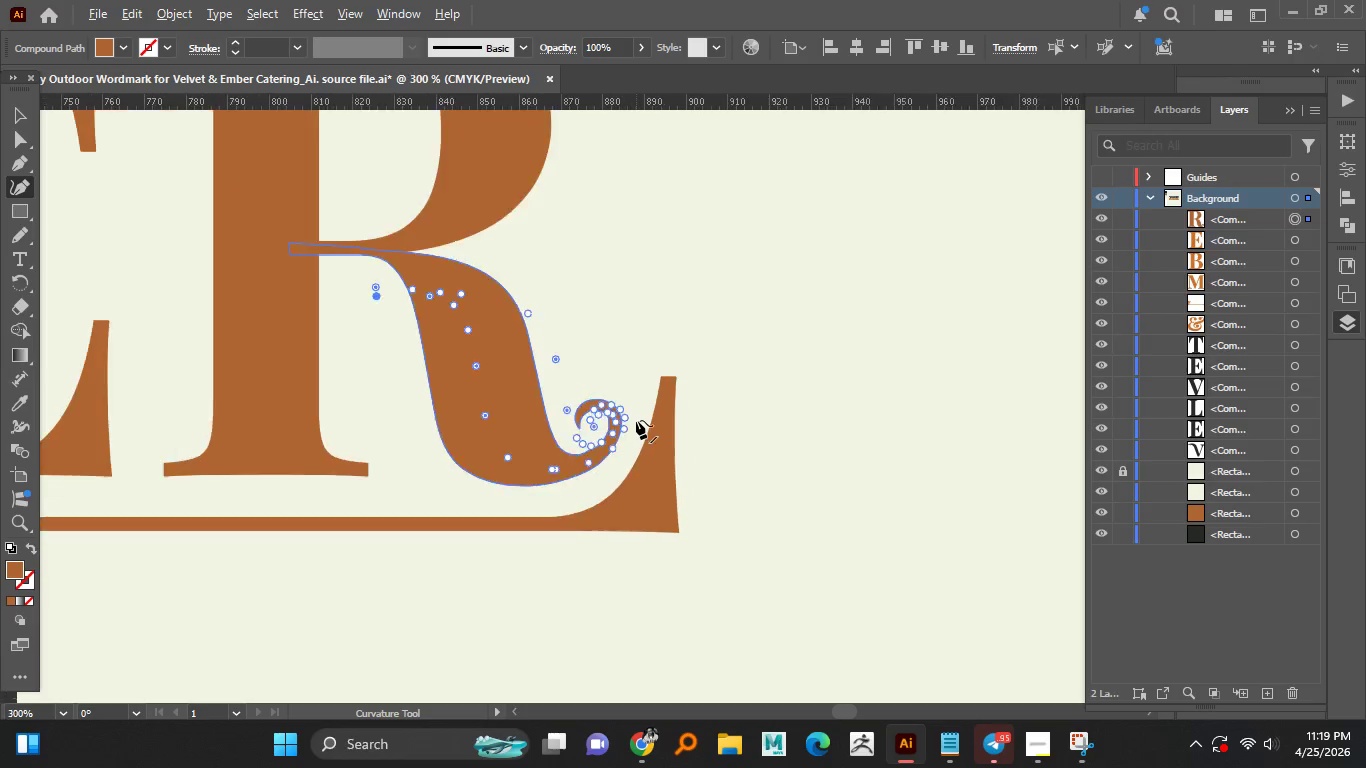 
left_click([14, 113])
 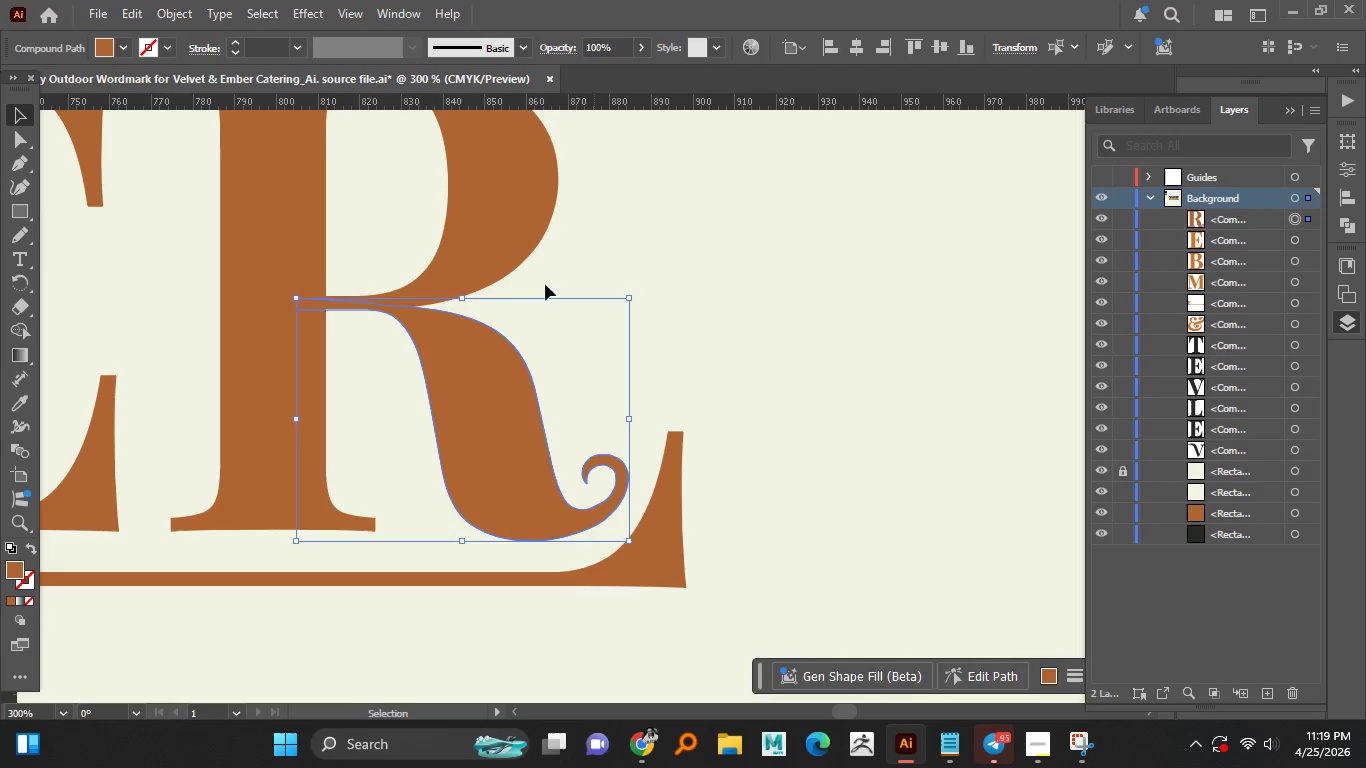 
double_click([472, 345])
 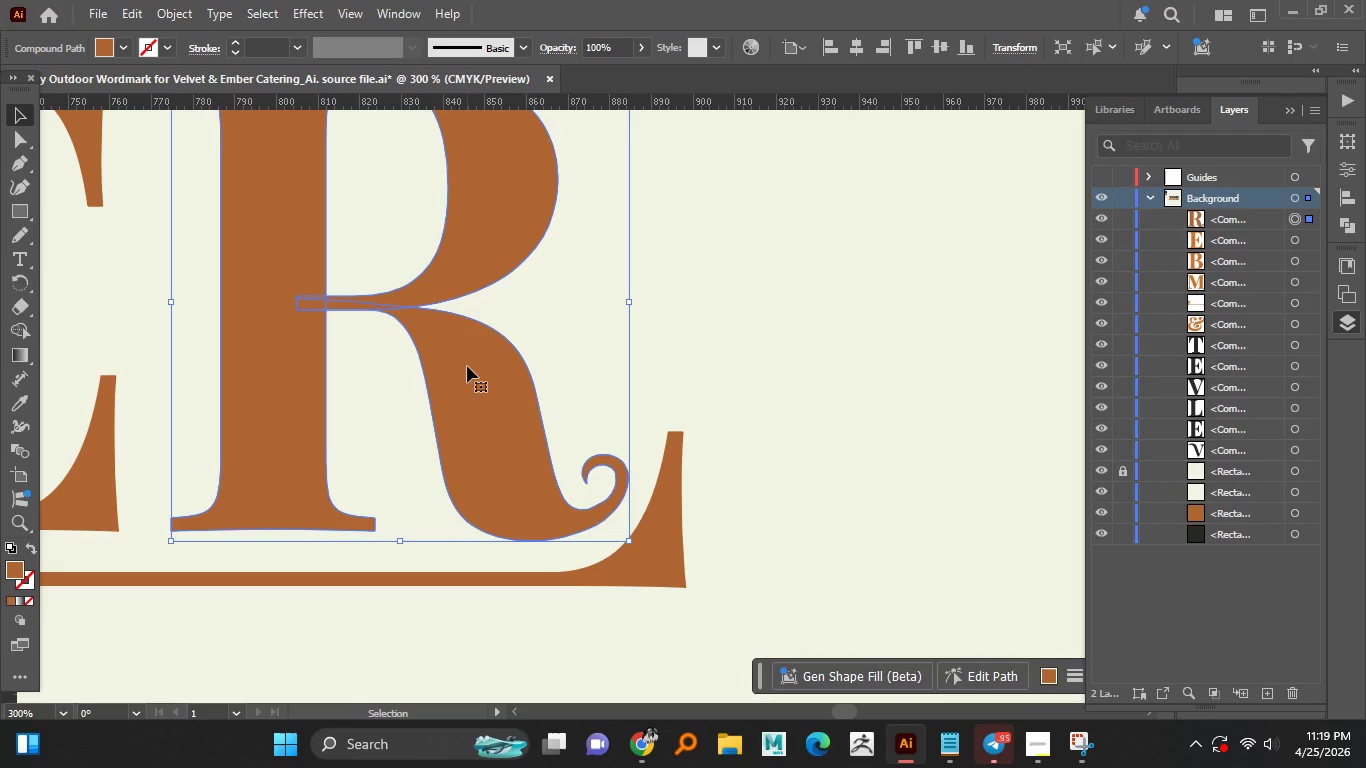 
hold_key(key=AltLeft, duration=0.94)
scroll: coordinate [467, 366], scroll_direction: down, amount: 1.0
 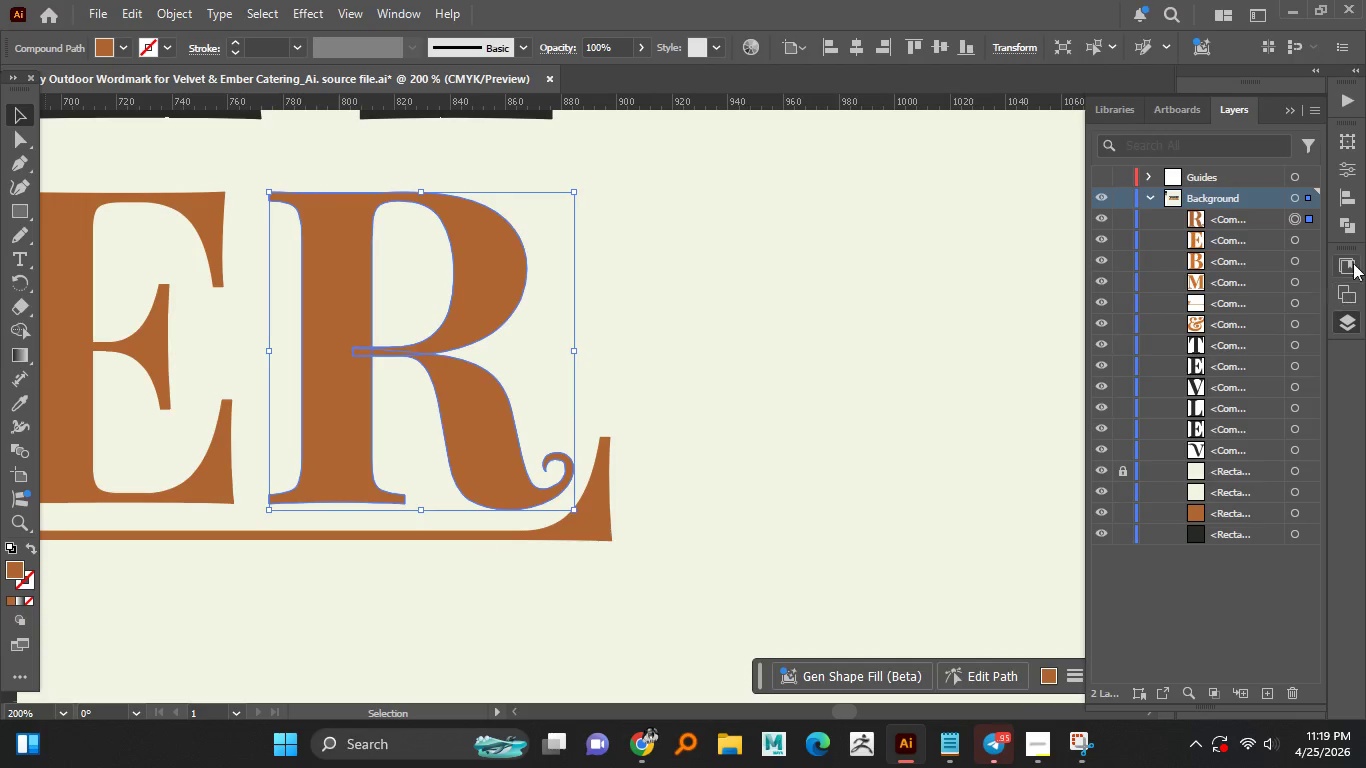 
left_click([1351, 232])
 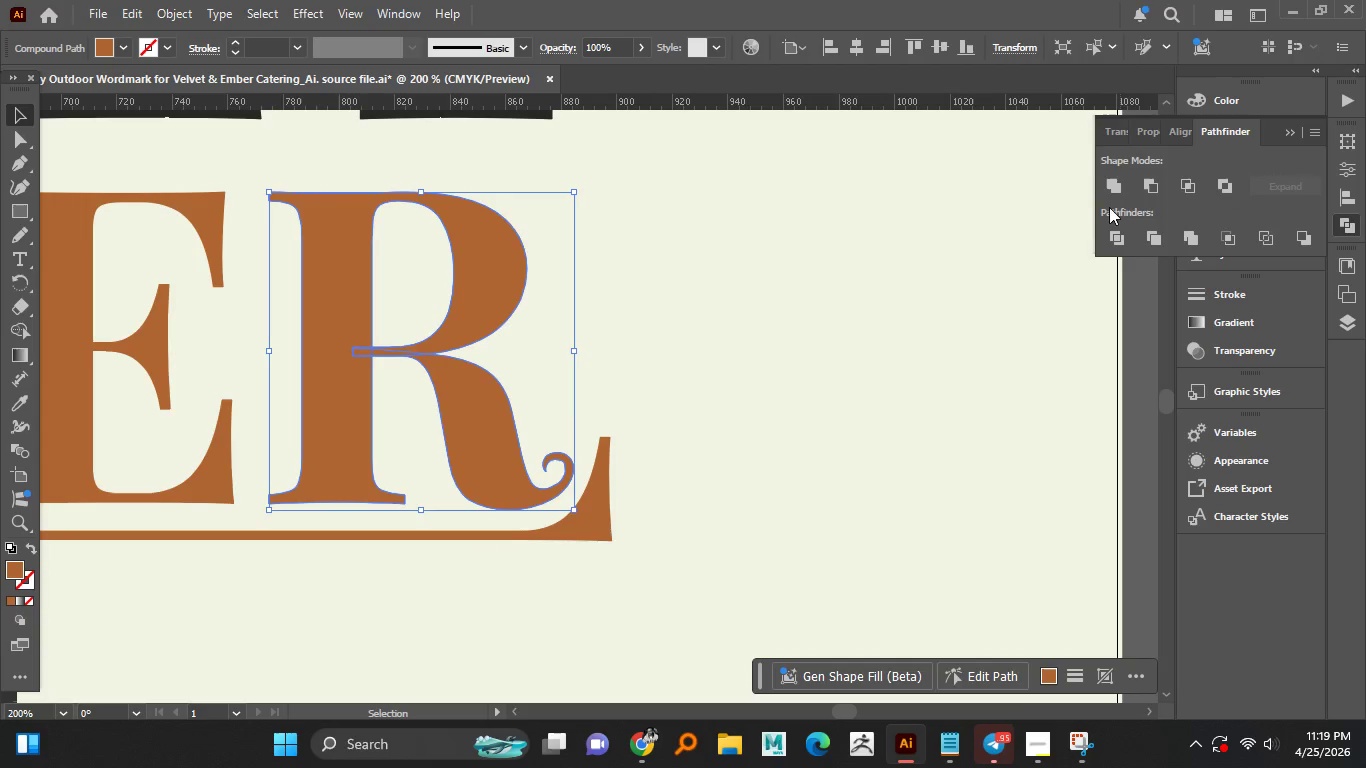 
left_click([1115, 186])
 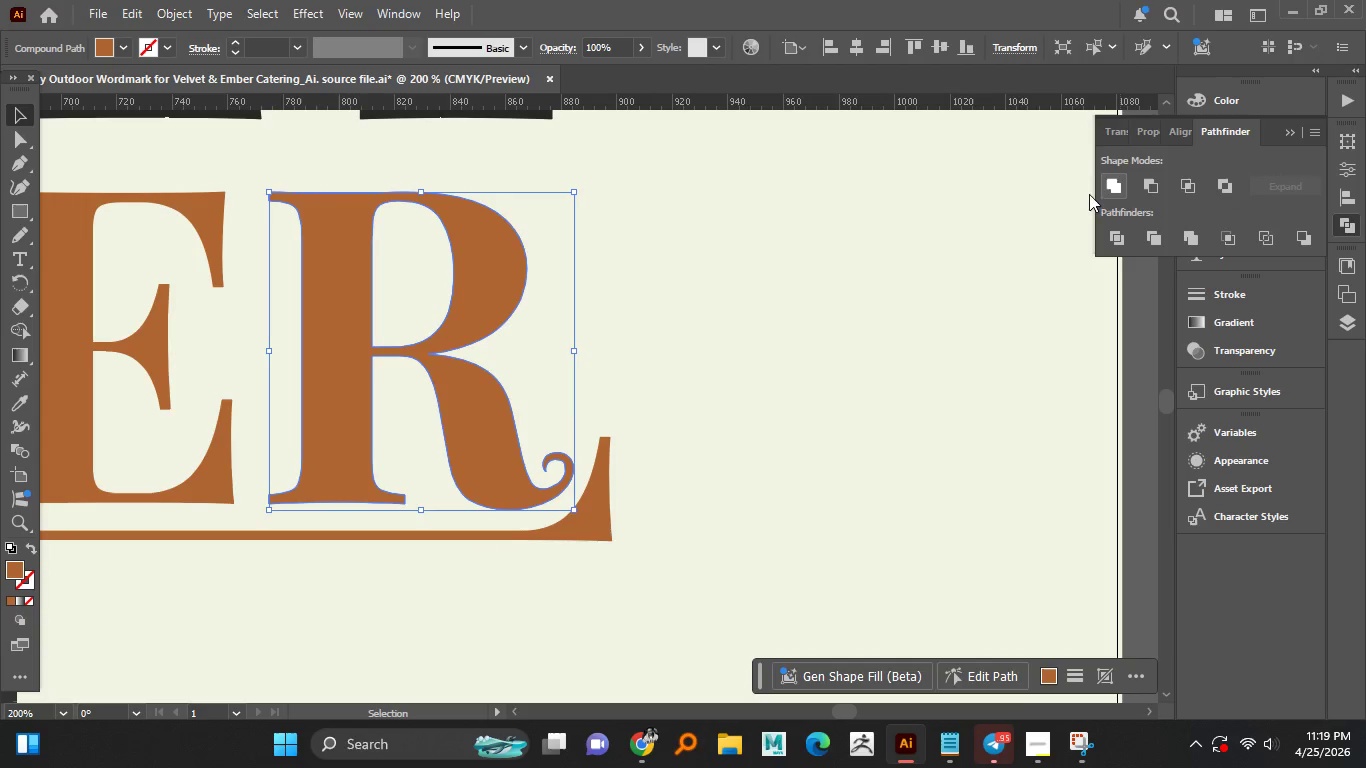 
hold_key(key=AltLeft, duration=0.91)
scroll: coordinate [672, 409], scroll_direction: down, amount: 3.0
 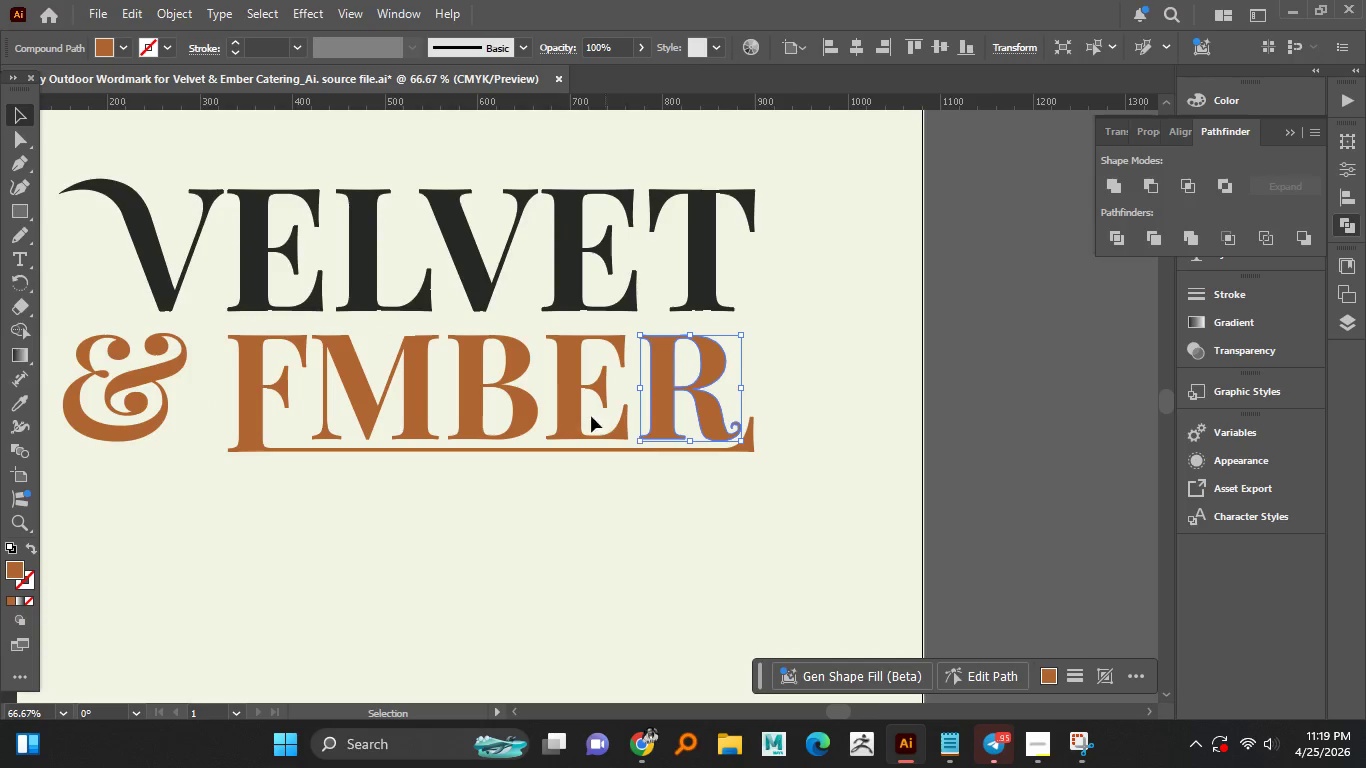 
left_click([578, 405])
 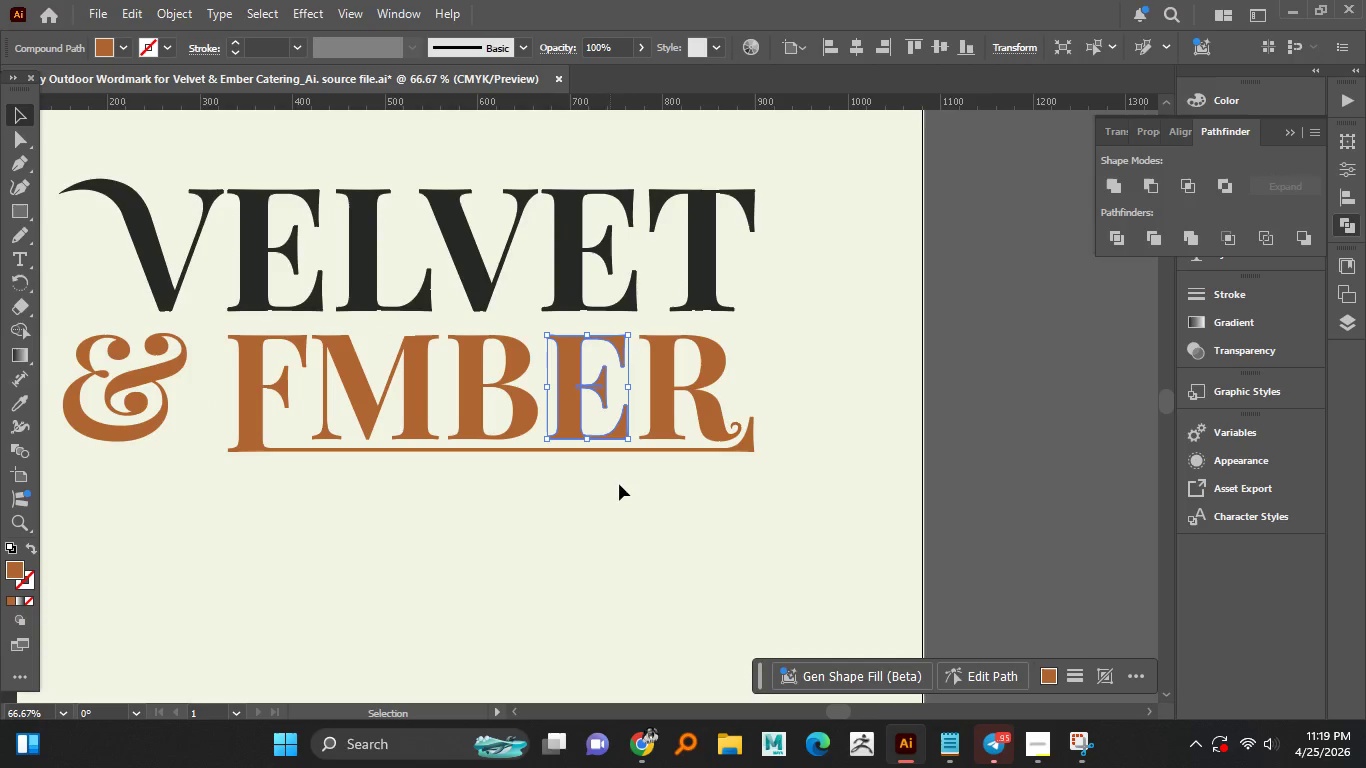 
left_click_drag(start_coordinate=[609, 484], to_coordinate=[246, 361])
 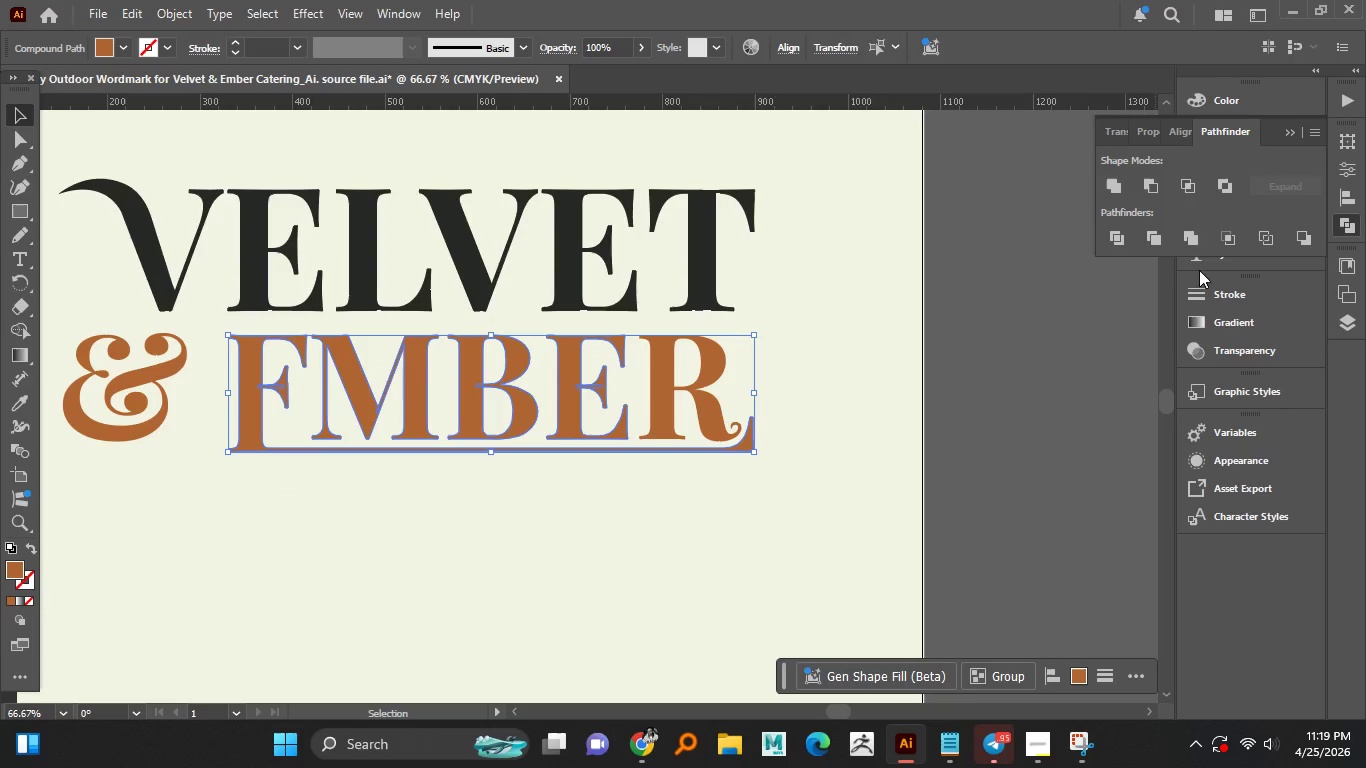 
left_click([1103, 191])
 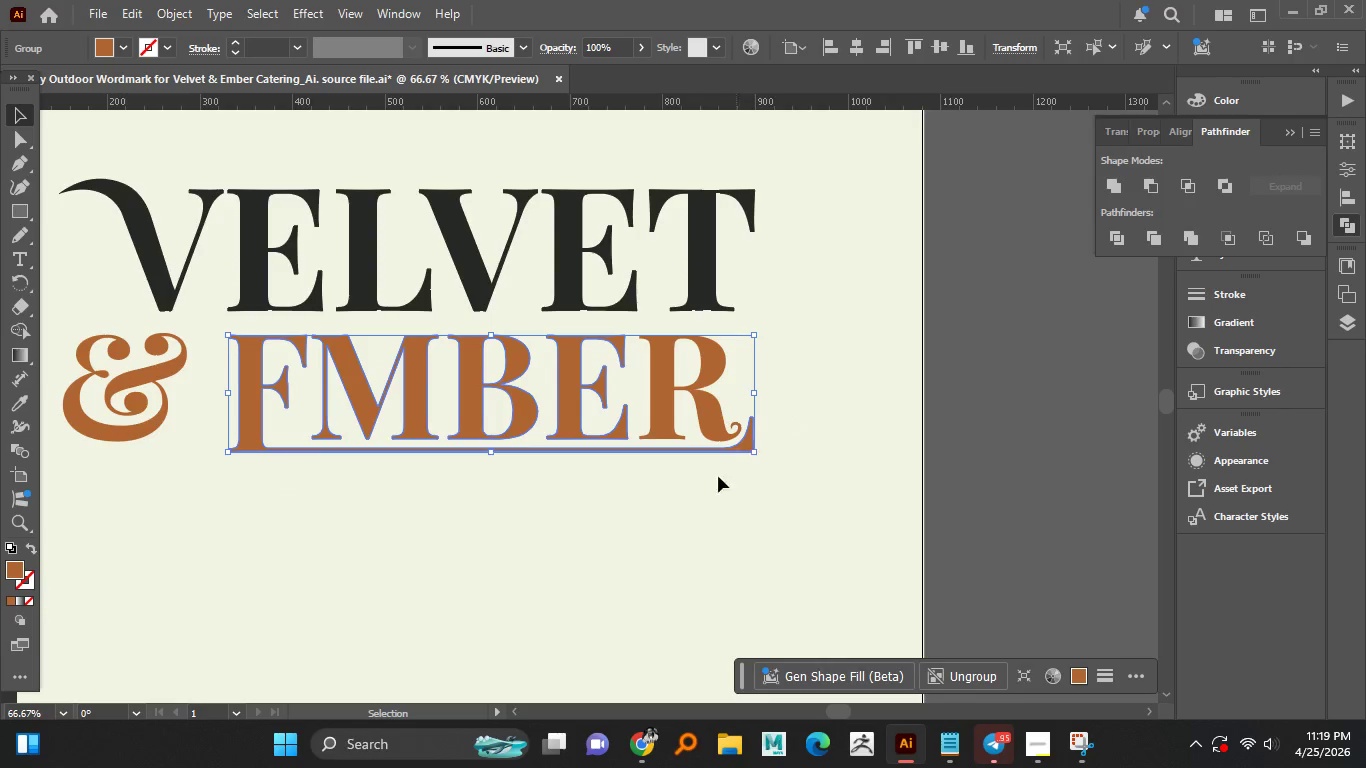 
hold_key(key=AltLeft, duration=0.53)
 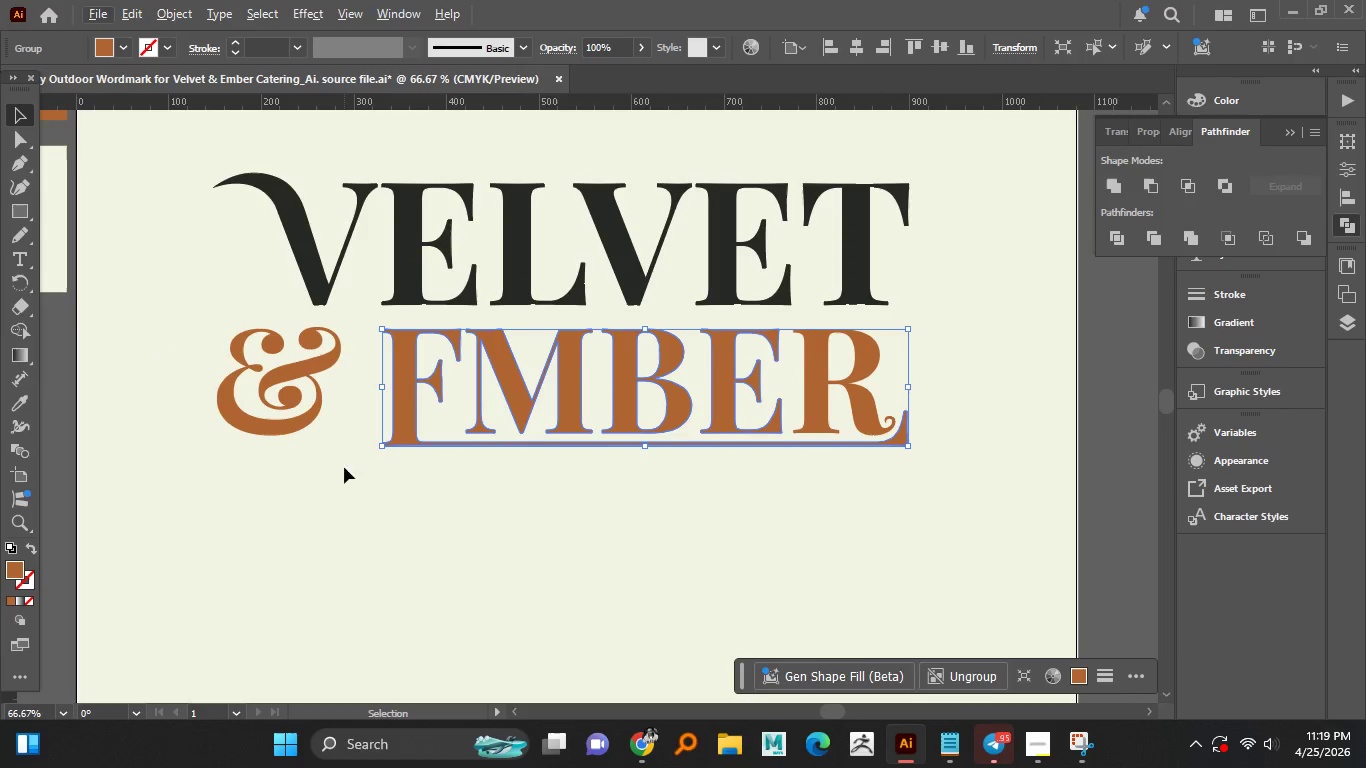 
left_click_drag(start_coordinate=[344, 446], to_coordinate=[219, 334])
 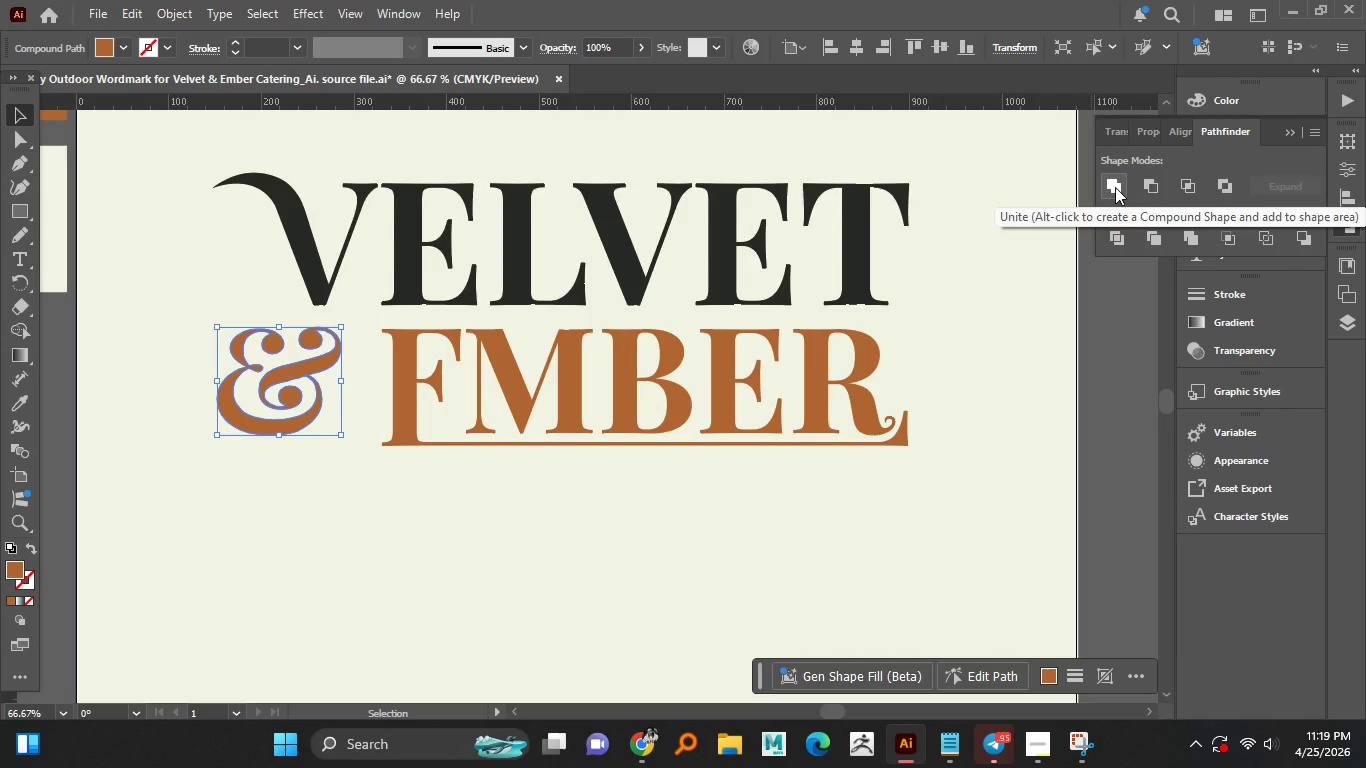 
hold_key(key=AltLeft, duration=0.52)
 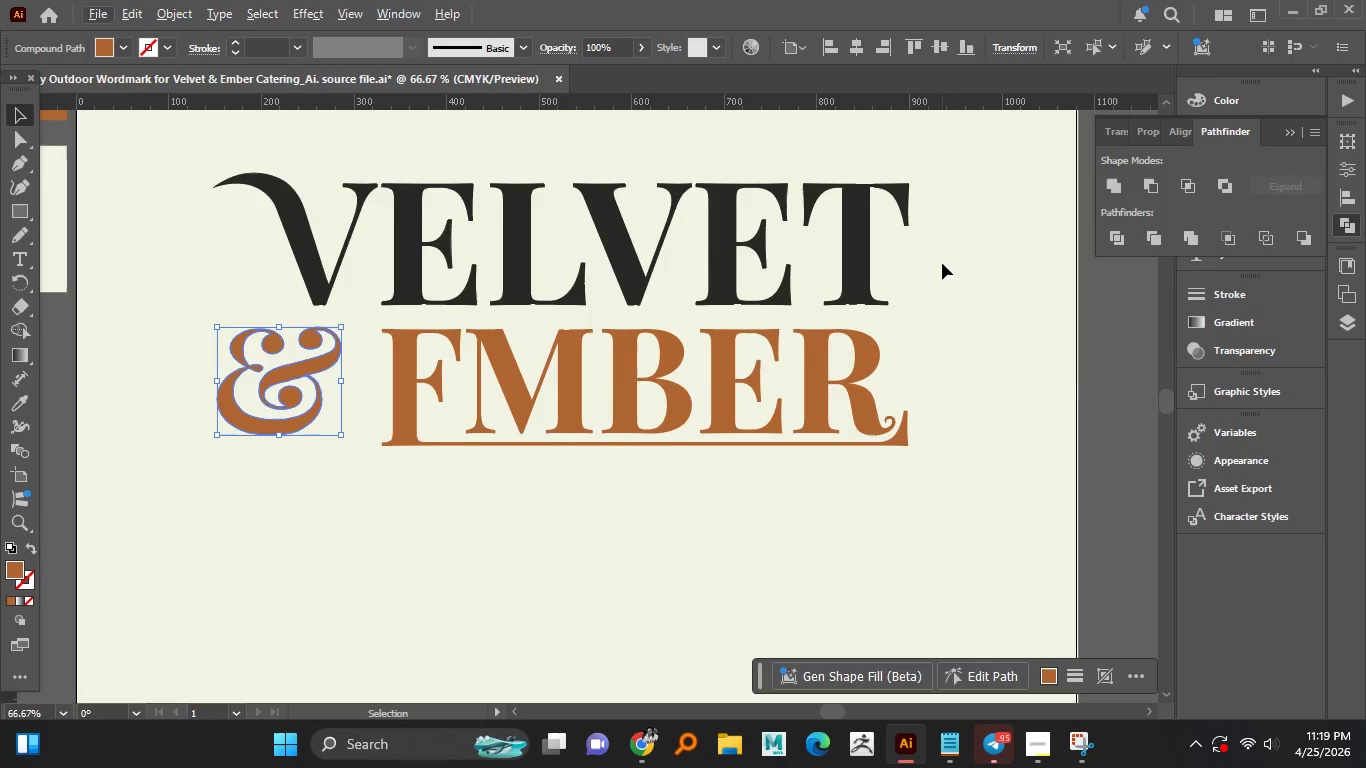 
hold_key(key=AltLeft, duration=0.45)
 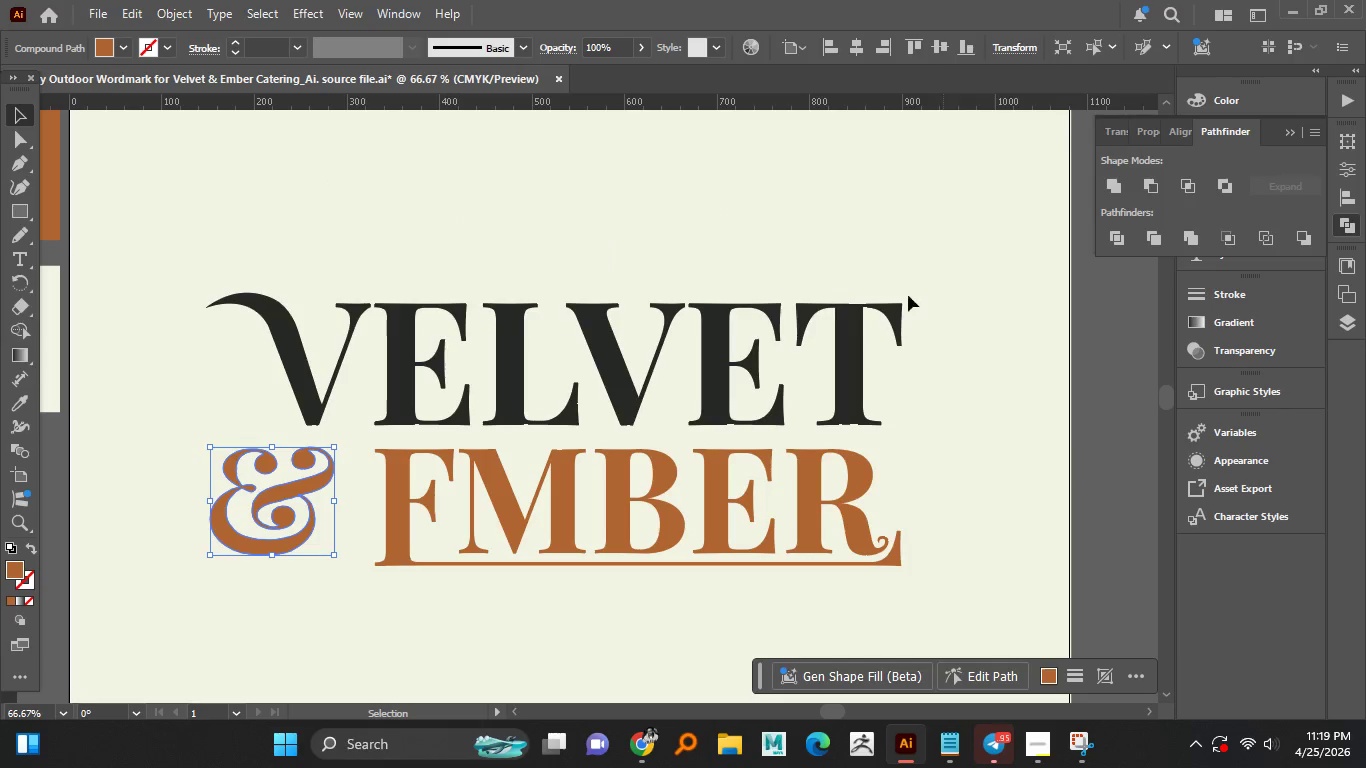 
left_click_drag(start_coordinate=[940, 274], to_coordinate=[120, 406])
 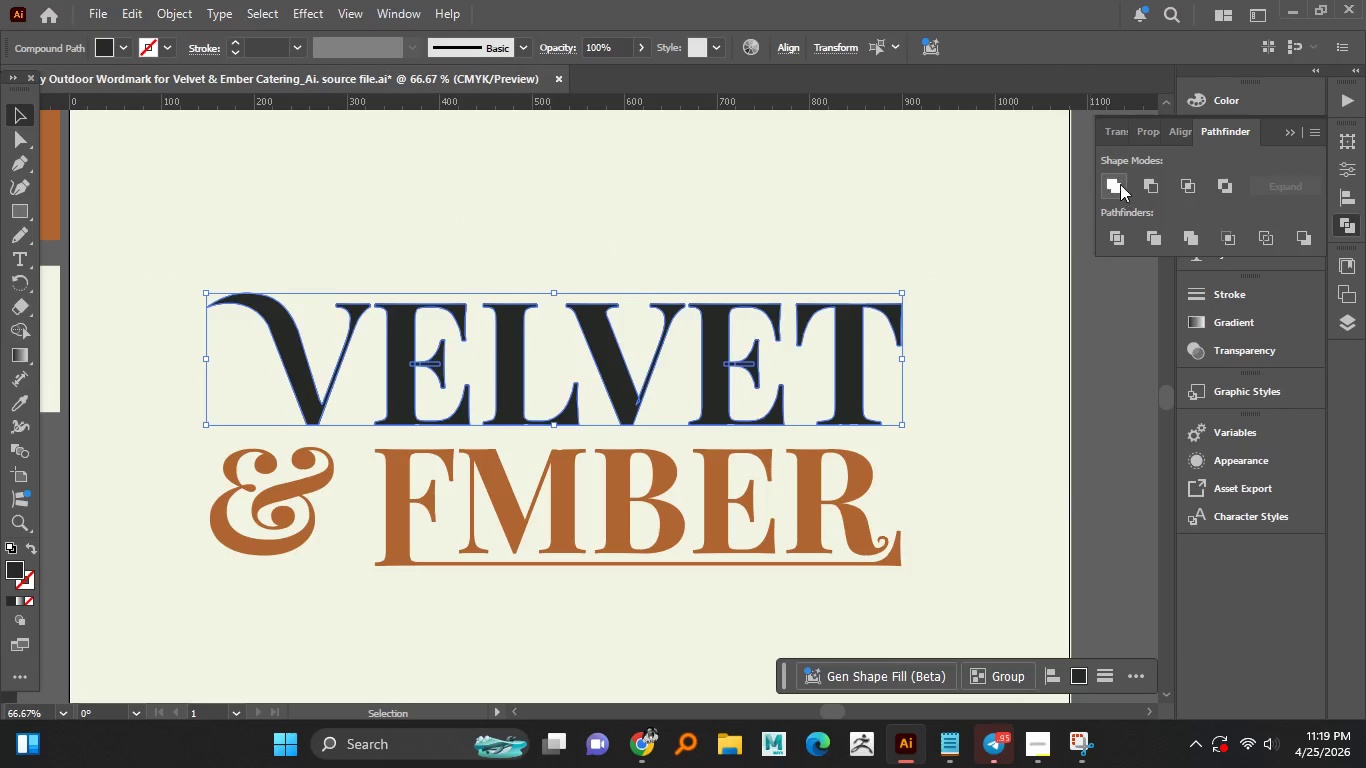 
left_click([1119, 184])
 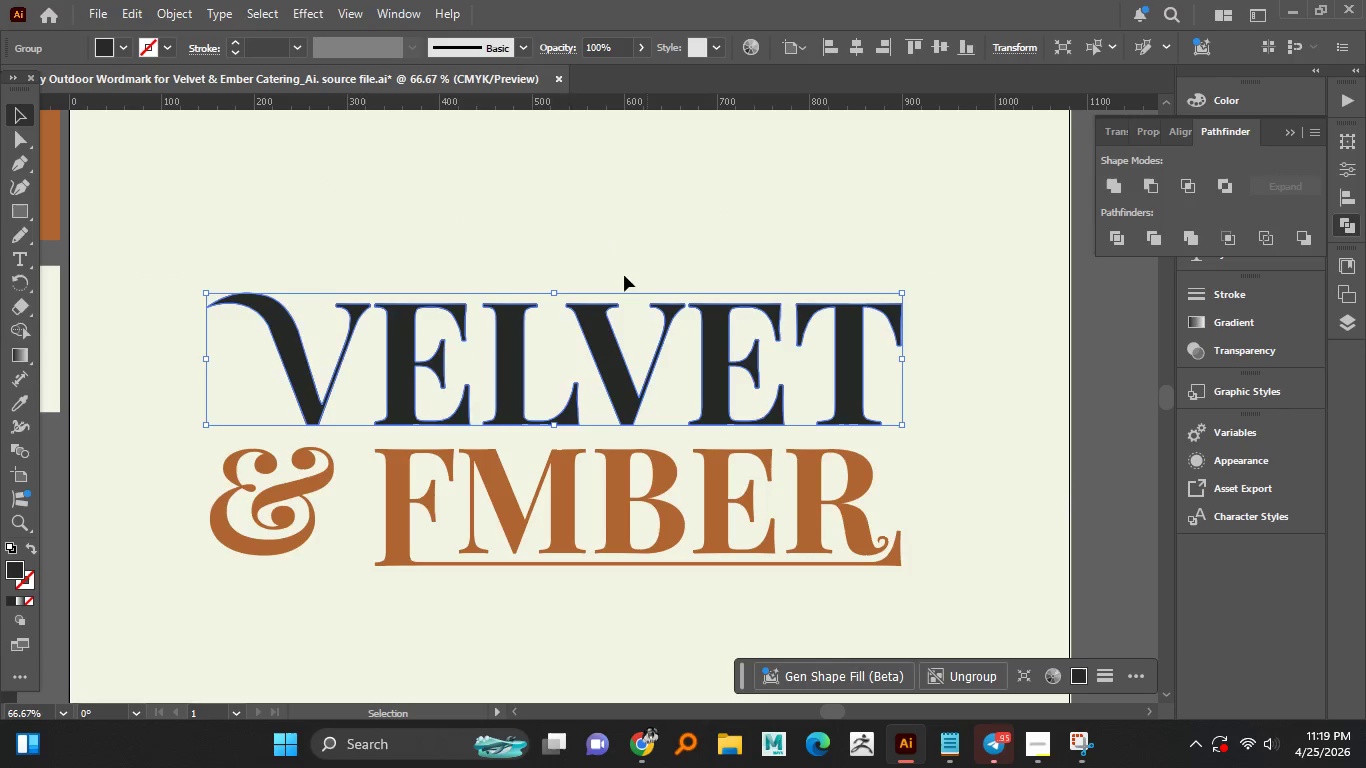 
left_click([567, 246])
 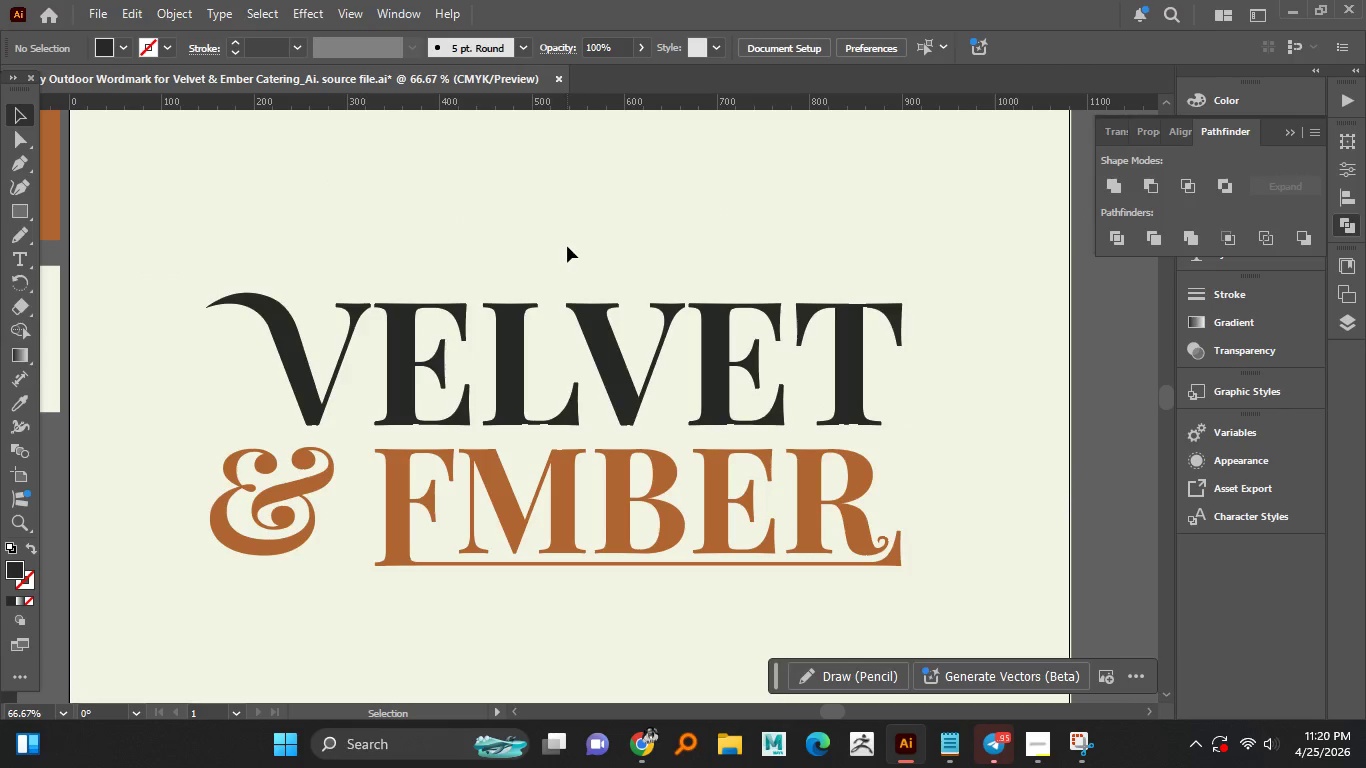 
hold_key(key=AltLeft, duration=1.52)
scroll: coordinate [571, 246], scroll_direction: down, amount: 2.0
 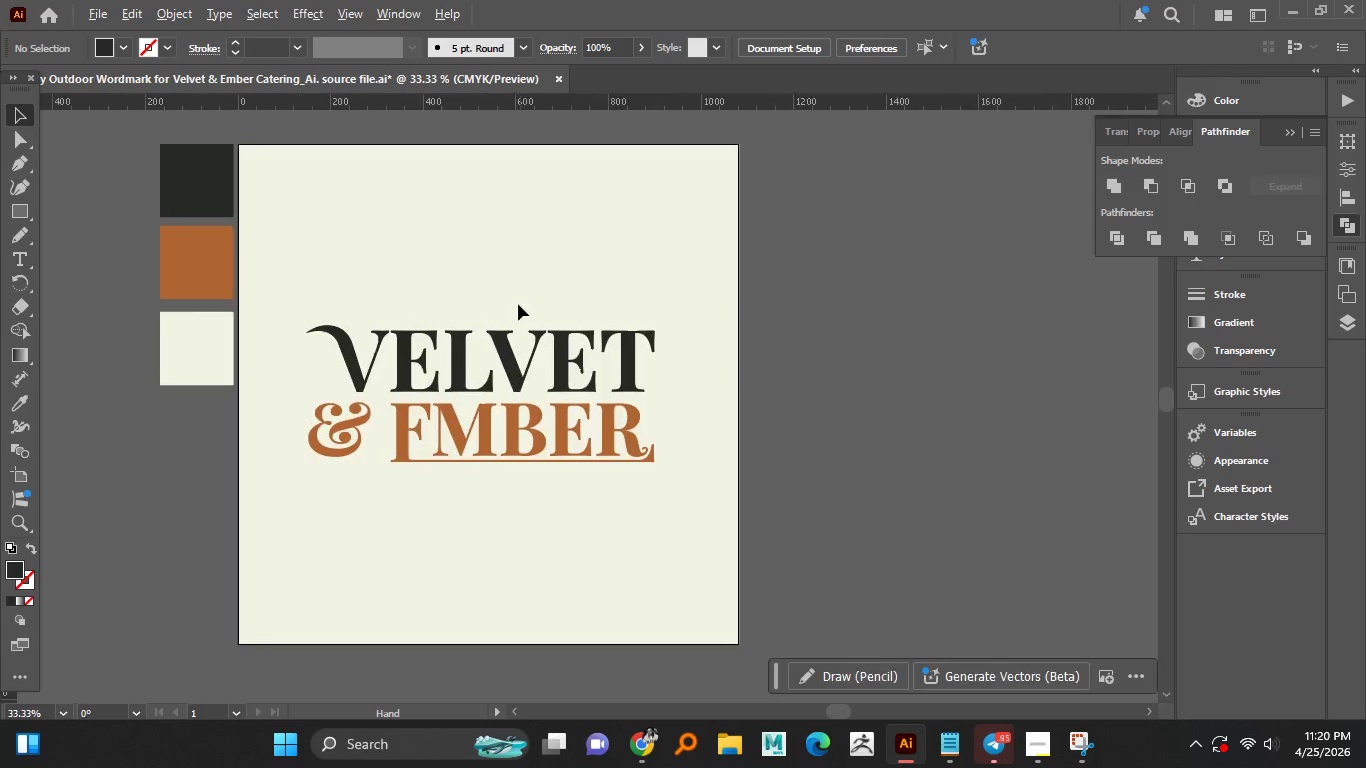 
hold_key(key=AltLeft, duration=0.56)
 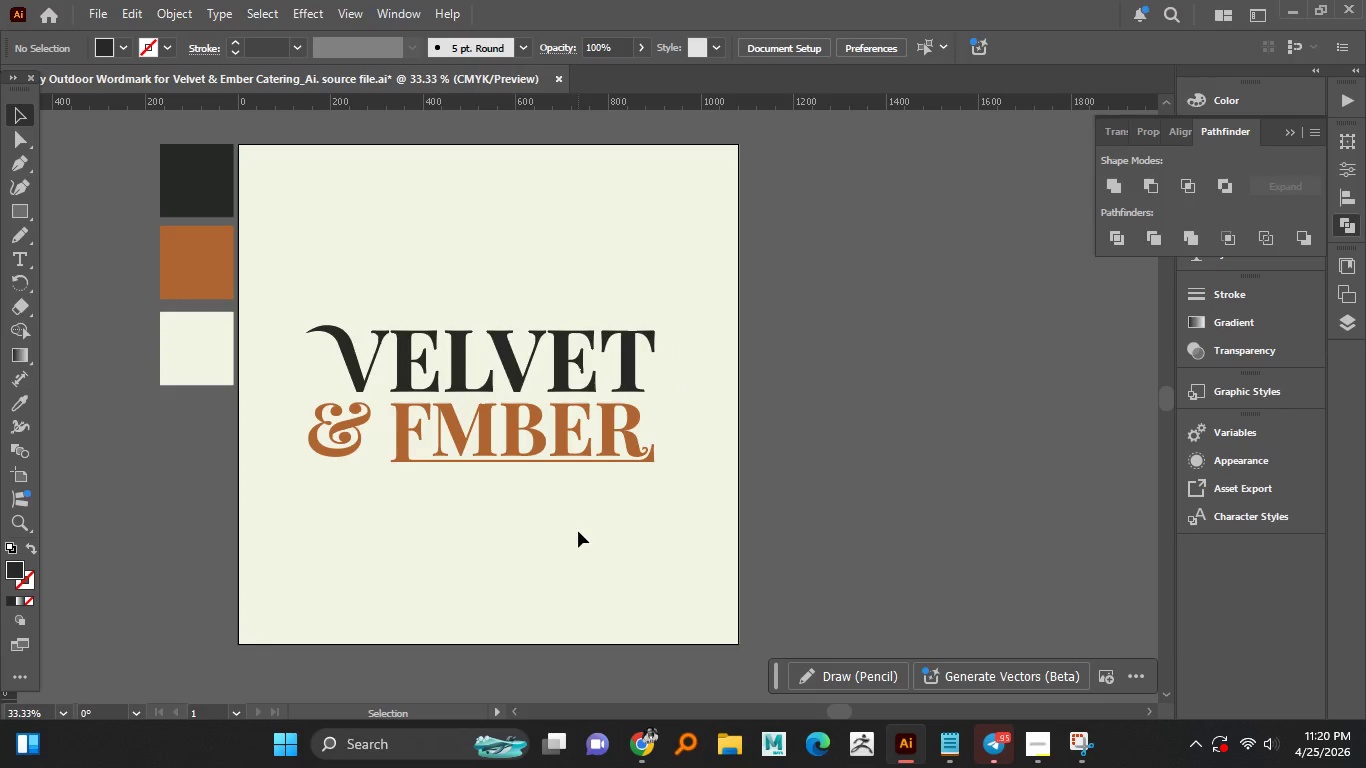 
wait(8.41)
 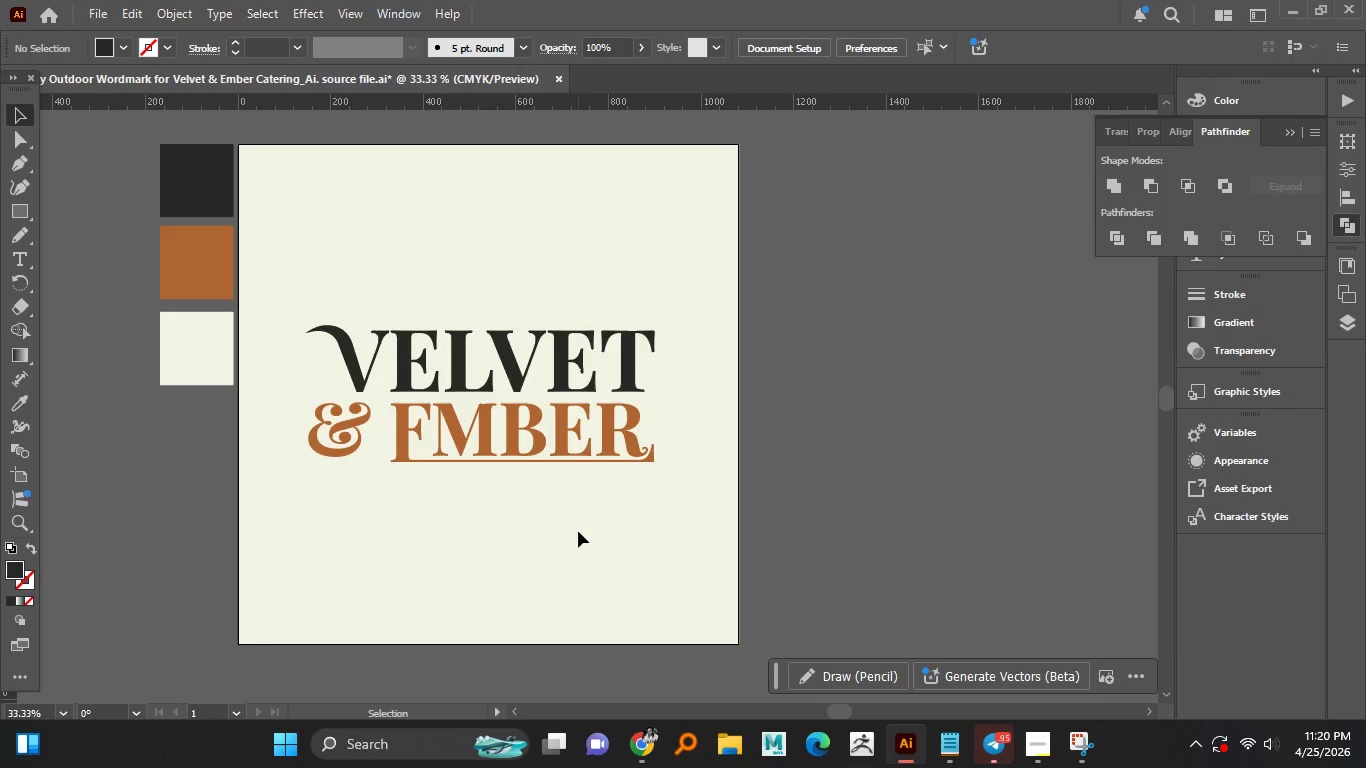 
hold_key(key=AltLeft, duration=1.52)
scroll: coordinate [620, 495], scroll_direction: up, amount: 6.0
 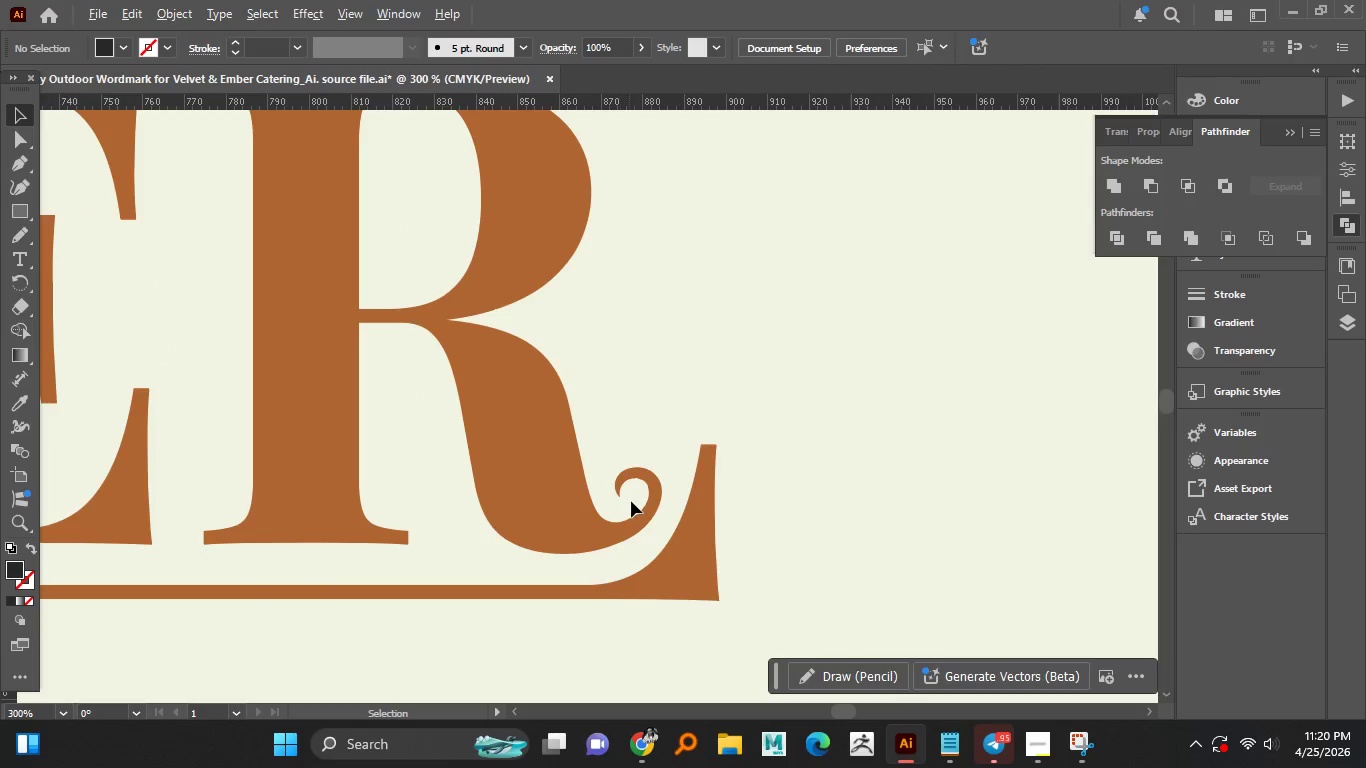 
hold_key(key=AltLeft, duration=1.5)
scroll: coordinate [665, 477], scroll_direction: down, amount: 3.0
 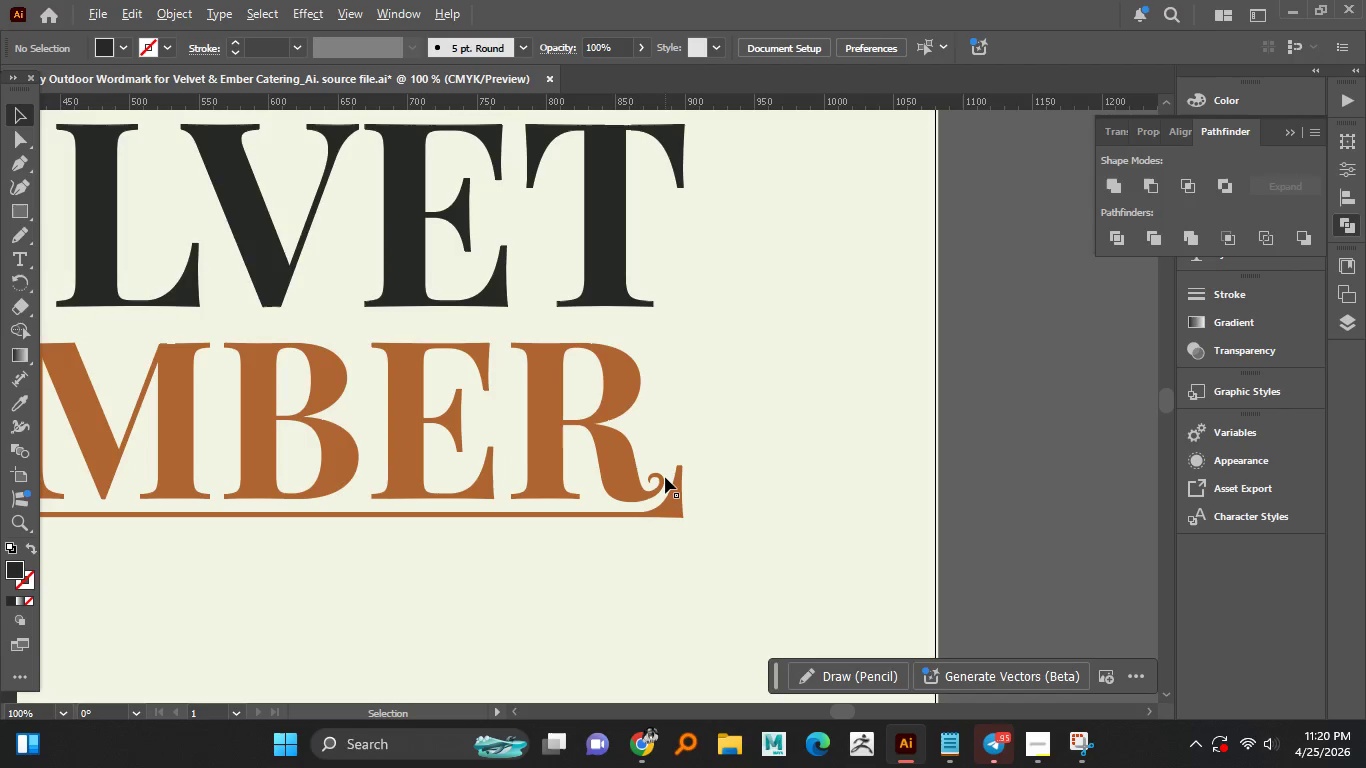 
hold_key(key=AltLeft, duration=1.5)
 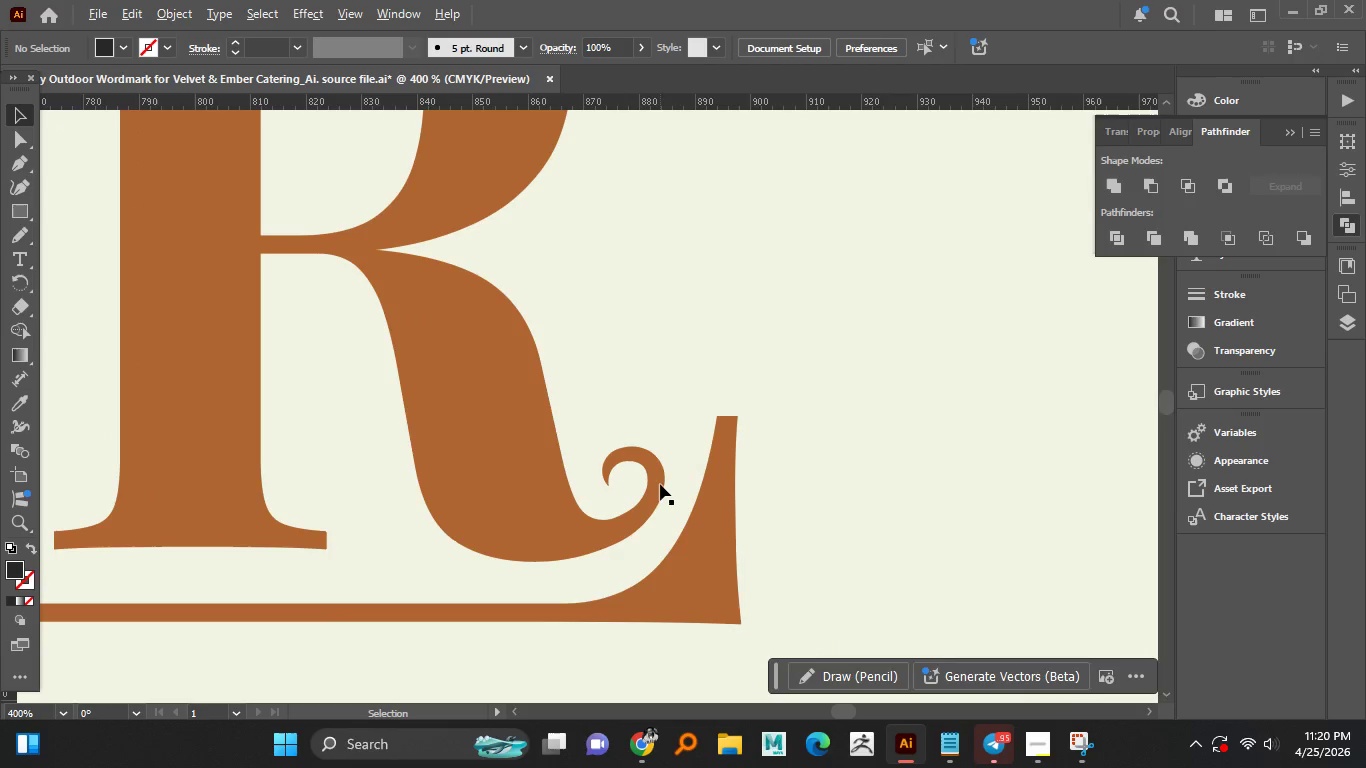 
hold_key(key=AltLeft, duration=1.53)
 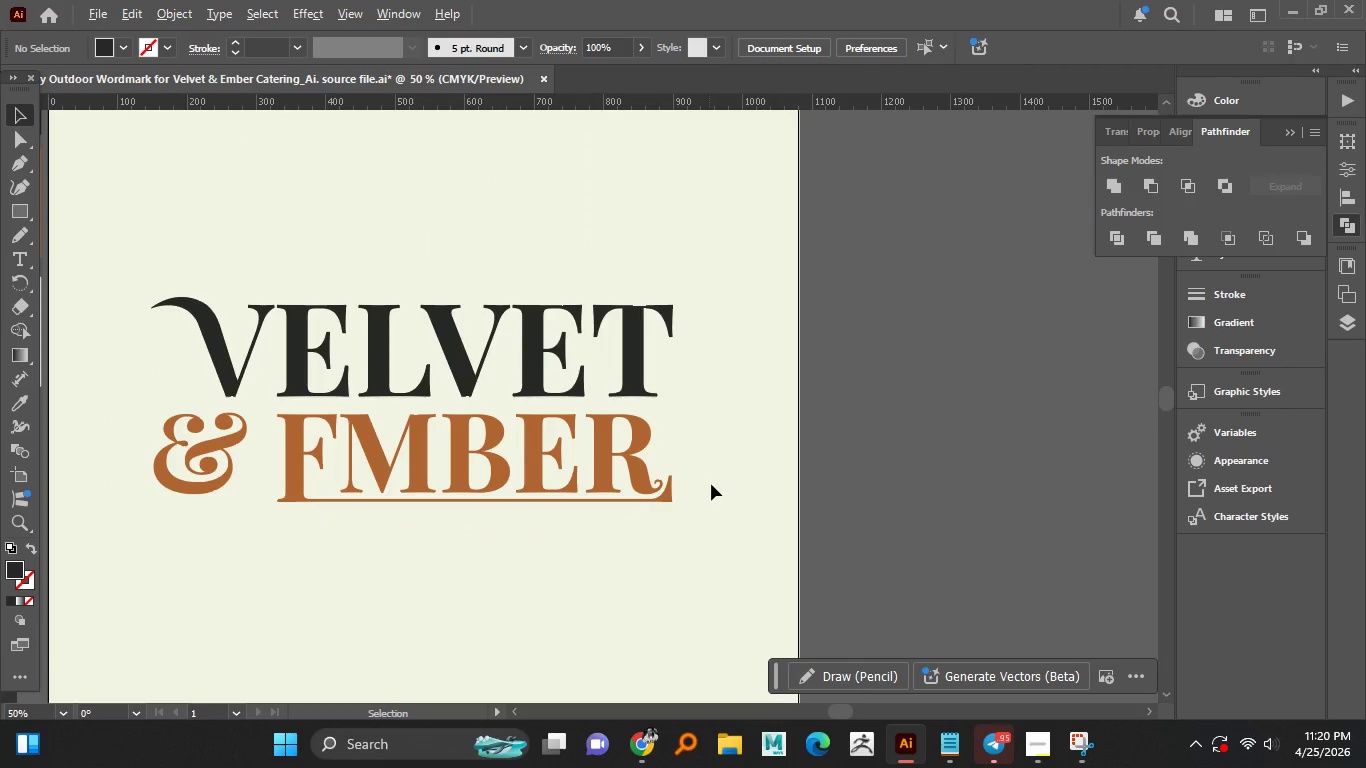 
scroll: coordinate [660, 484], scroll_direction: up, amount: 4.0
 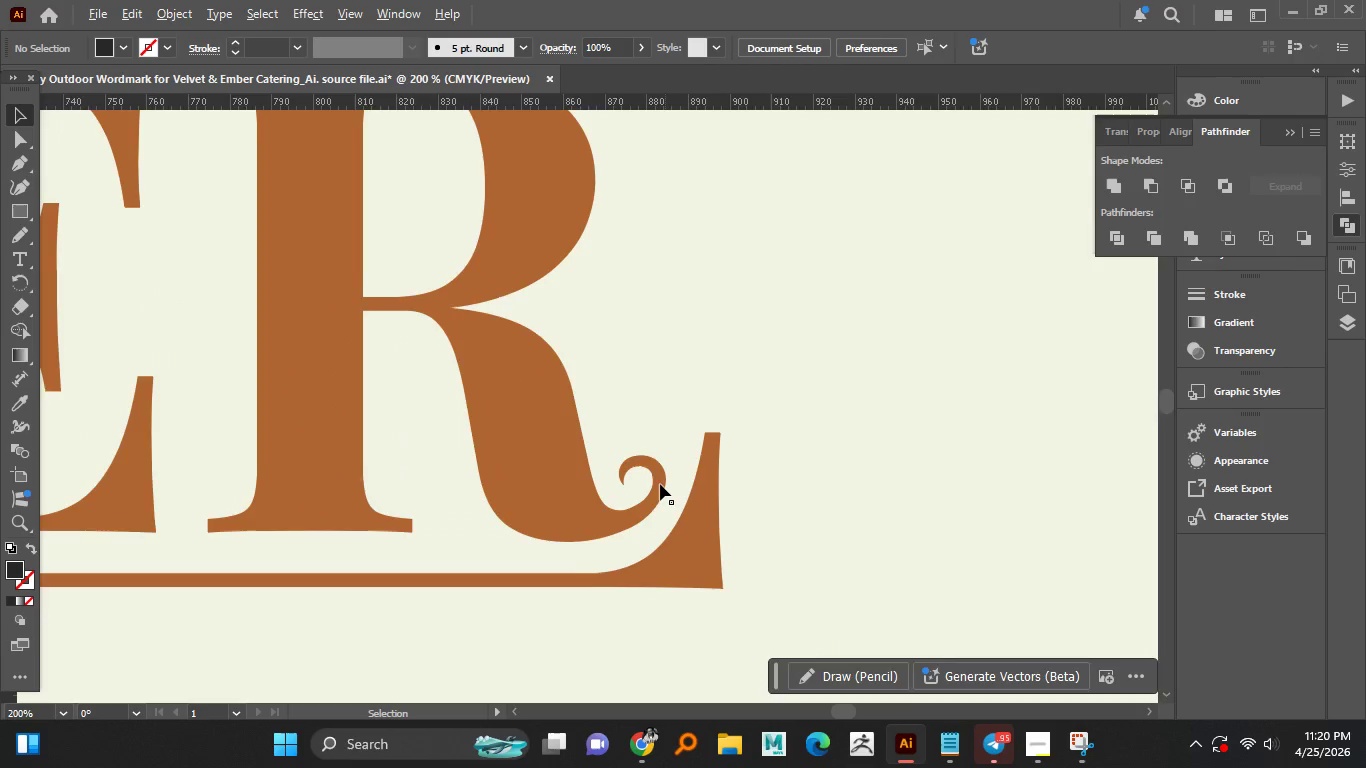 
hold_key(key=AltLeft, duration=1.52)
 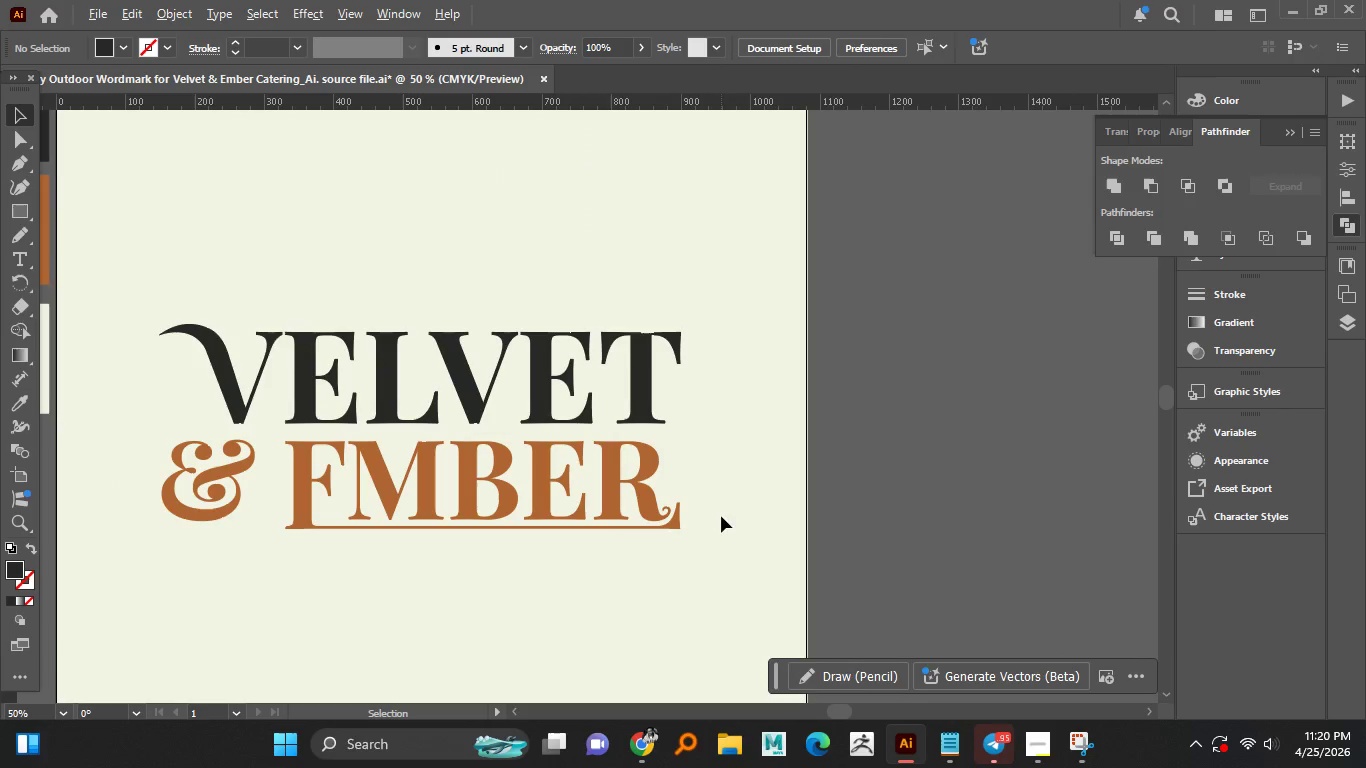 
scroll: coordinate [660, 484], scroll_direction: down, amount: 6.0
 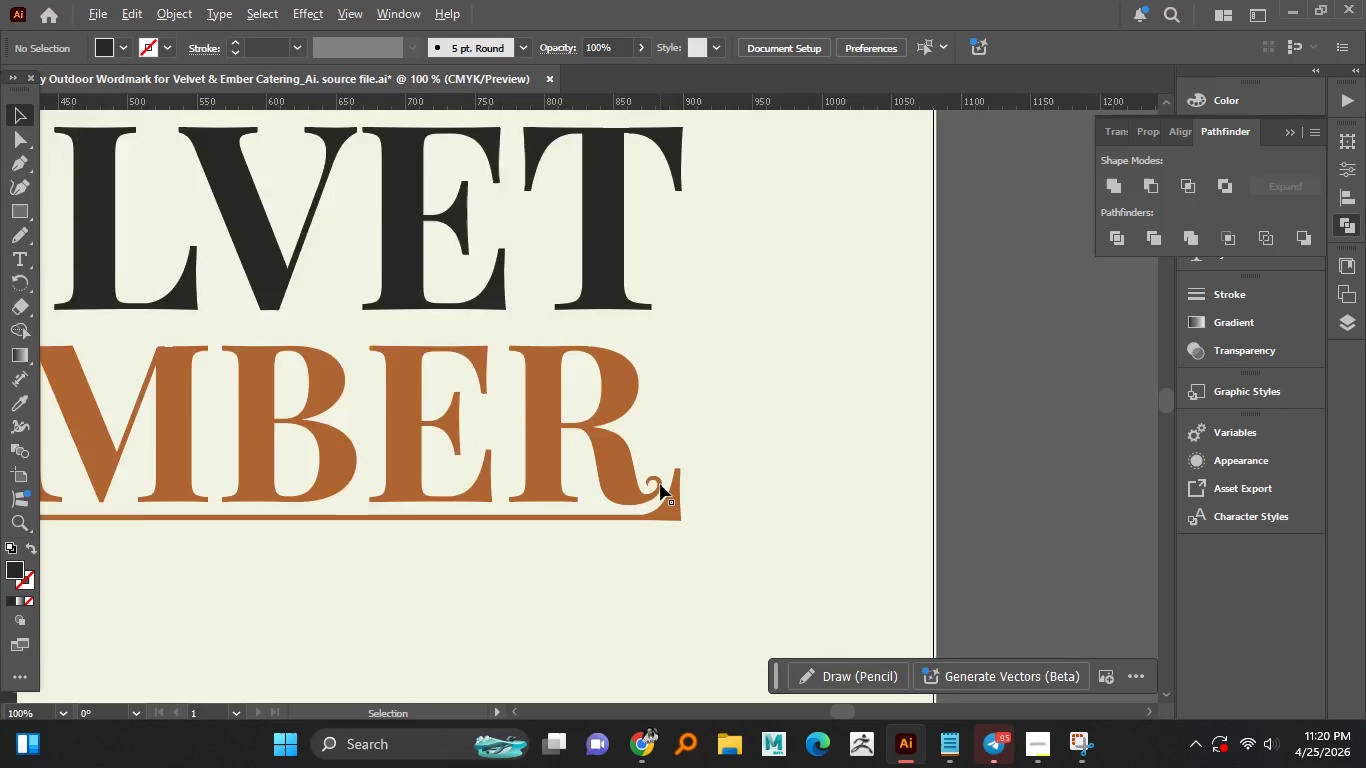 
hold_key(key=AltLeft, duration=1.5)
 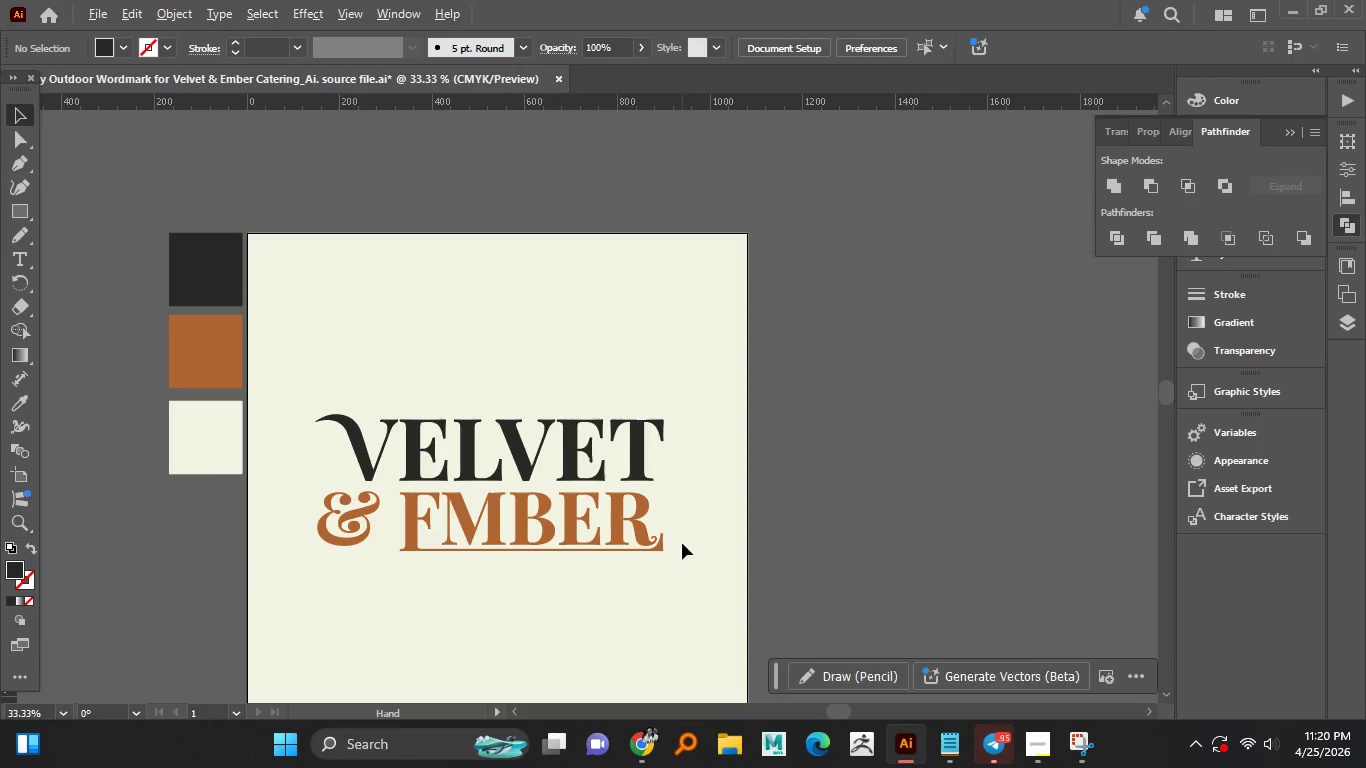 
hold_key(key=AltLeft, duration=1.5)
 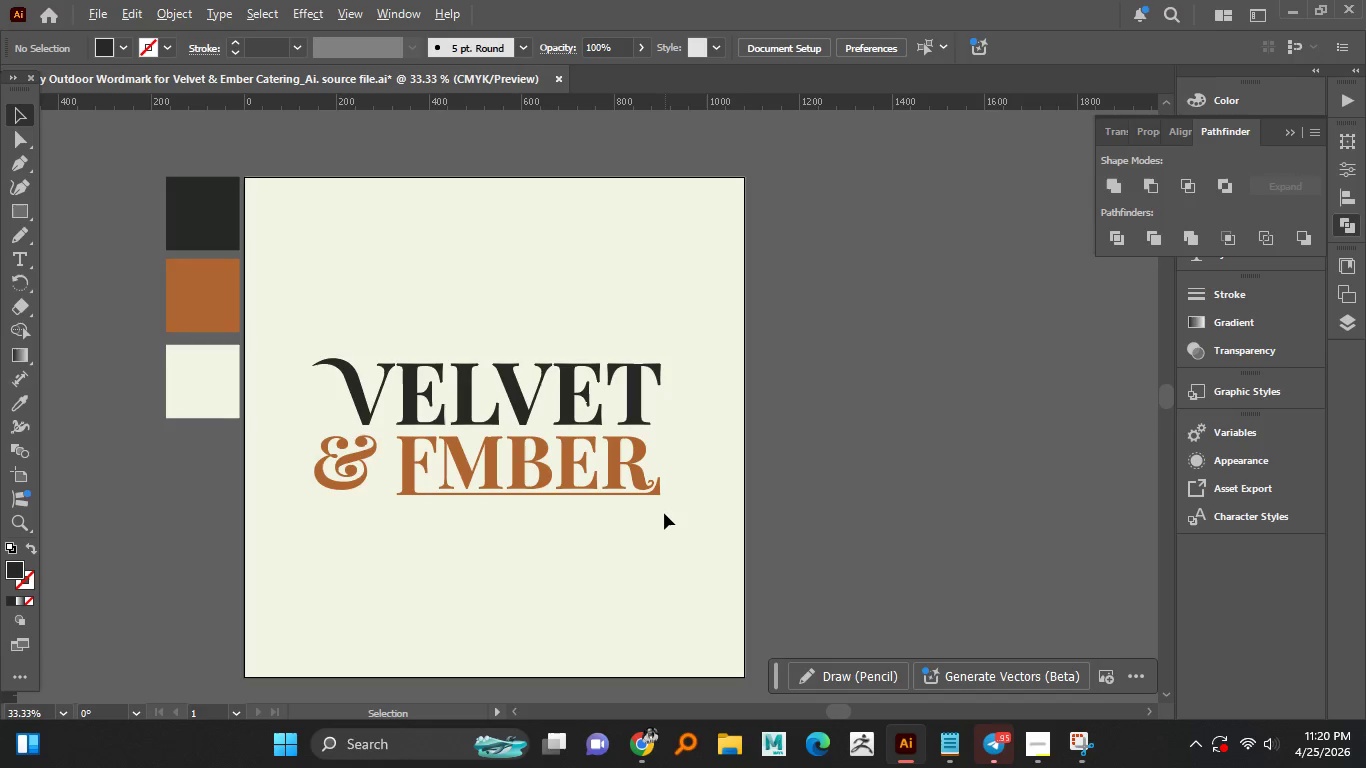 
scroll: coordinate [715, 516], scroll_direction: down, amount: 1.0
 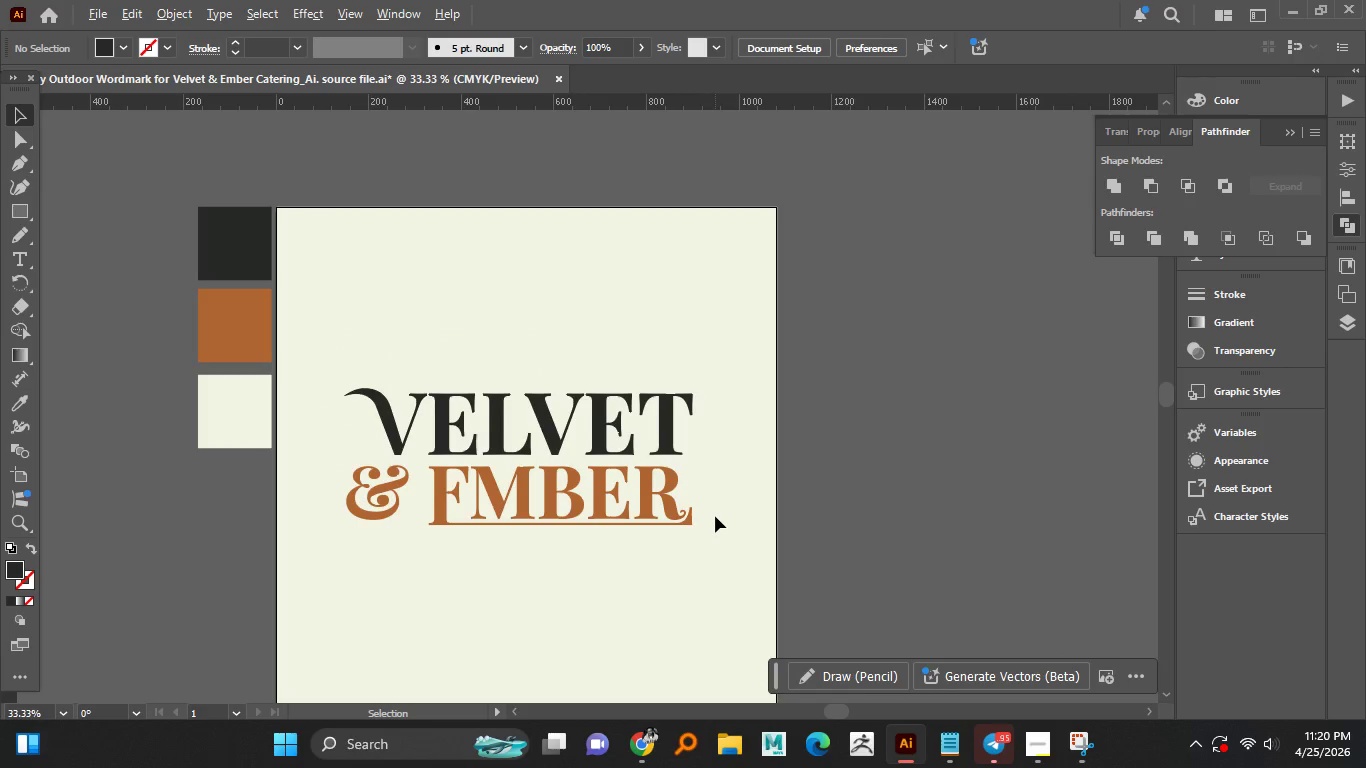 
hold_key(key=AltLeft, duration=0.47)
 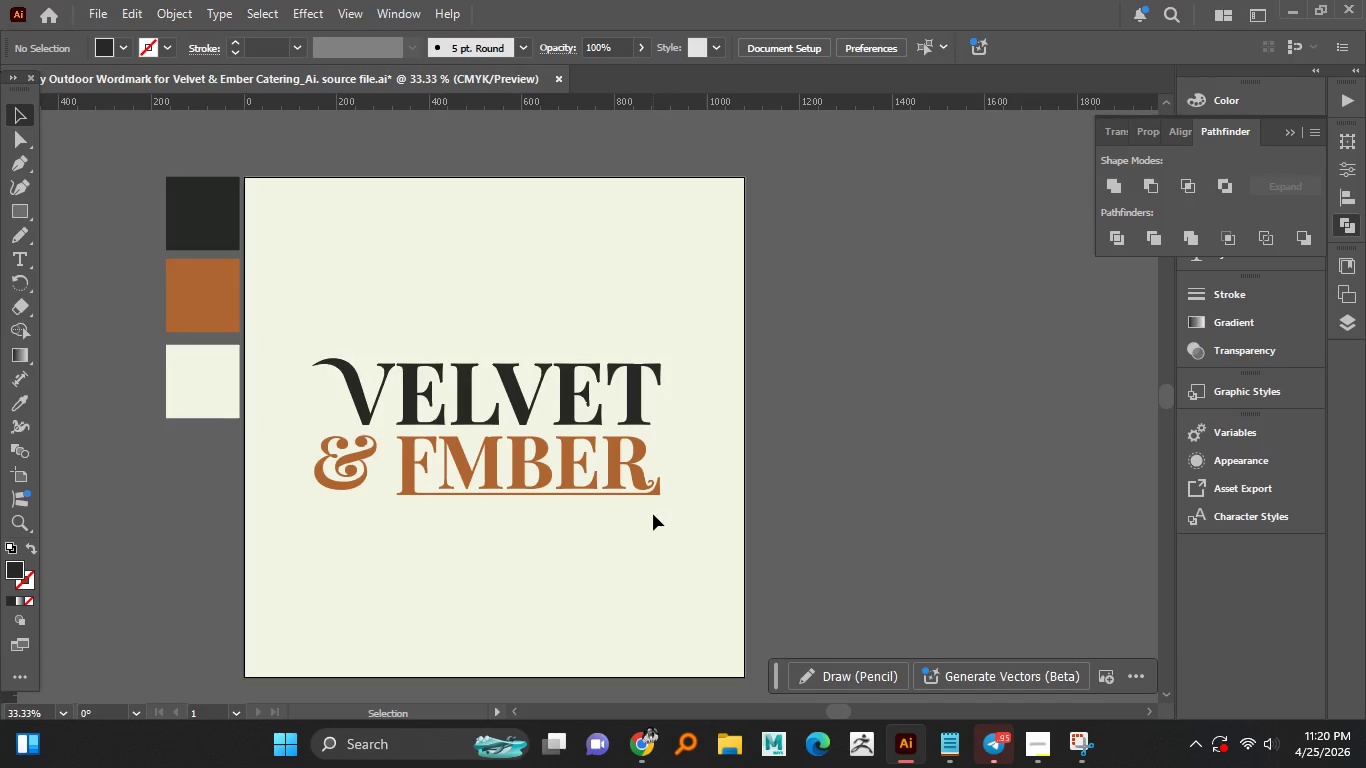 
hold_key(key=AltLeft, duration=0.7)
 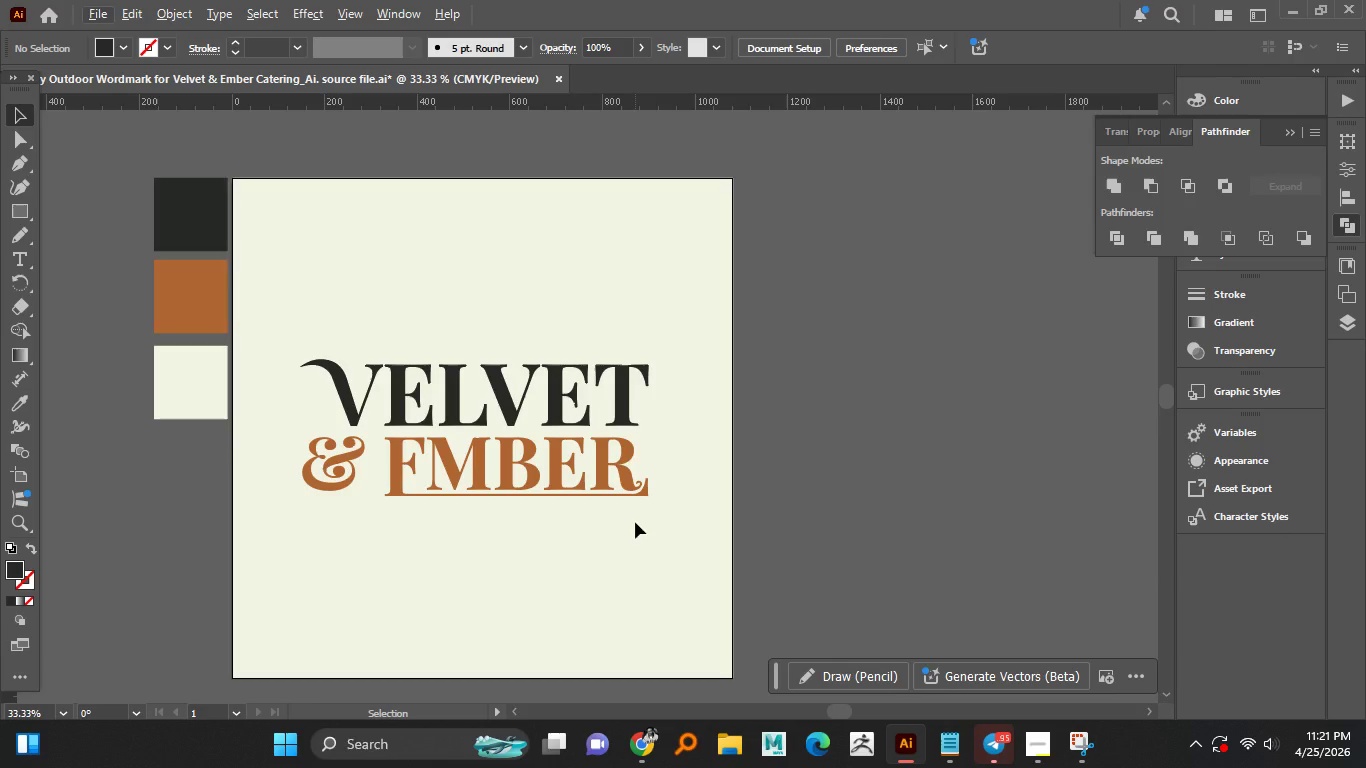 
wait(51.23)
 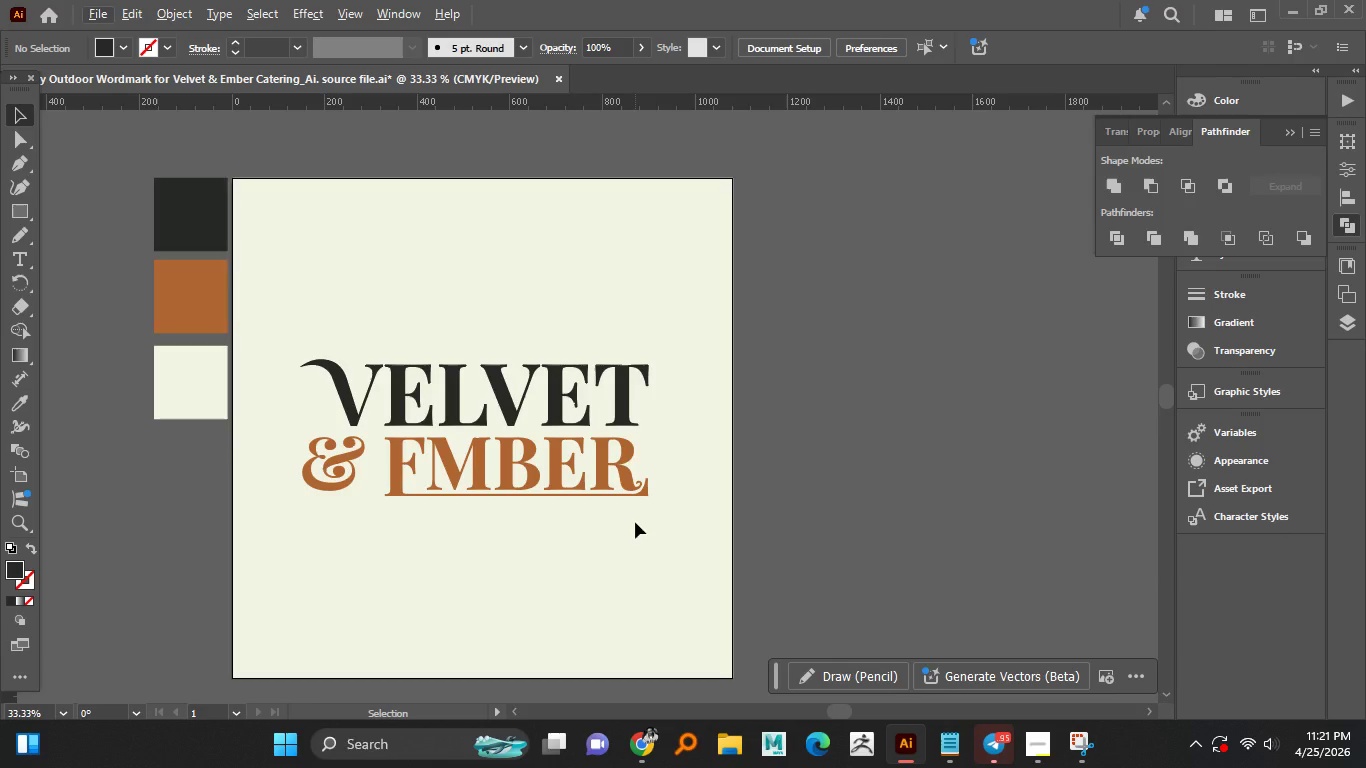 
hold_key(key=AltLeft, duration=0.92)
scroll: coordinate [643, 395], scroll_direction: down, amount: 1.0
 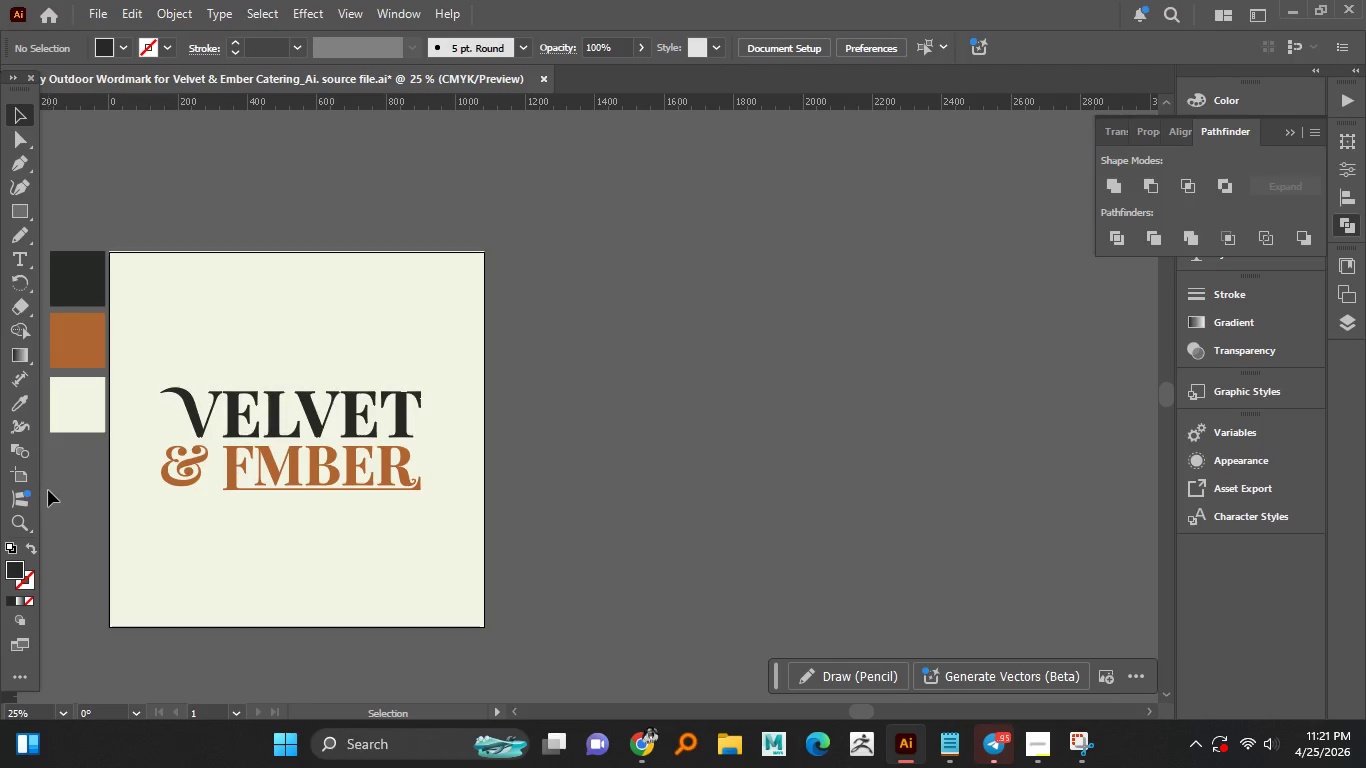 
left_click([27, 472])
 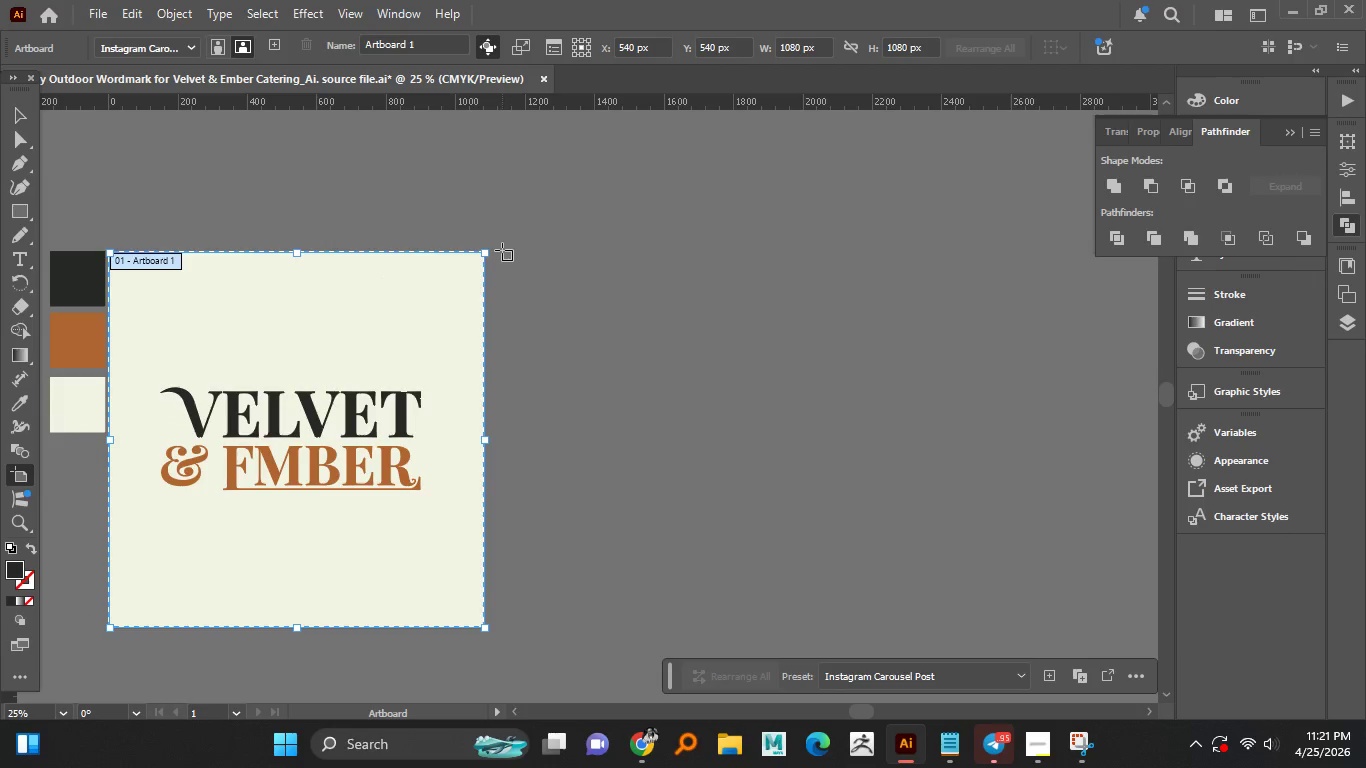 
left_click_drag(start_coordinate=[502, 250], to_coordinate=[885, 422])
 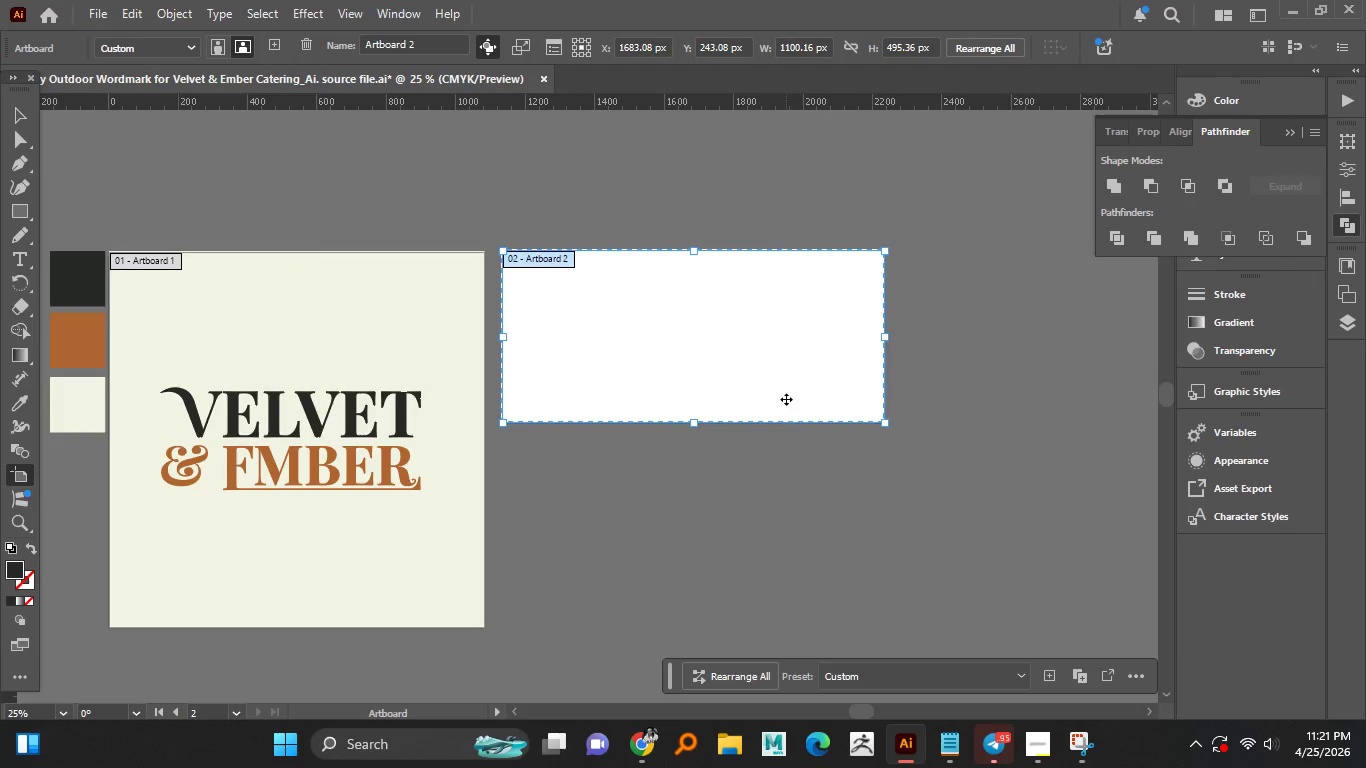 
hold_key(key=AltLeft, duration=3.56)
left_click_drag(start_coordinate=[766, 378], to_coordinate=[781, 580])
 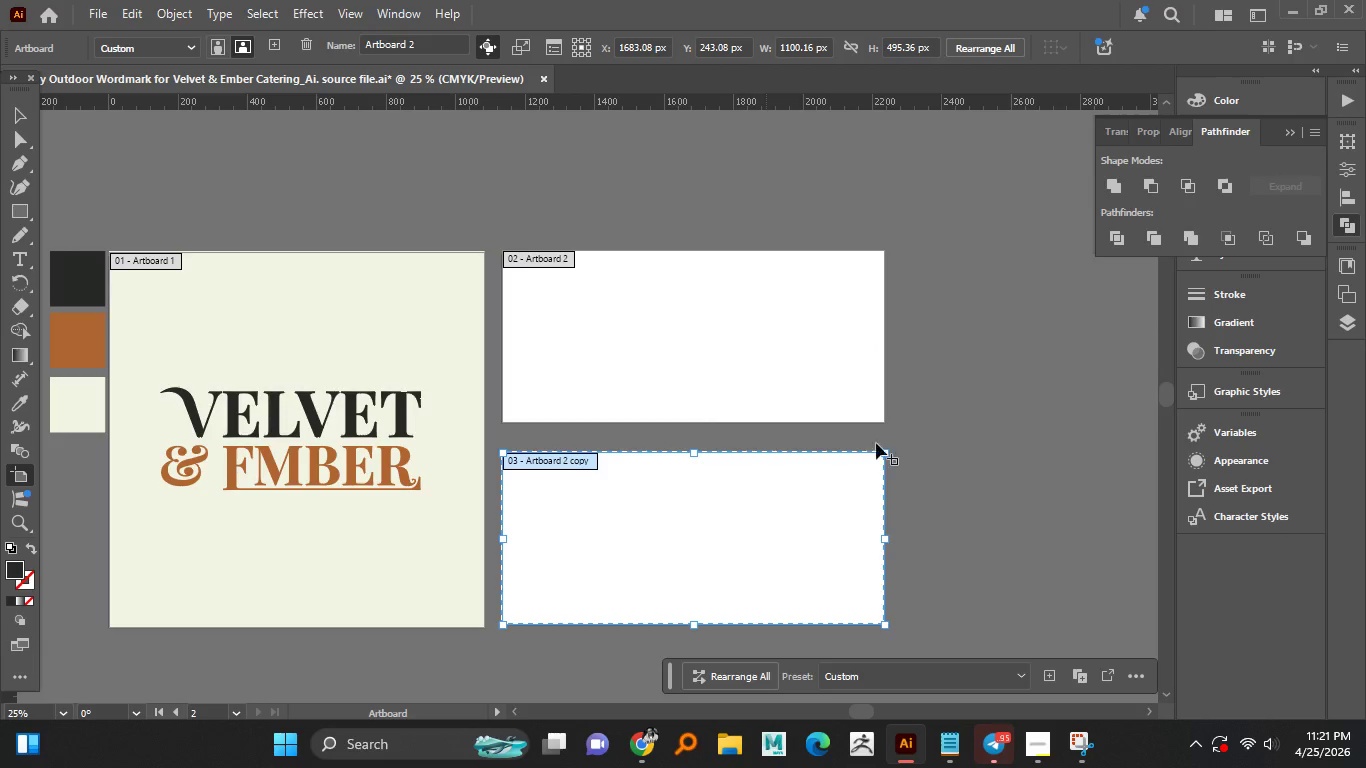 
hold_key(key=ShiftLeft, duration=1.52)
 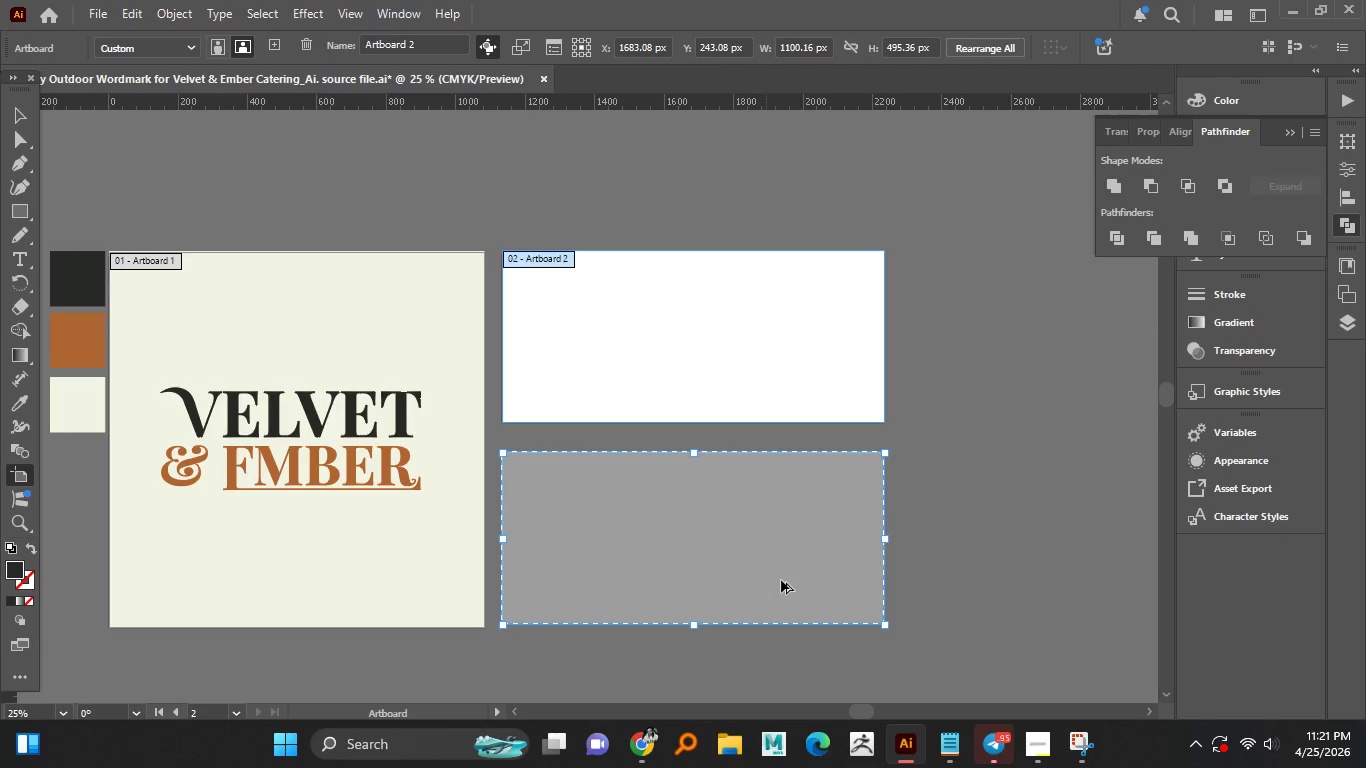 
hold_key(key=ShiftLeft, duration=1.39)
 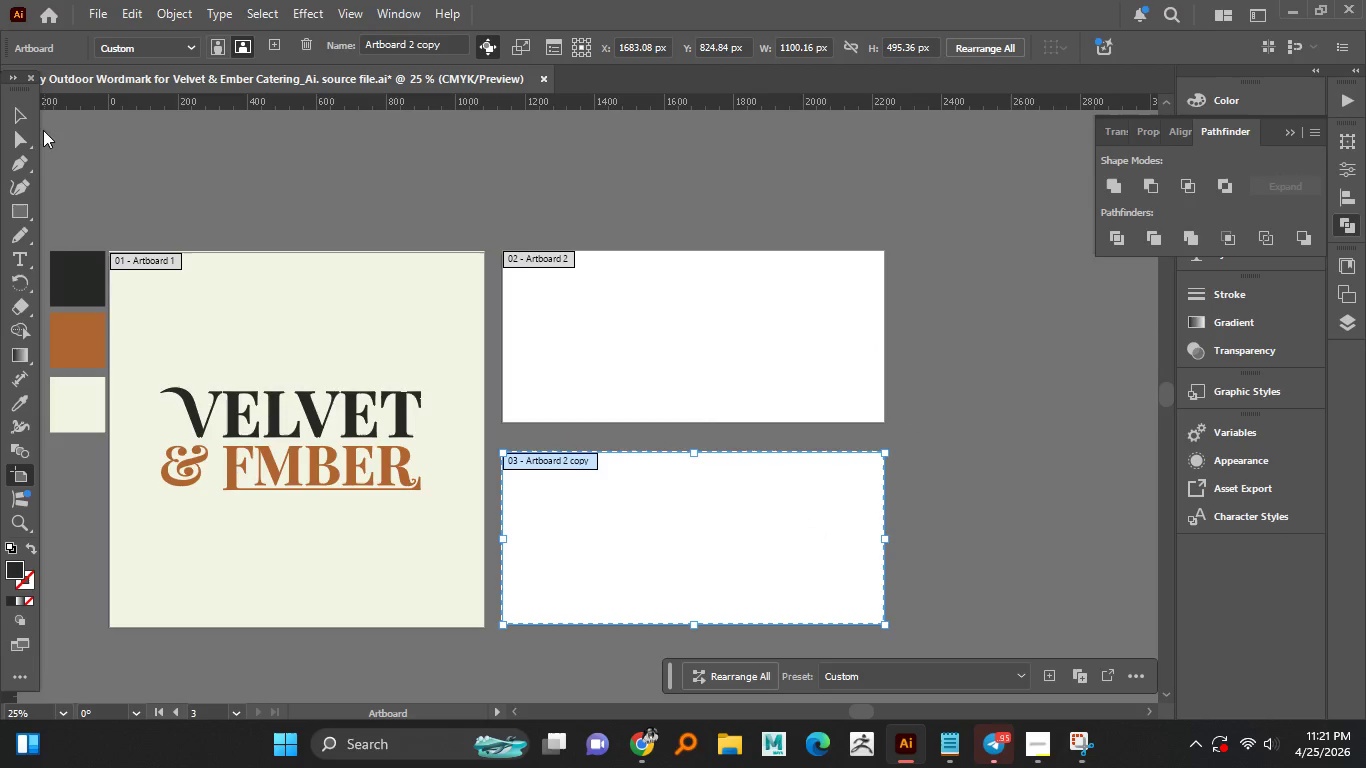 
left_click_drag(start_coordinate=[27, 118], to_coordinate=[36, 118])
 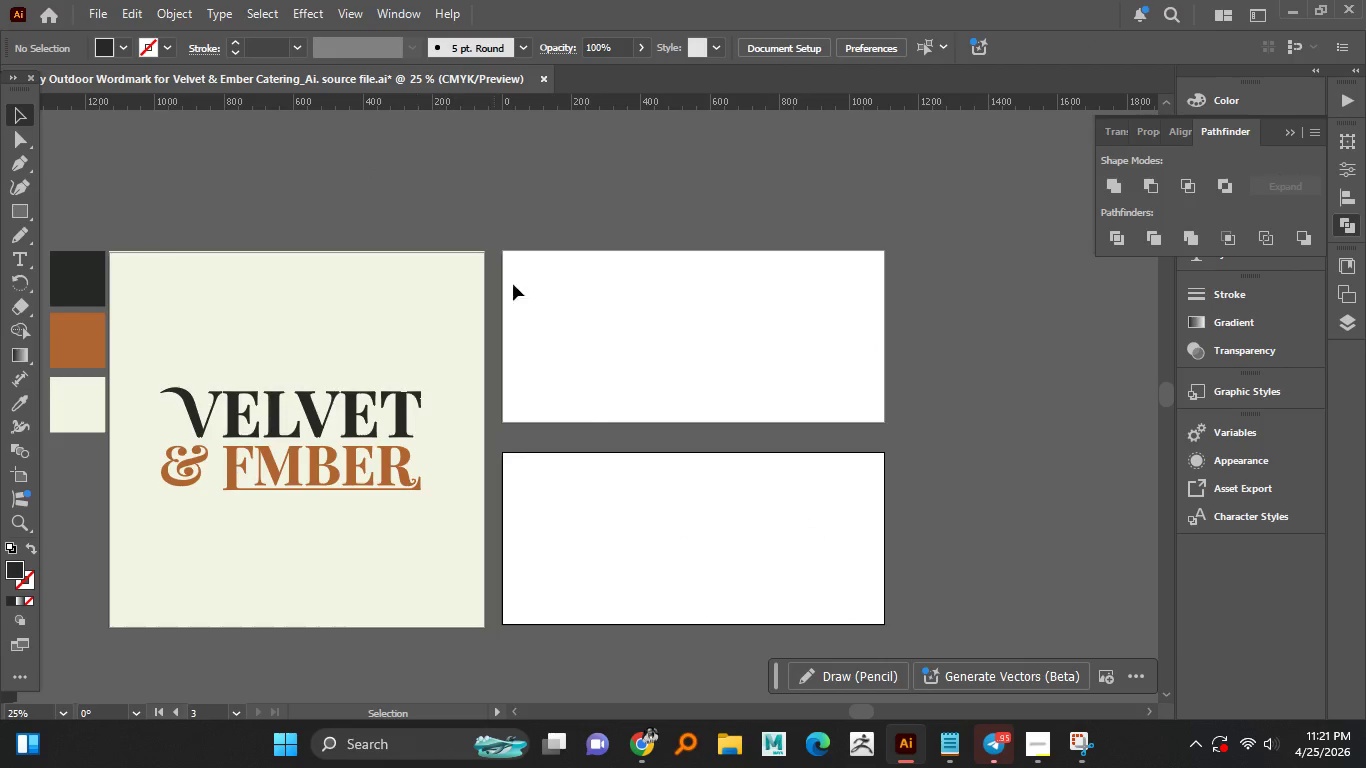 
hold_key(key=AltLeft, duration=1.5)
scroll: coordinate [606, 439], scroll_direction: none, amount: 0.0
 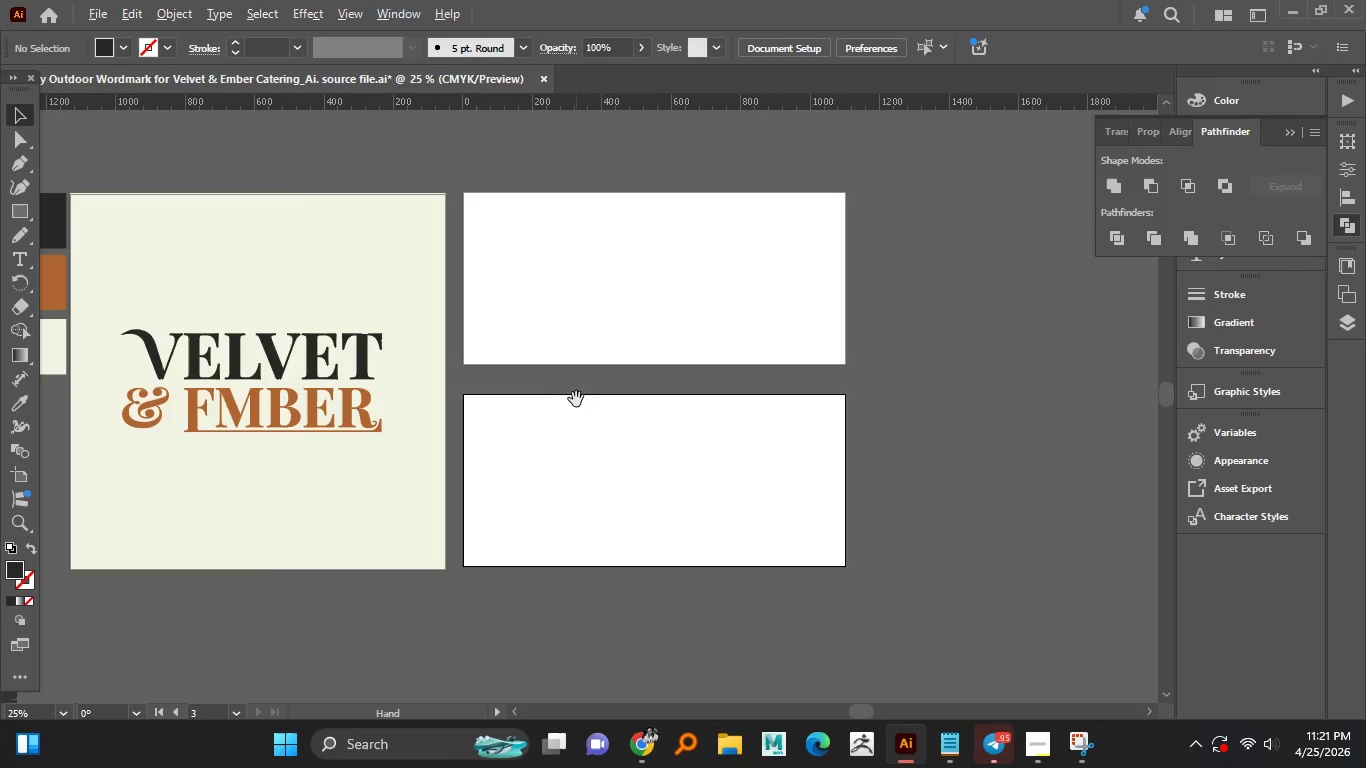 
key(Alt+AltLeft)
 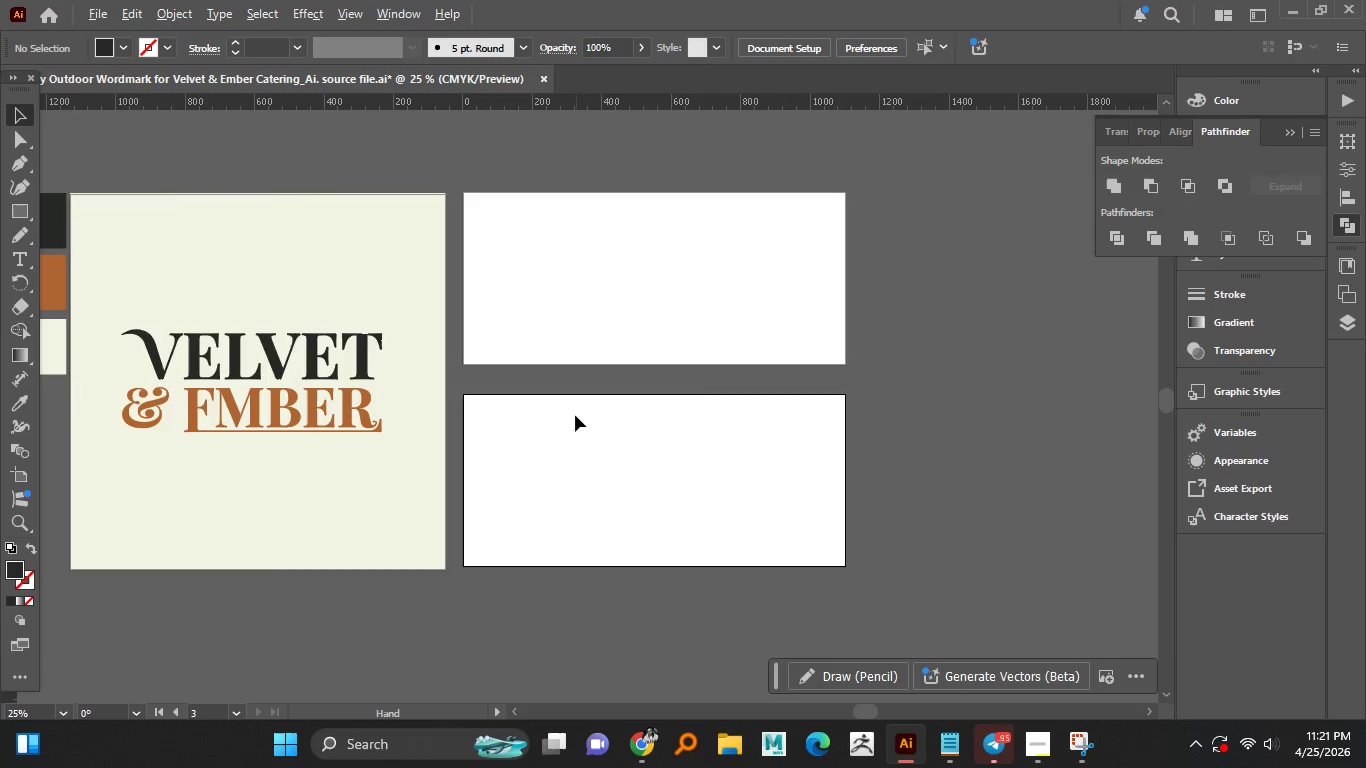 
key(Alt+AltLeft)
 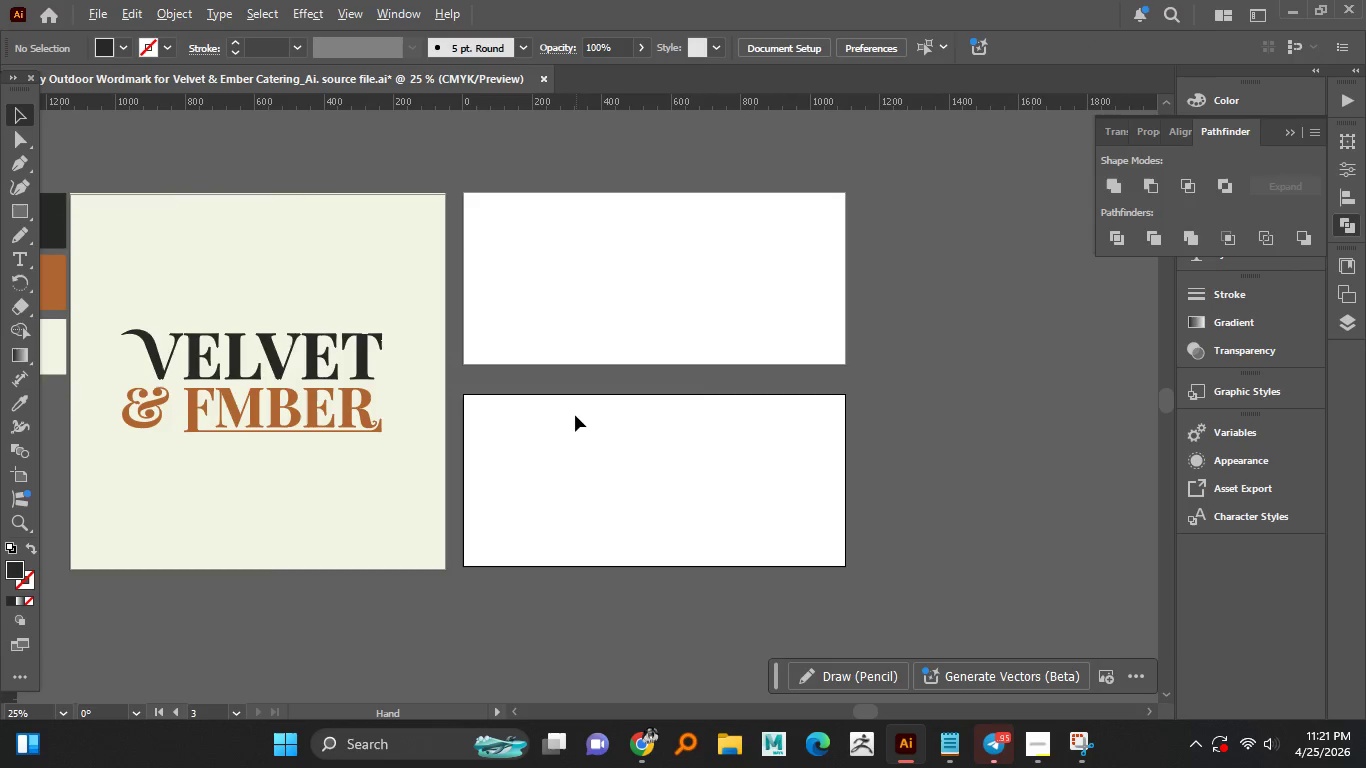 
key(Alt+AltLeft)
 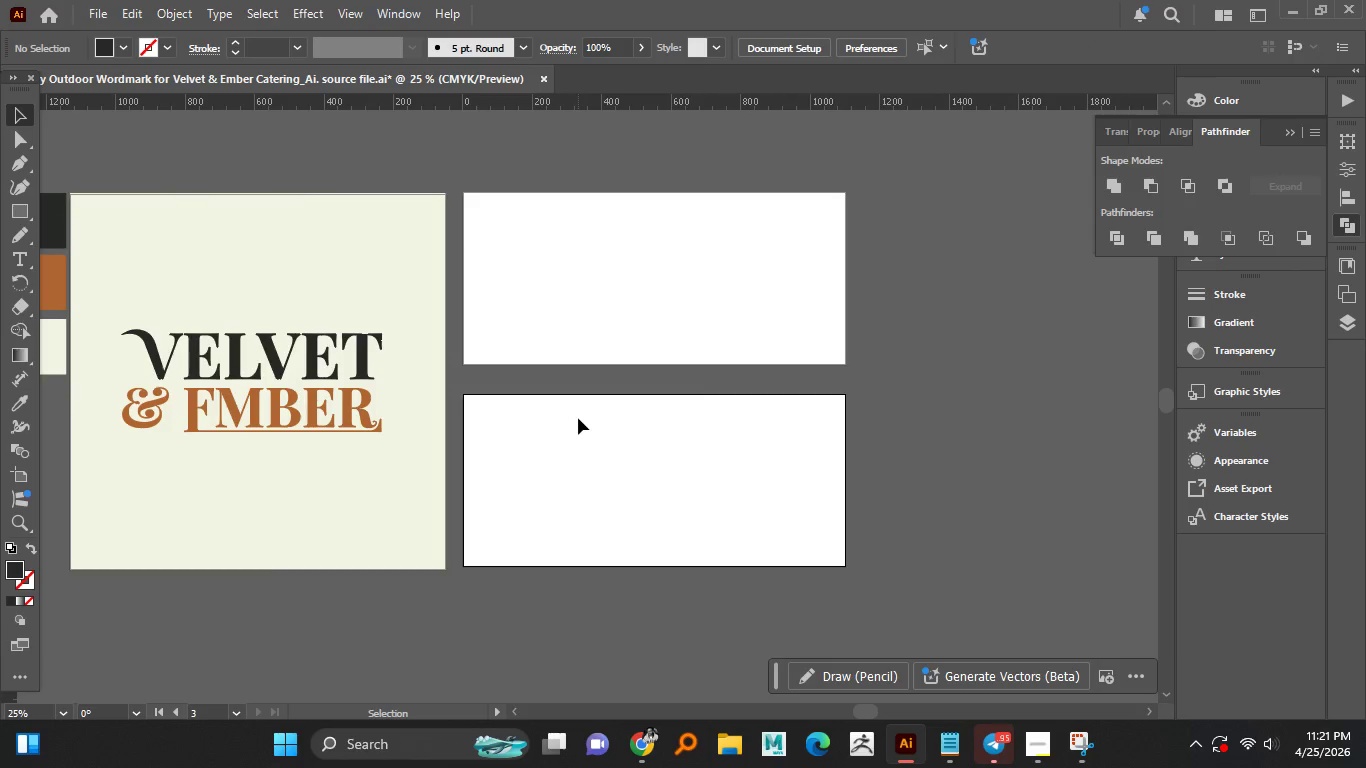 
left_click([578, 418])
 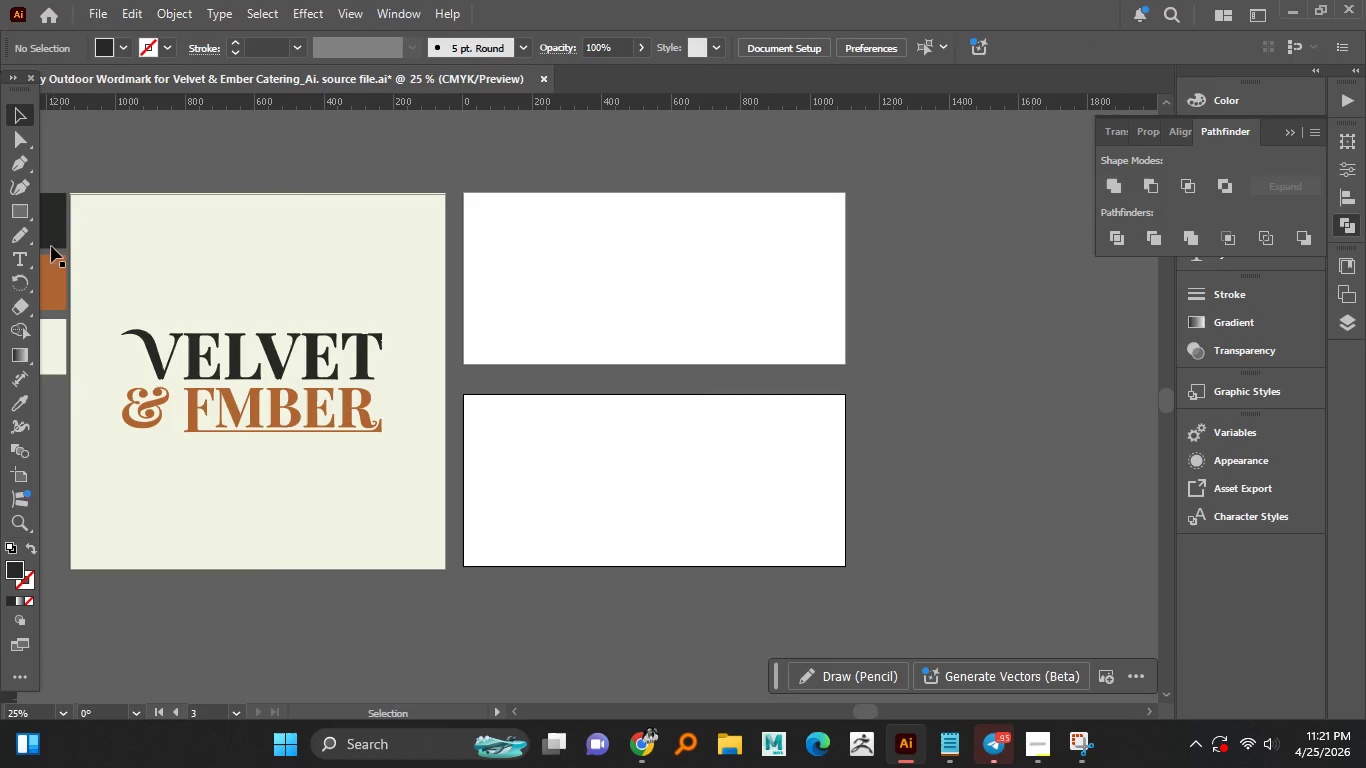 
key(Control+Z)
 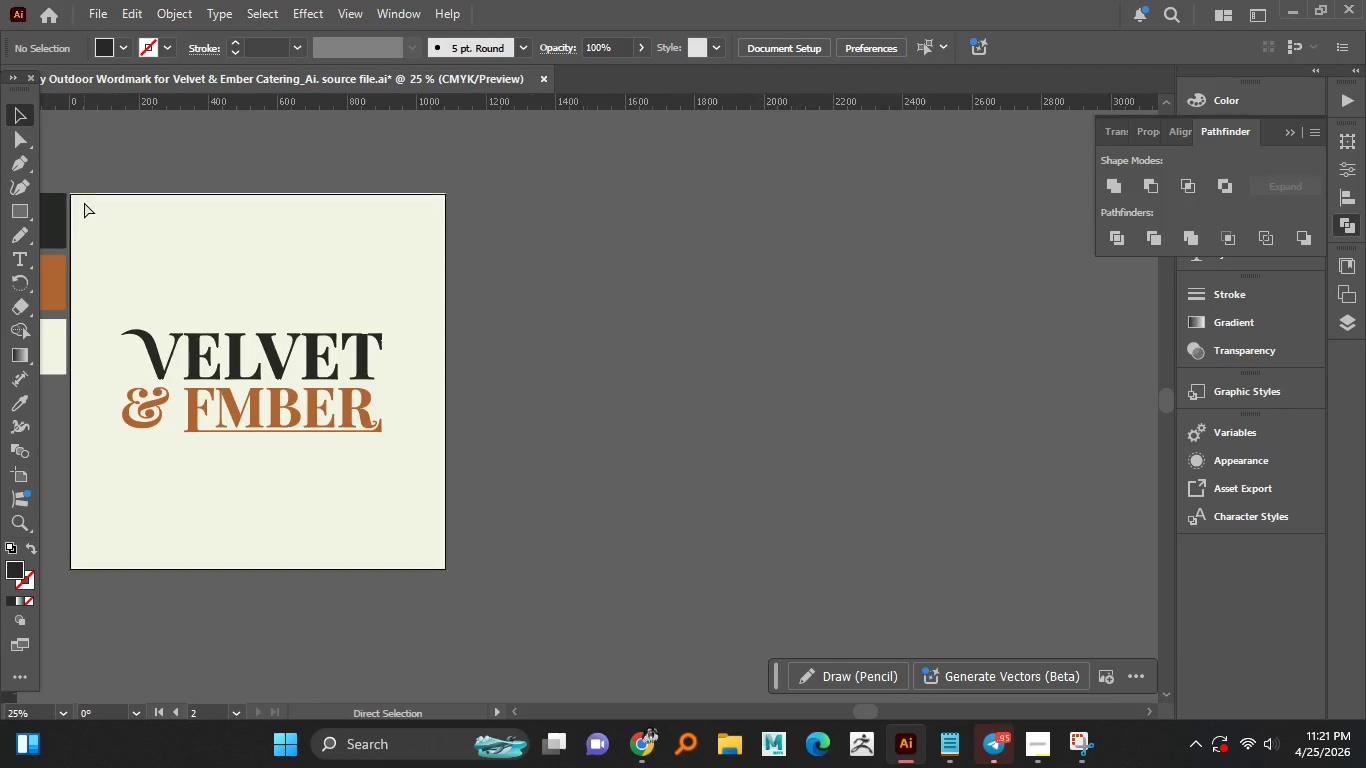 
key(Control+Z)
 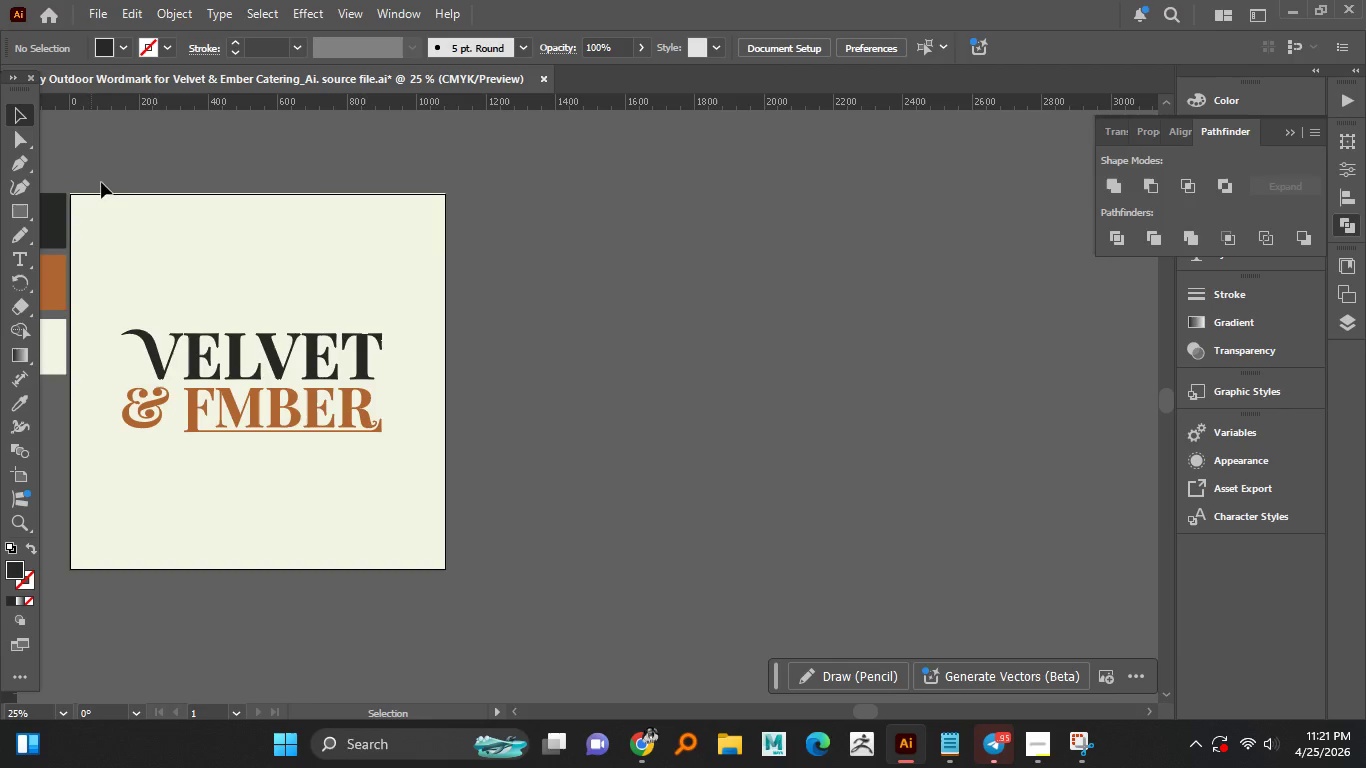 
hold_key(key=AltLeft, duration=0.47)
 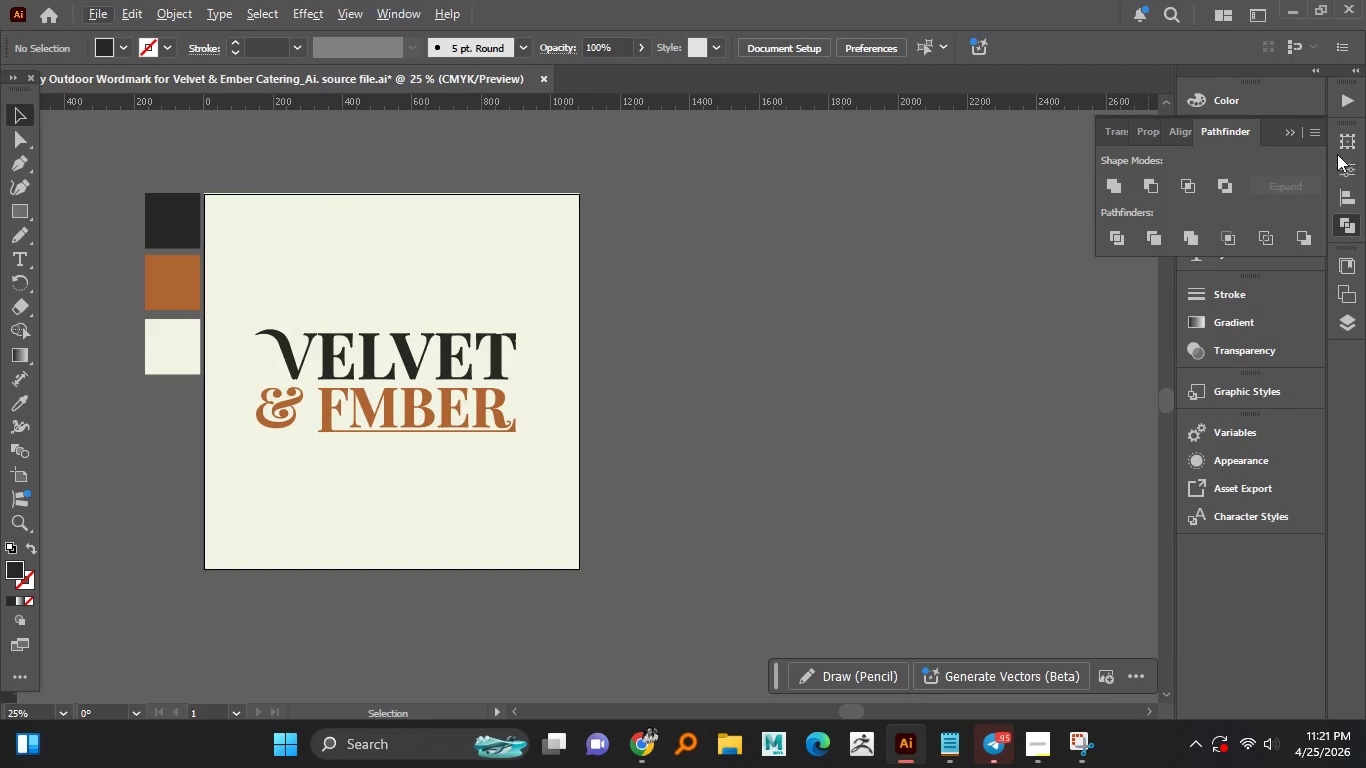 
wait(5.86)
 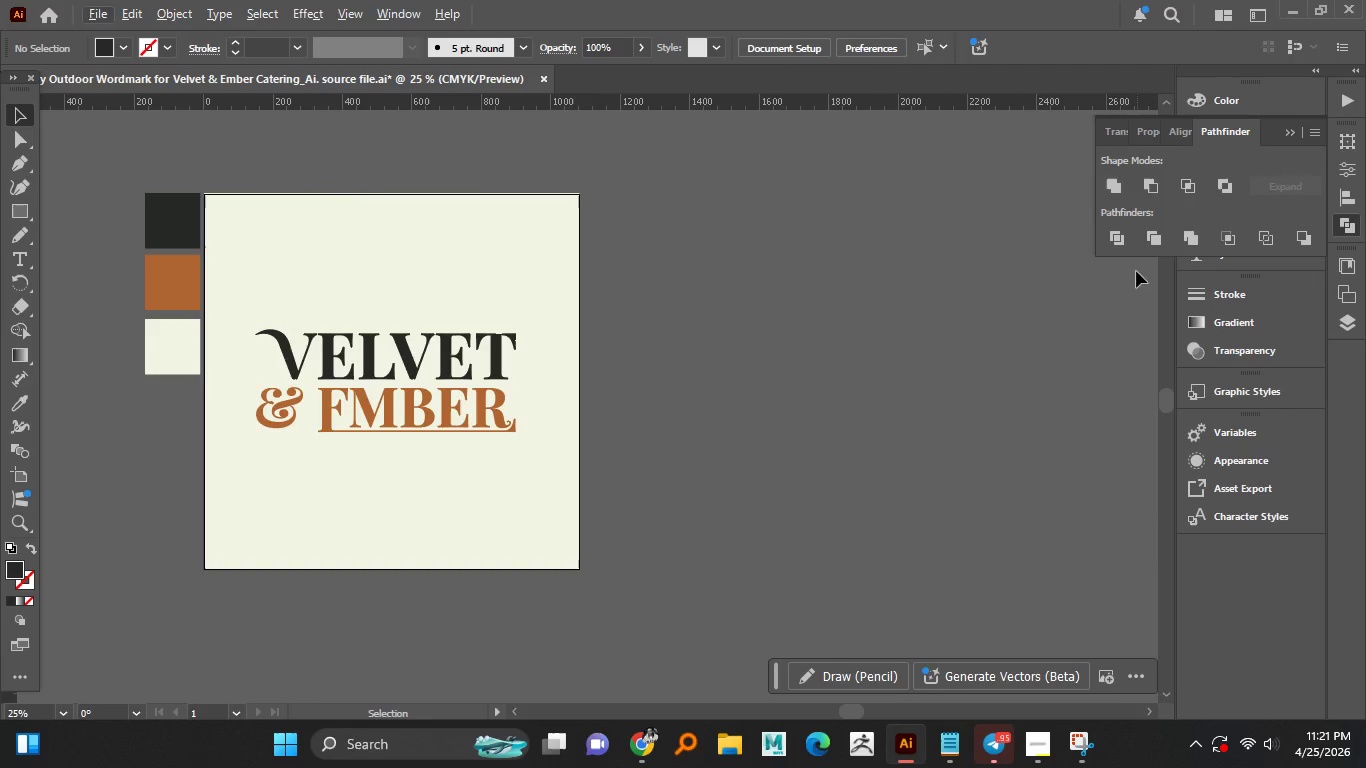 
left_click([1349, 320])
 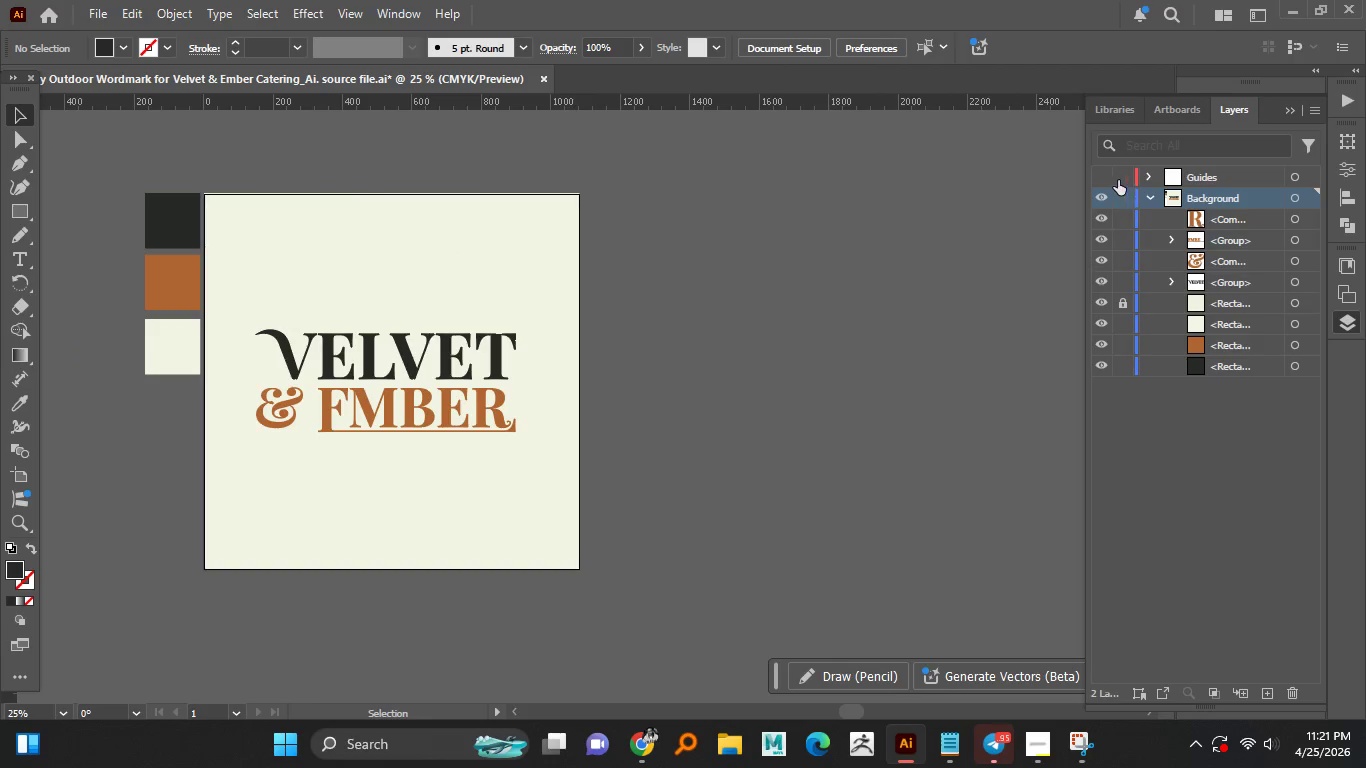 
left_click([1107, 179])
 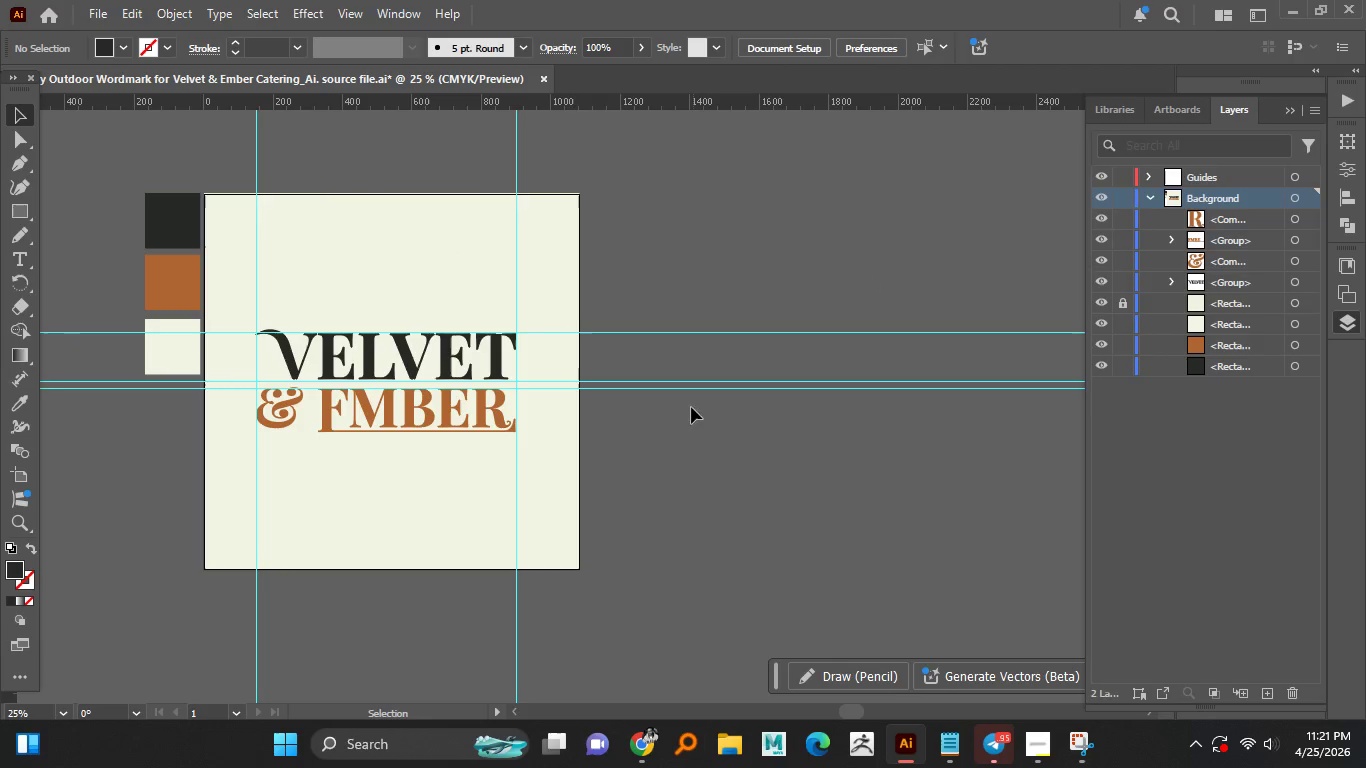 
hold_key(key=AltLeft, duration=1.51)
 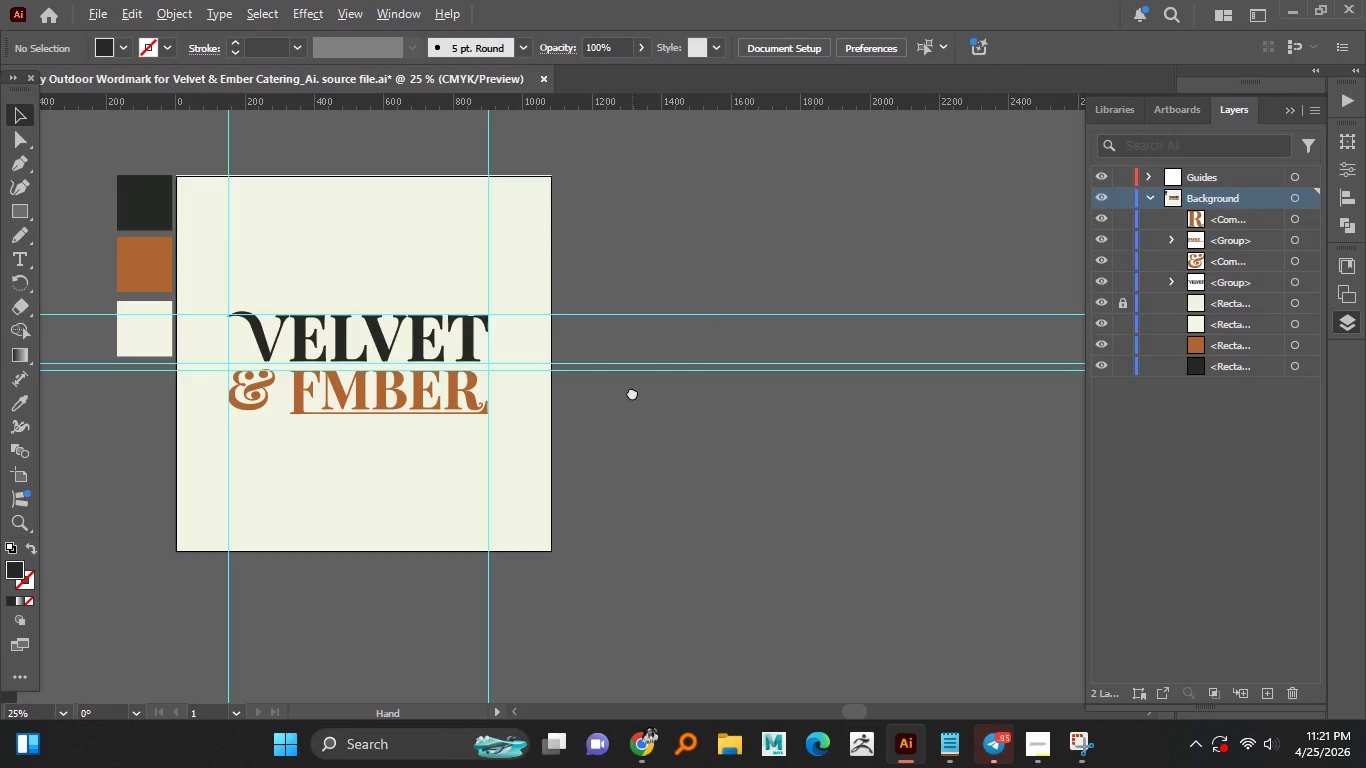 
hold_key(key=AltLeft, duration=1.47)
 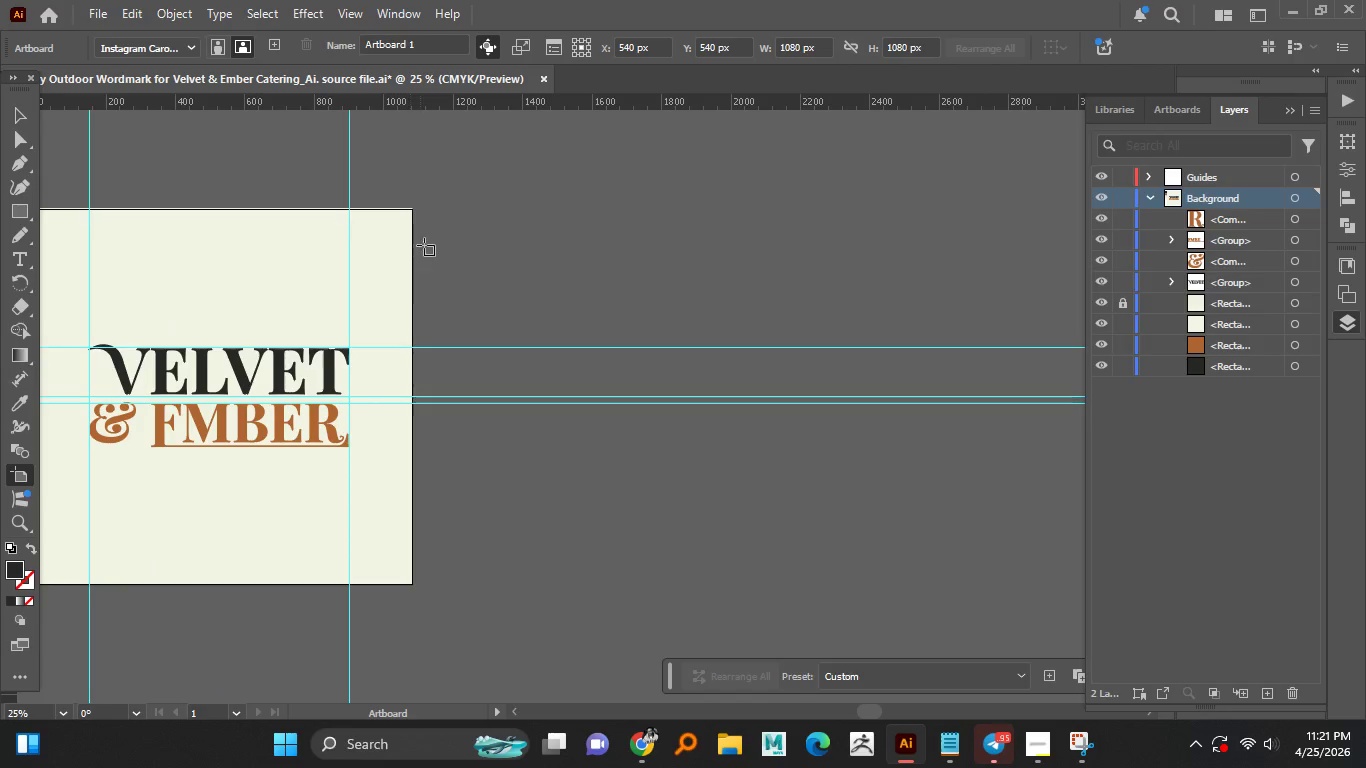 
wait(5.88)
 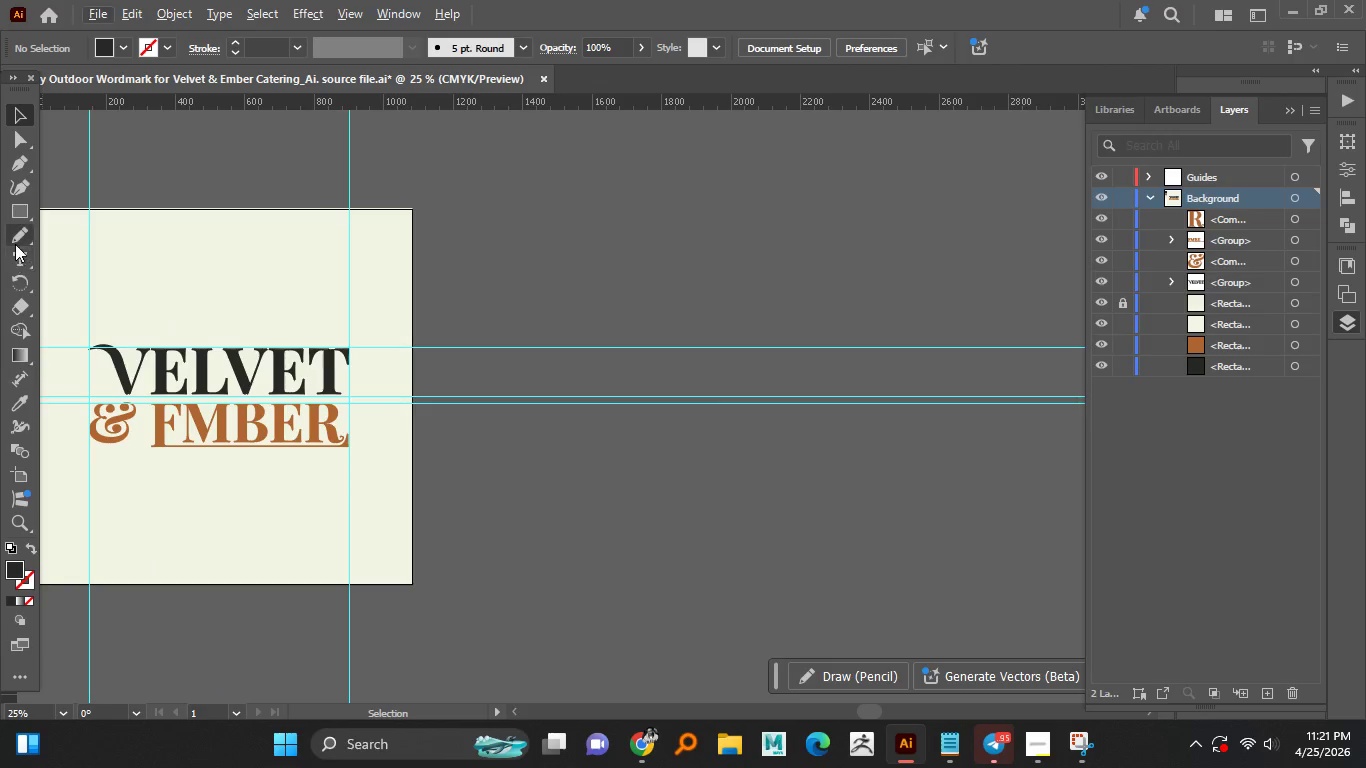 
left_click_drag(start_coordinate=[432, 209], to_coordinate=[807, 394])
 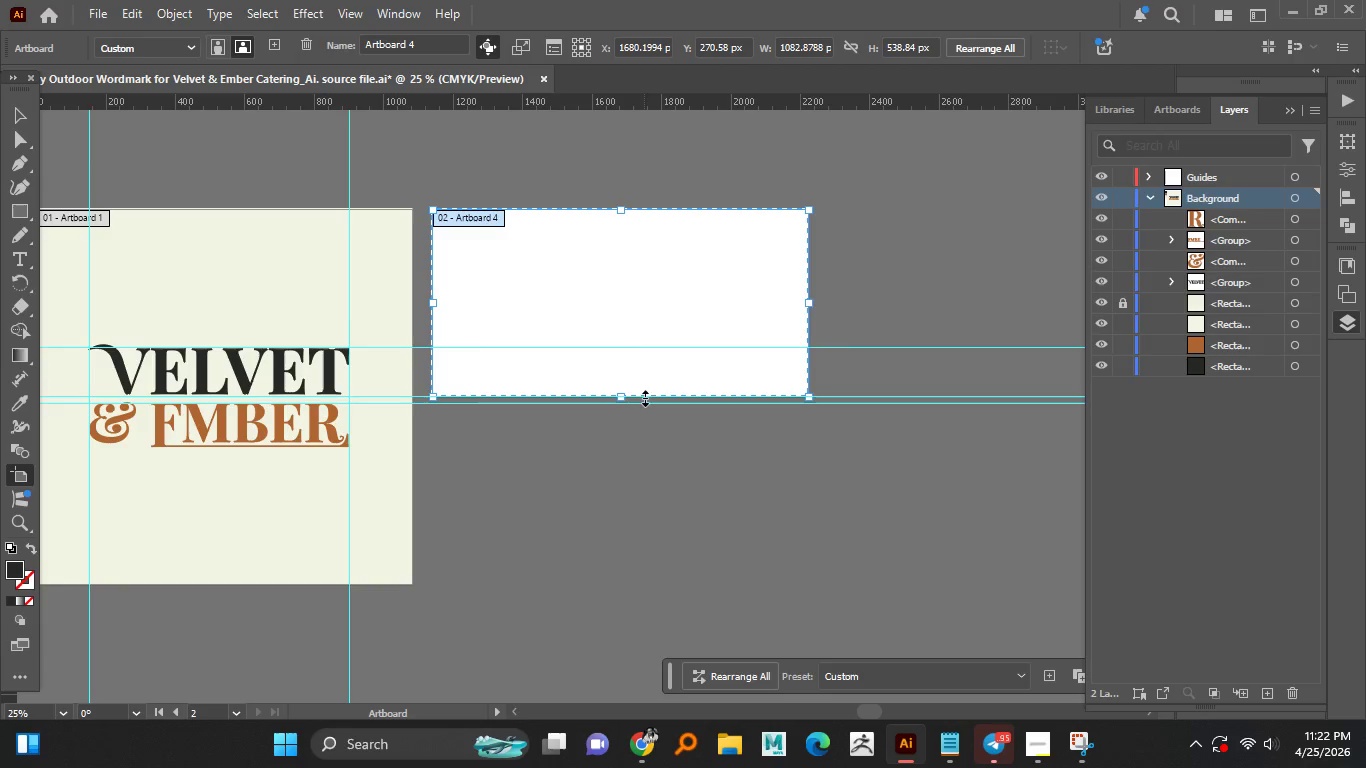 
hold_key(key=AltLeft, duration=1.48)
 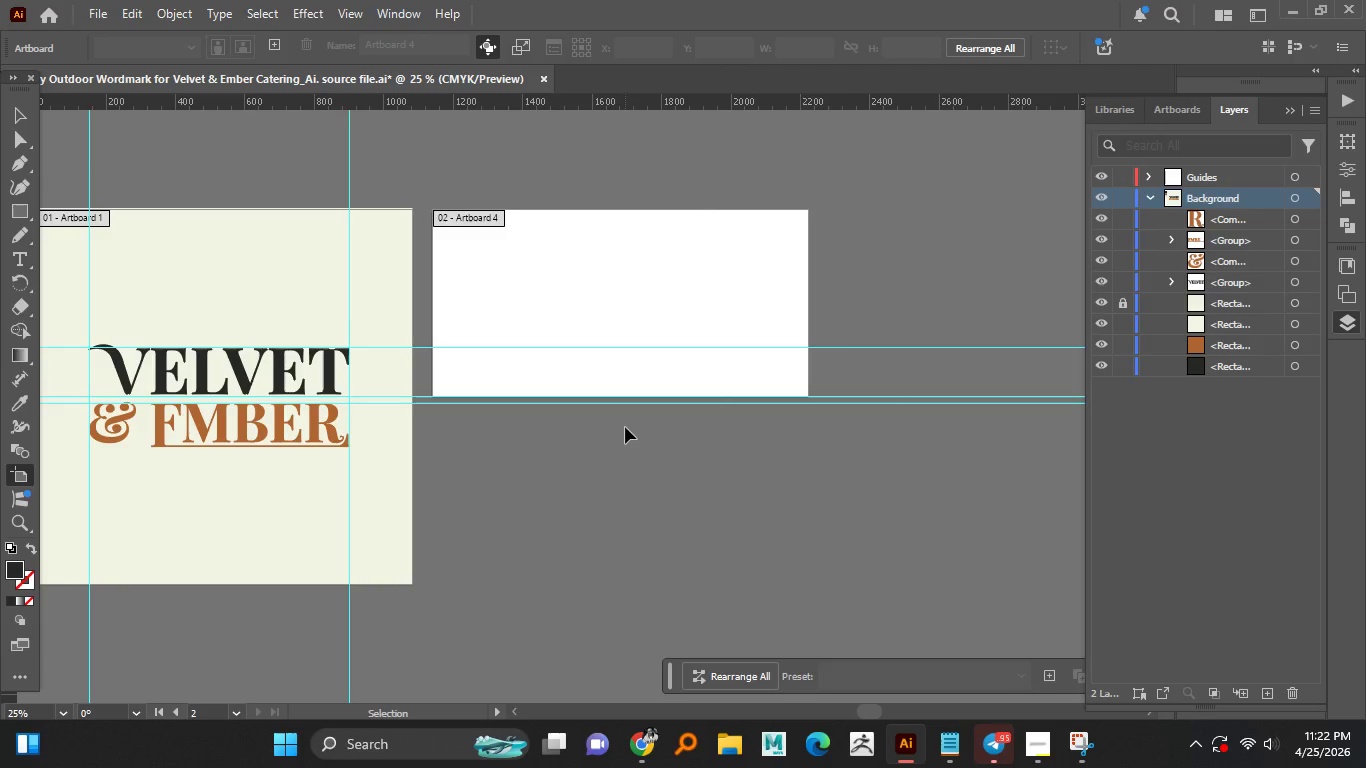 
hold_key(key=ShiftLeft, duration=0.81)
 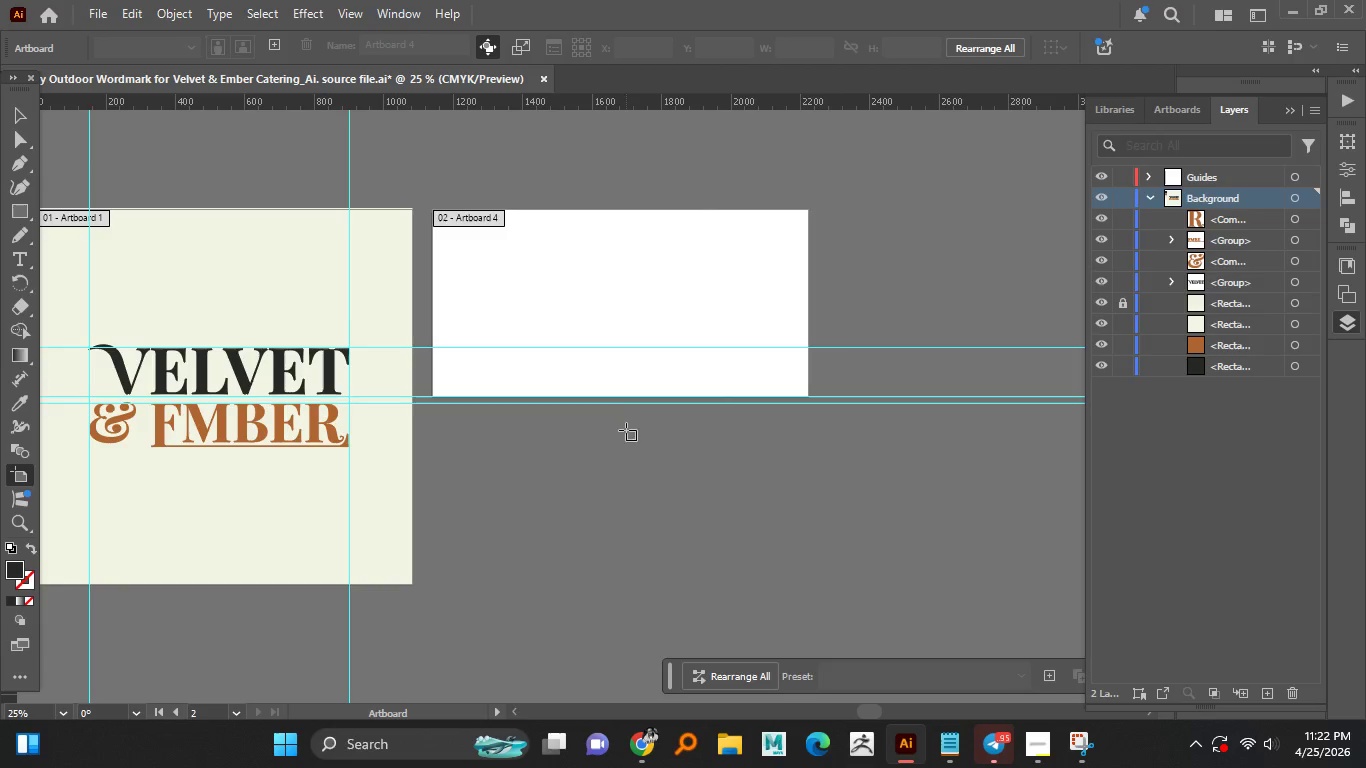 
key(Control+Z)
 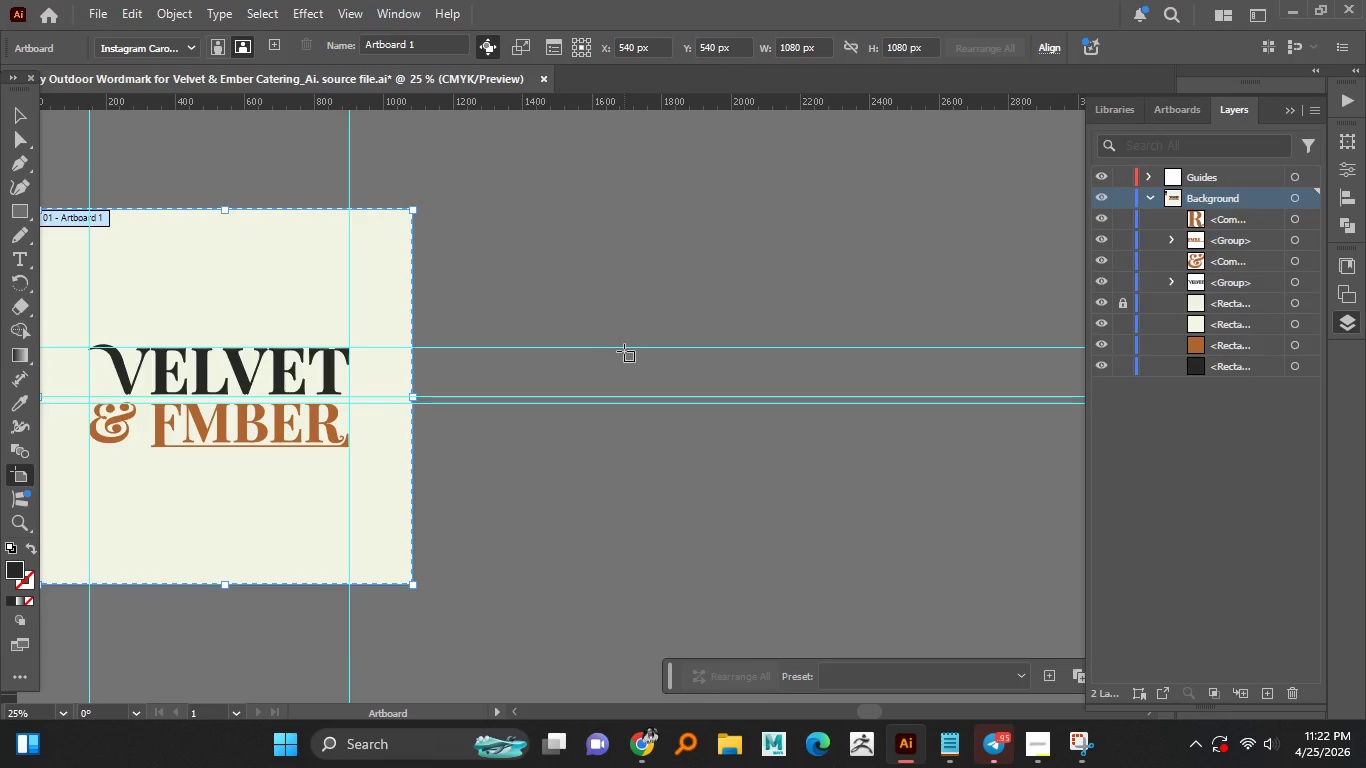 
key(Control+Shift+Z)
 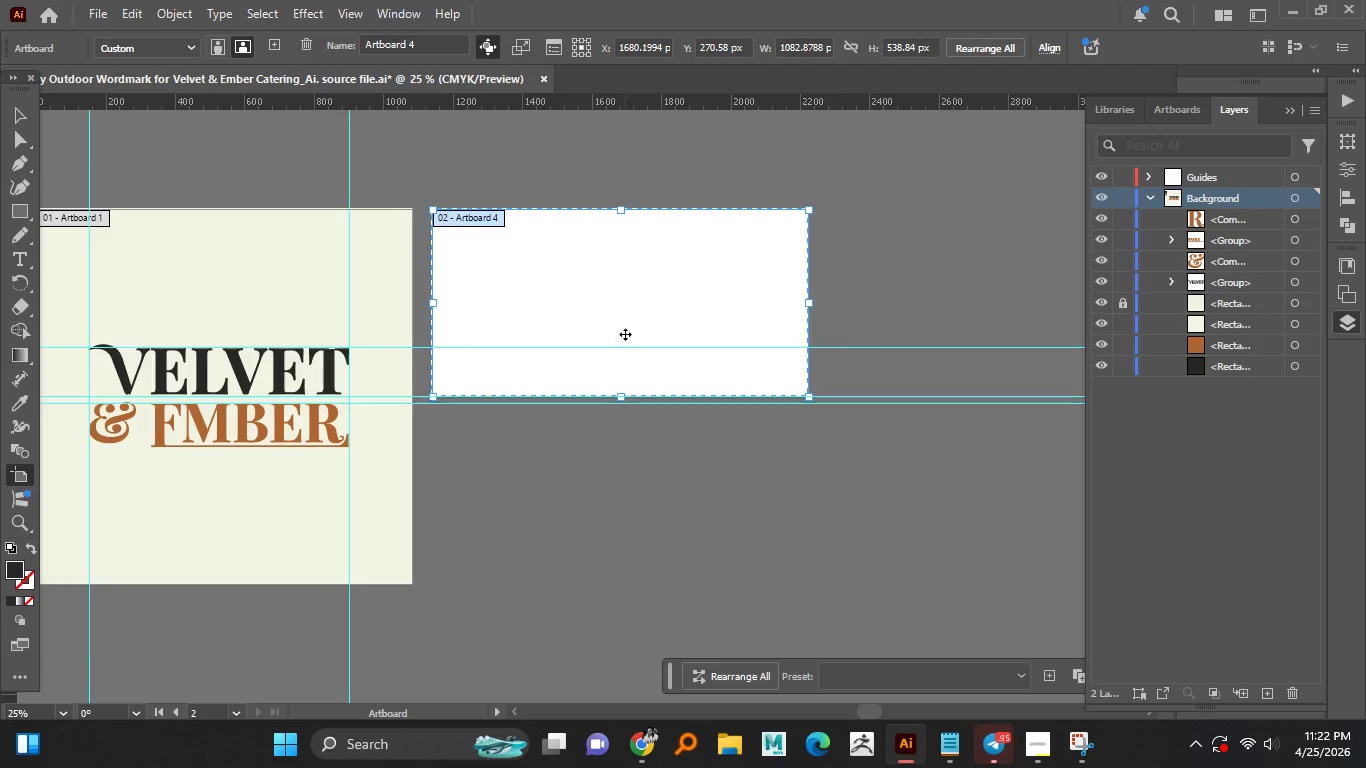 
hold_key(key=AltLeft, duration=7.67)
left_click_drag(start_coordinate=[626, 321], to_coordinate=[639, 517])
 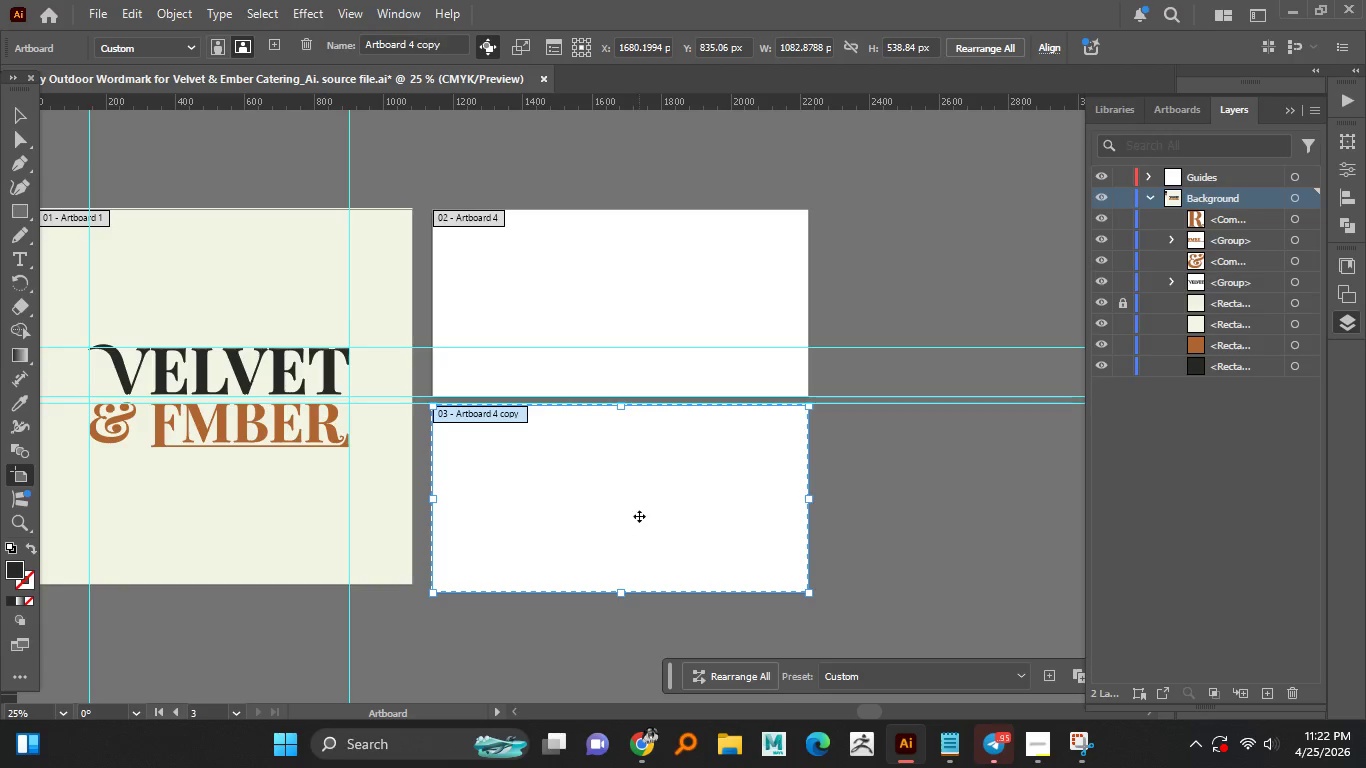 
hold_key(key=ShiftLeft, duration=1.53)
 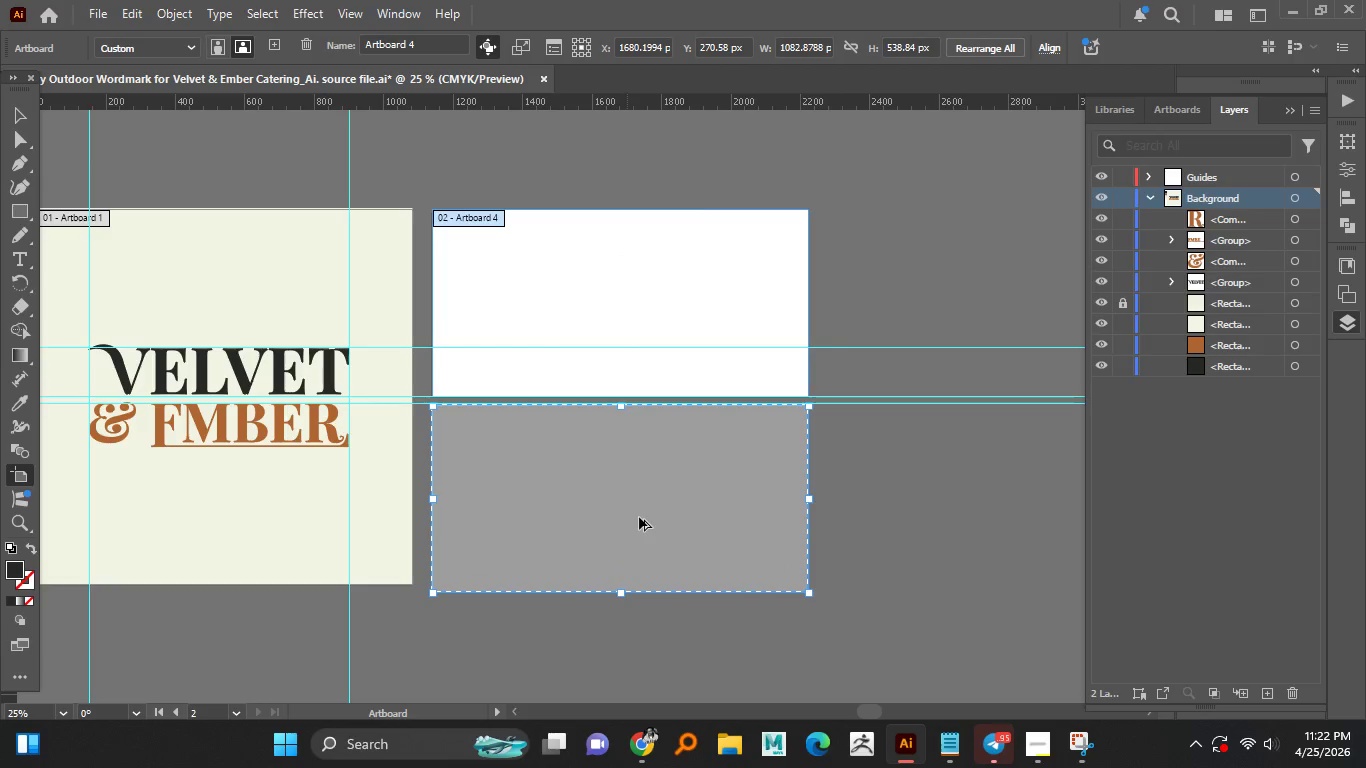 
hold_key(key=ShiftLeft, duration=1.5)
 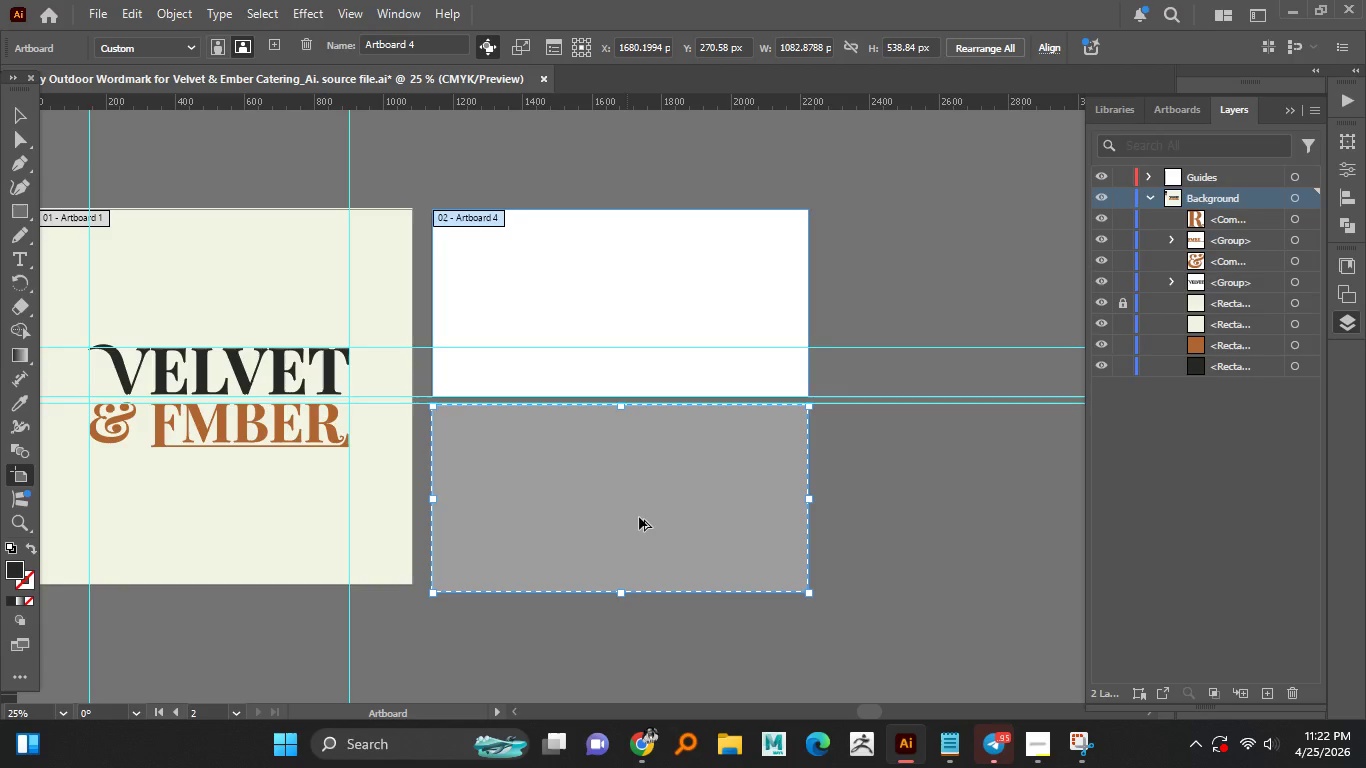 
hold_key(key=ShiftLeft, duration=1.5)
 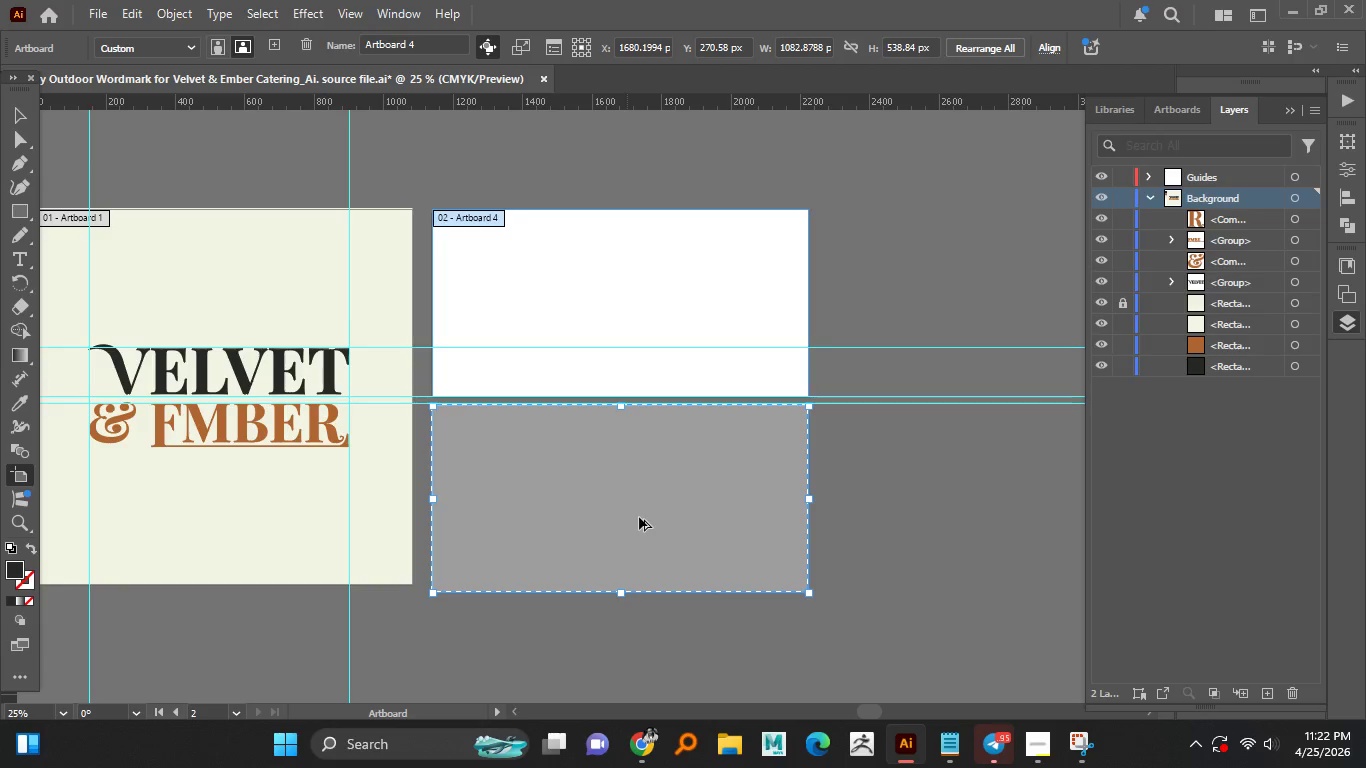 
hold_key(key=ShiftLeft, duration=1.5)
 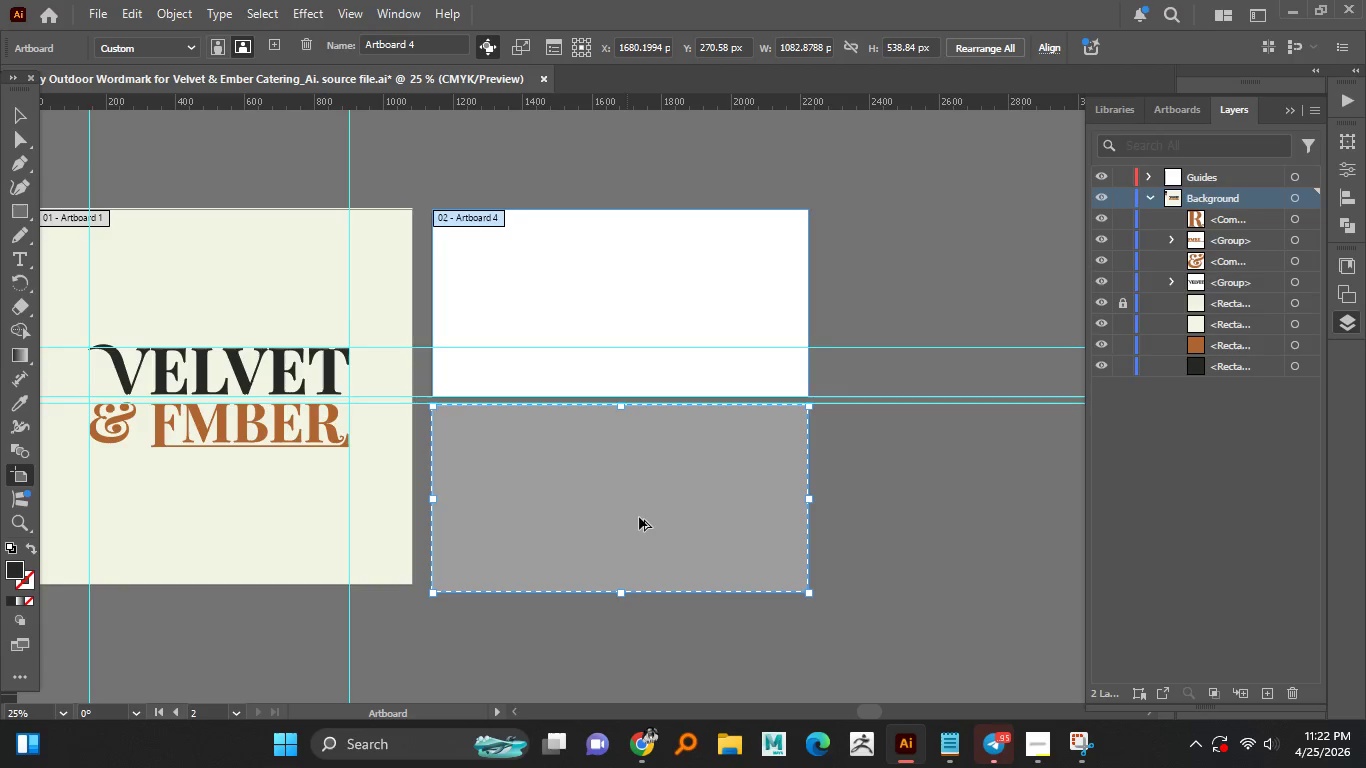 
hold_key(key=ShiftLeft, duration=1.08)
 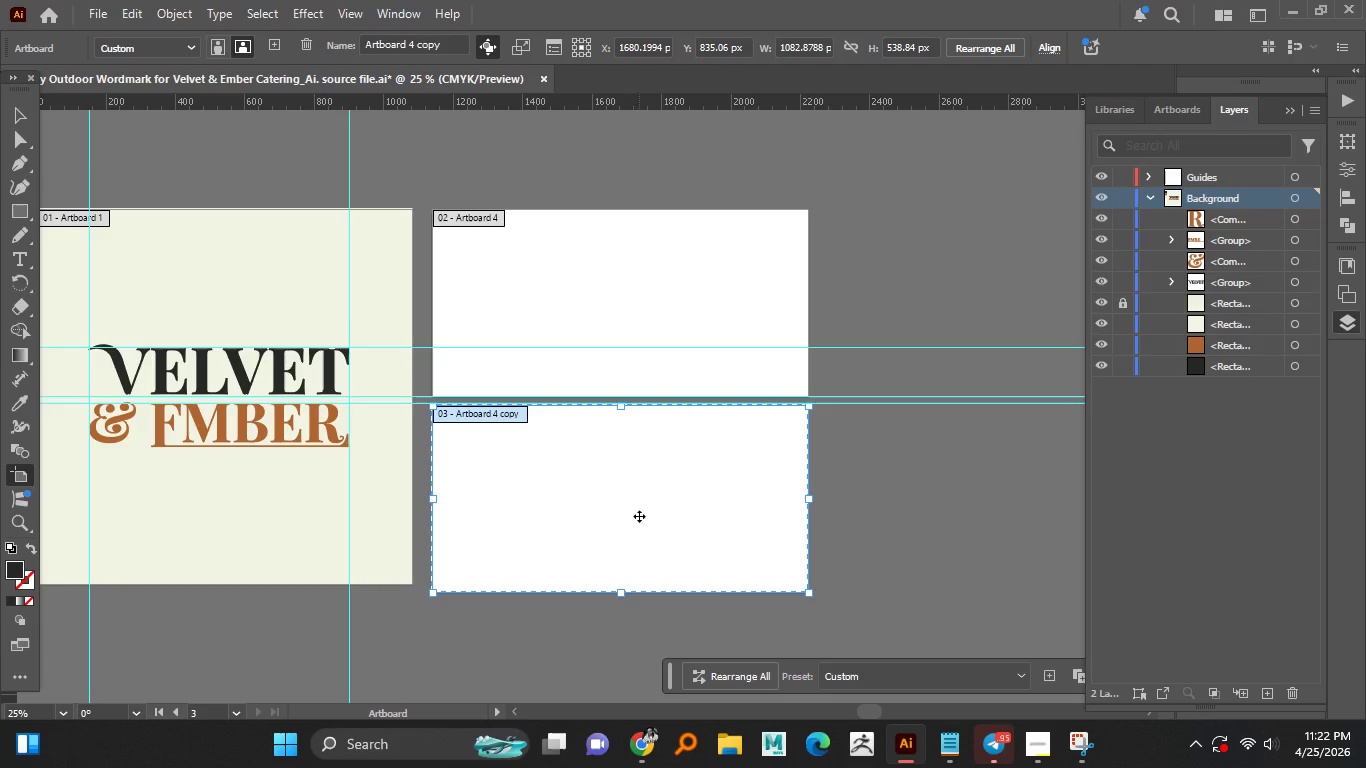 
key(Control+Z)
 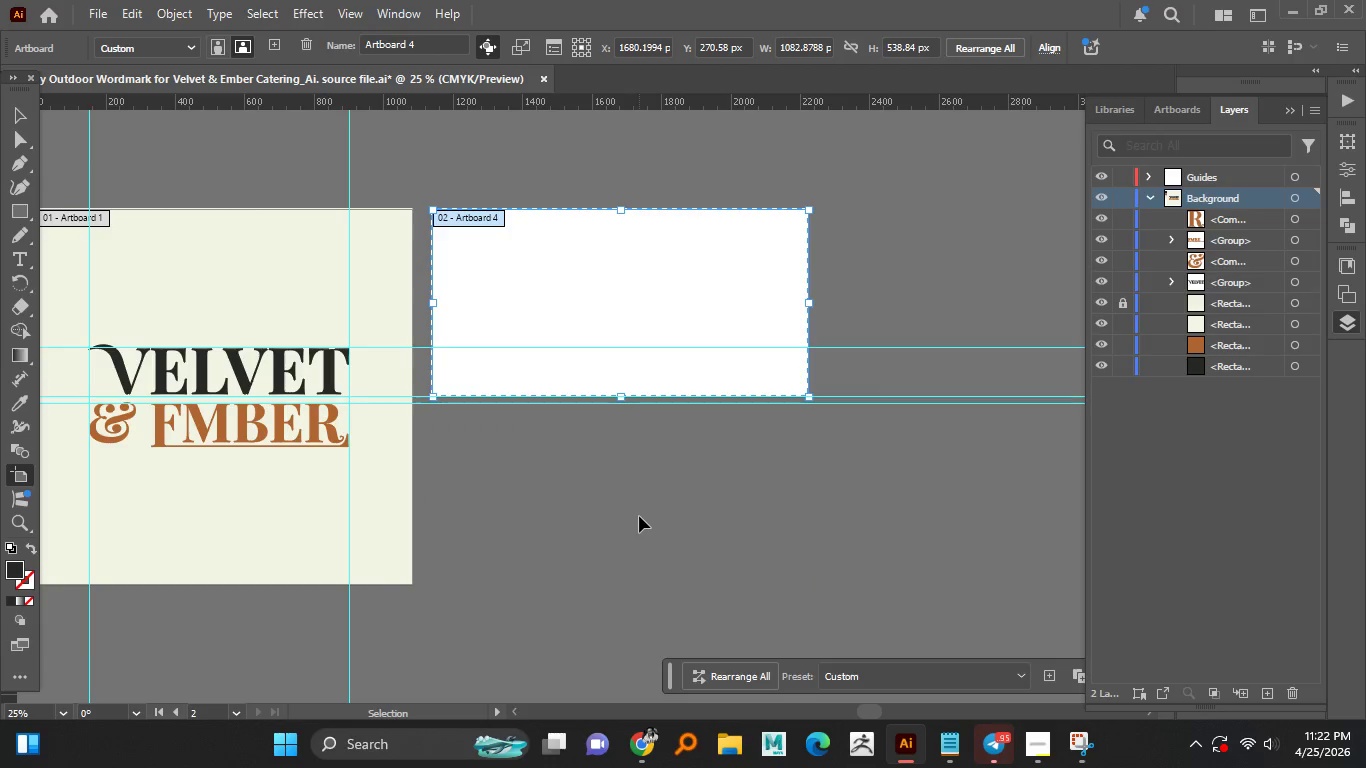 
hold_key(key=AltLeft, duration=0.89)
scroll: coordinate [545, 487], scroll_direction: down, amount: 1.0
 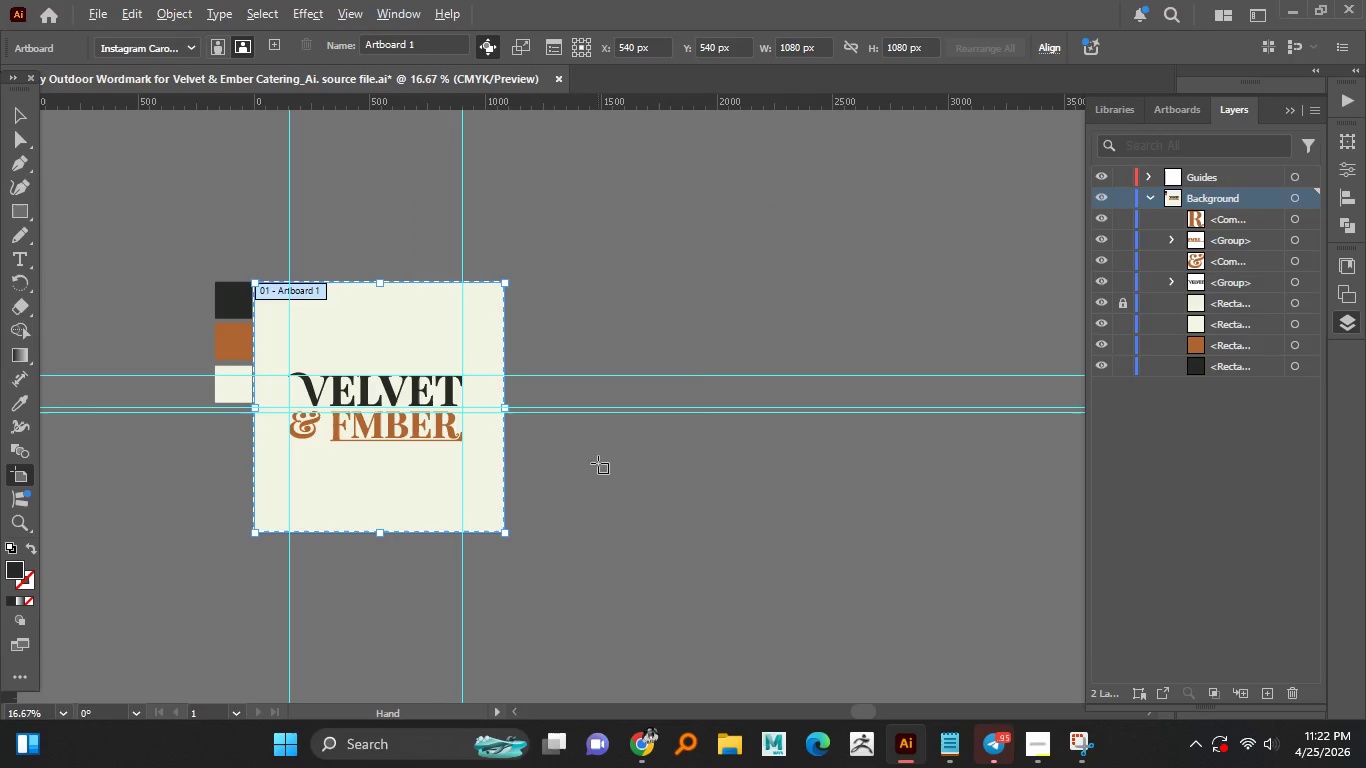 
hold_key(key=AltLeft, duration=28.17)
right_click([29, 220])
 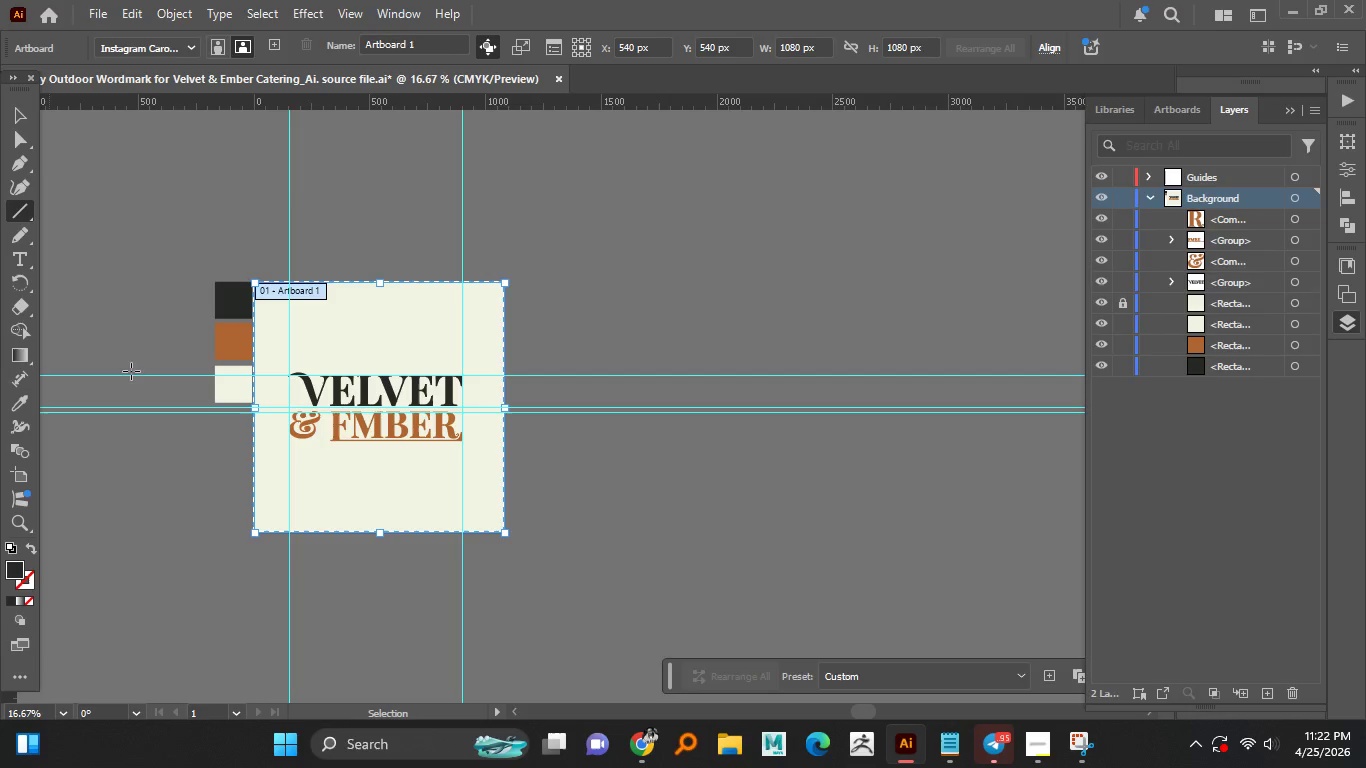 
hold_key(key=ShiftLeft, duration=1.19)
left_click_drag(start_coordinate=[128, 390], to_coordinate=[690, 417])
 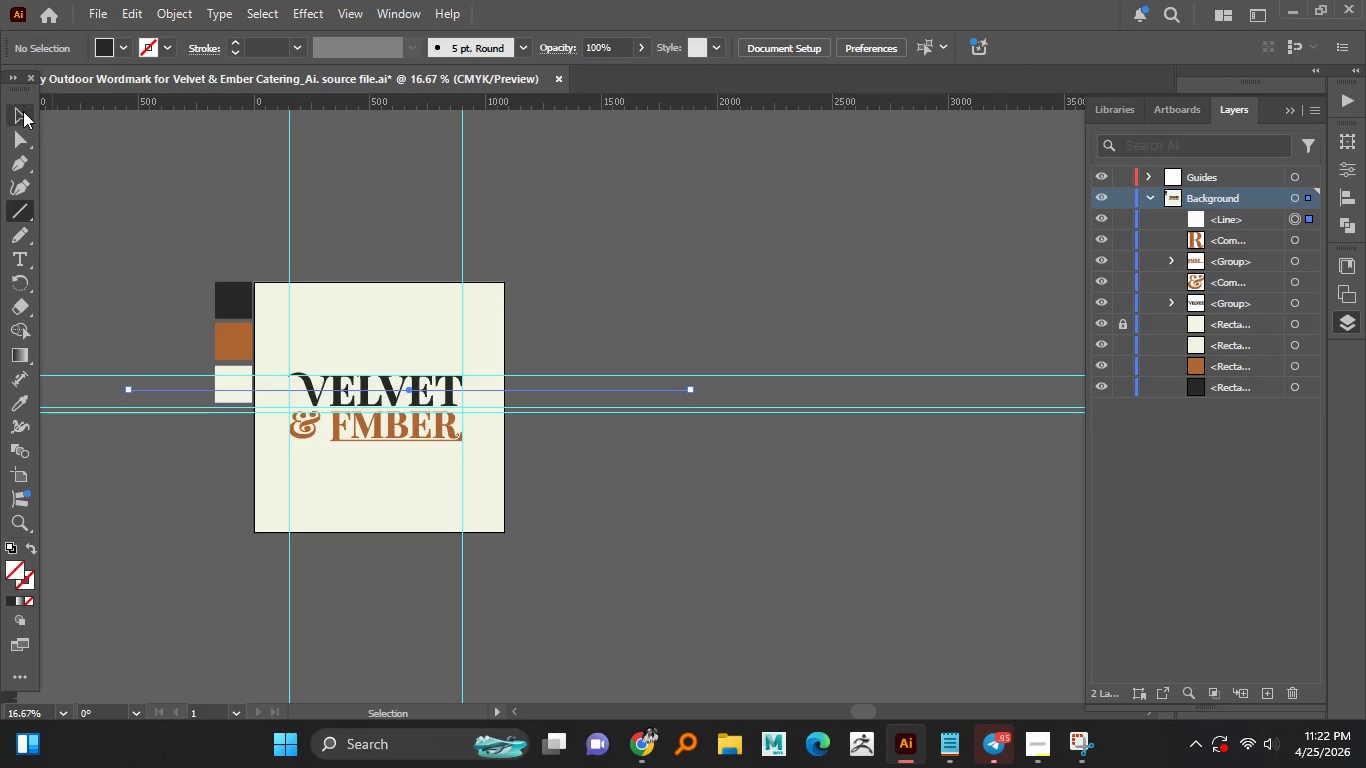 
left_click([23, 111])
 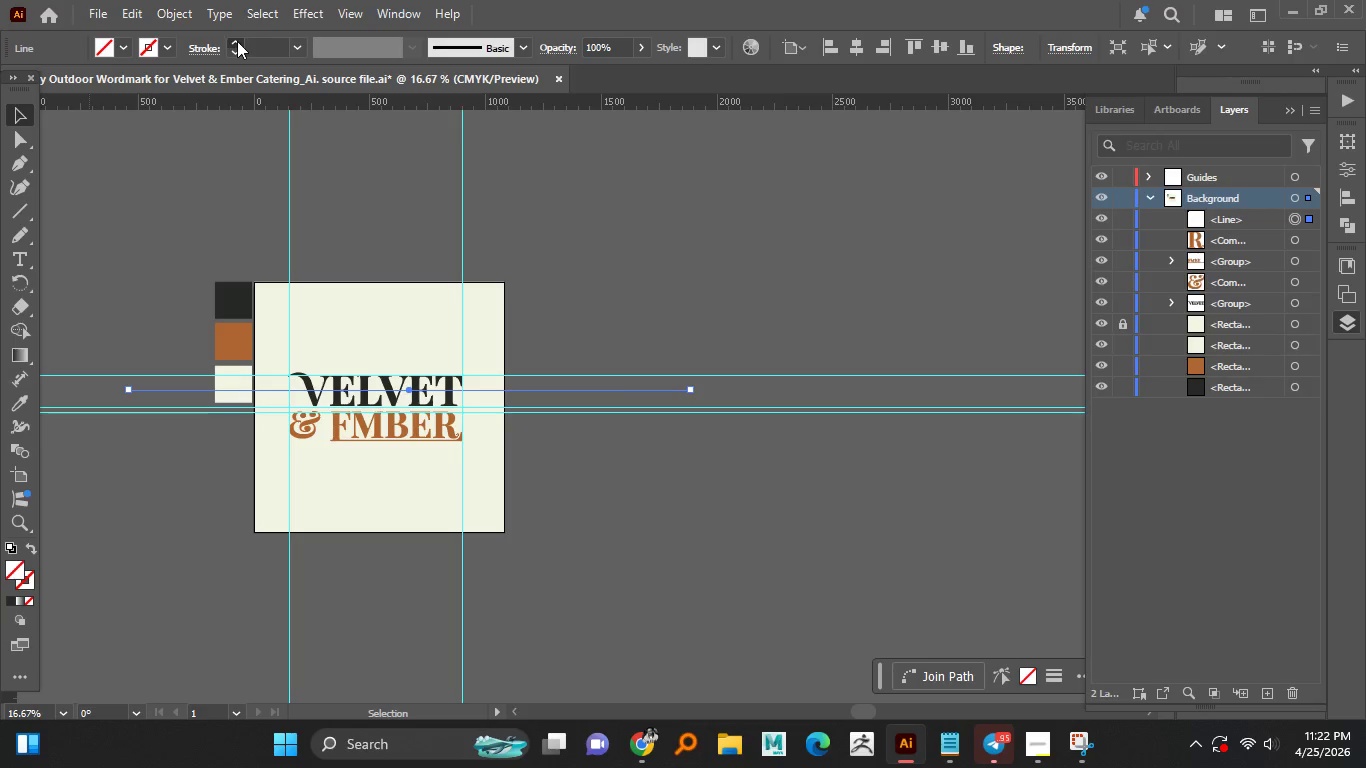 
double_click([237, 41])
 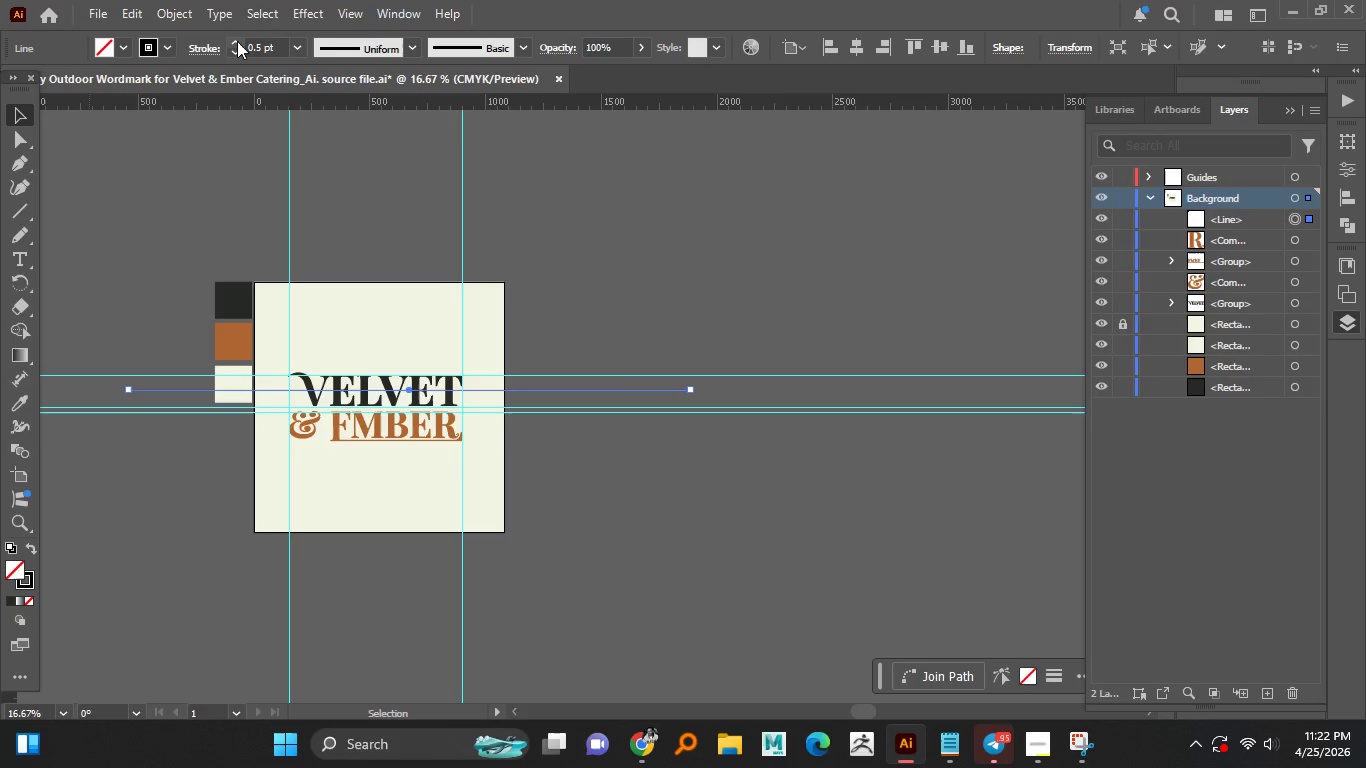 
triple_click([237, 41])
 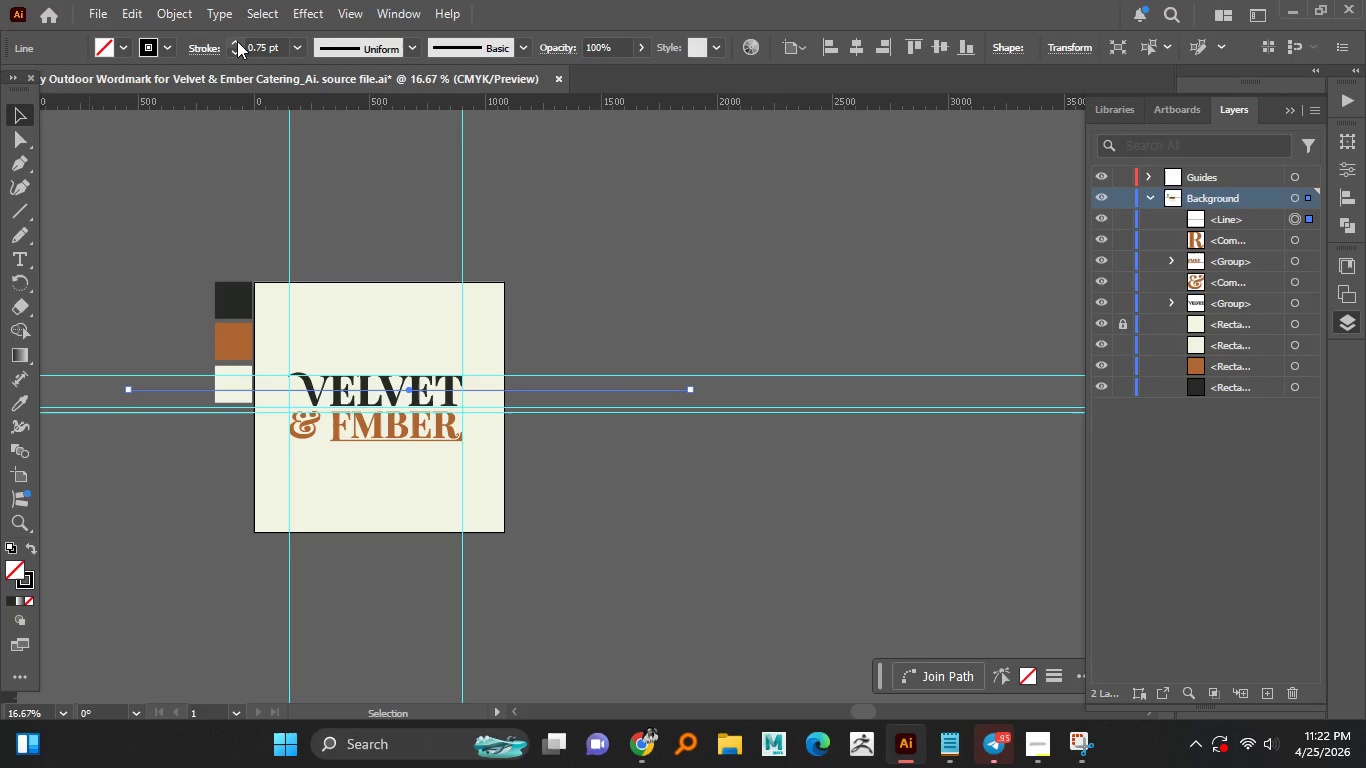 
left_click([237, 41])
 